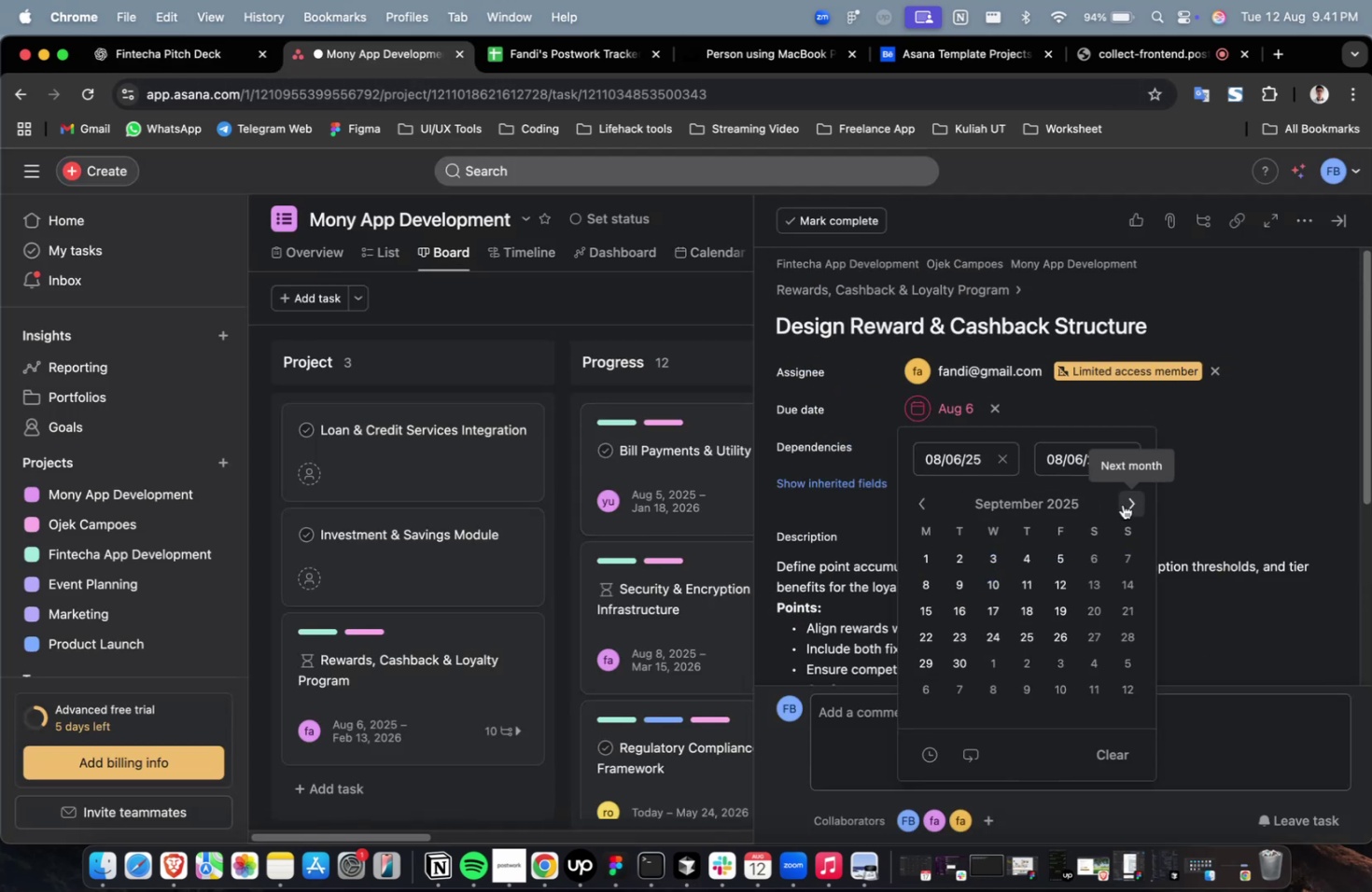 
triple_click([1122, 504])
 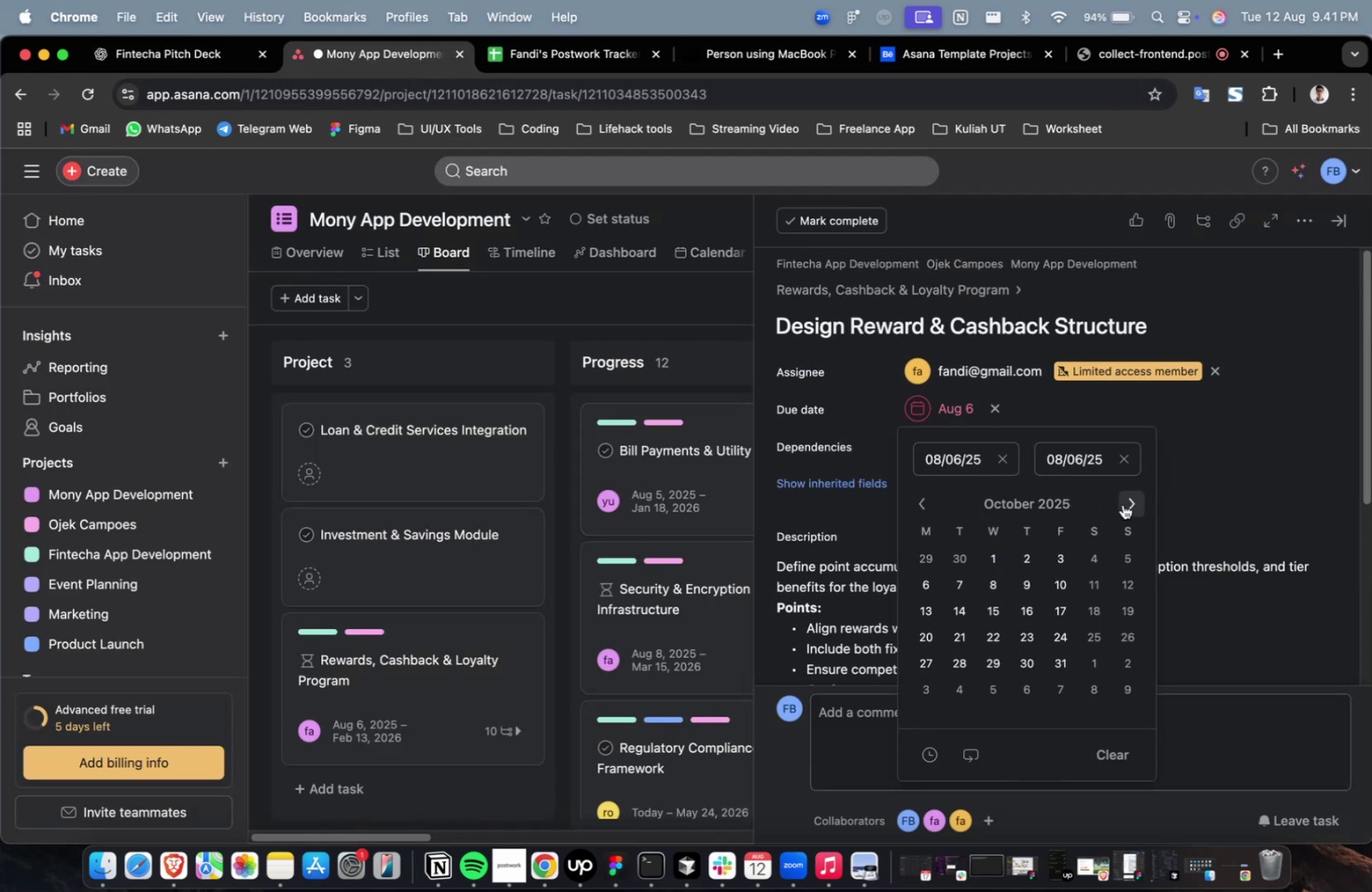 
triple_click([1122, 504])
 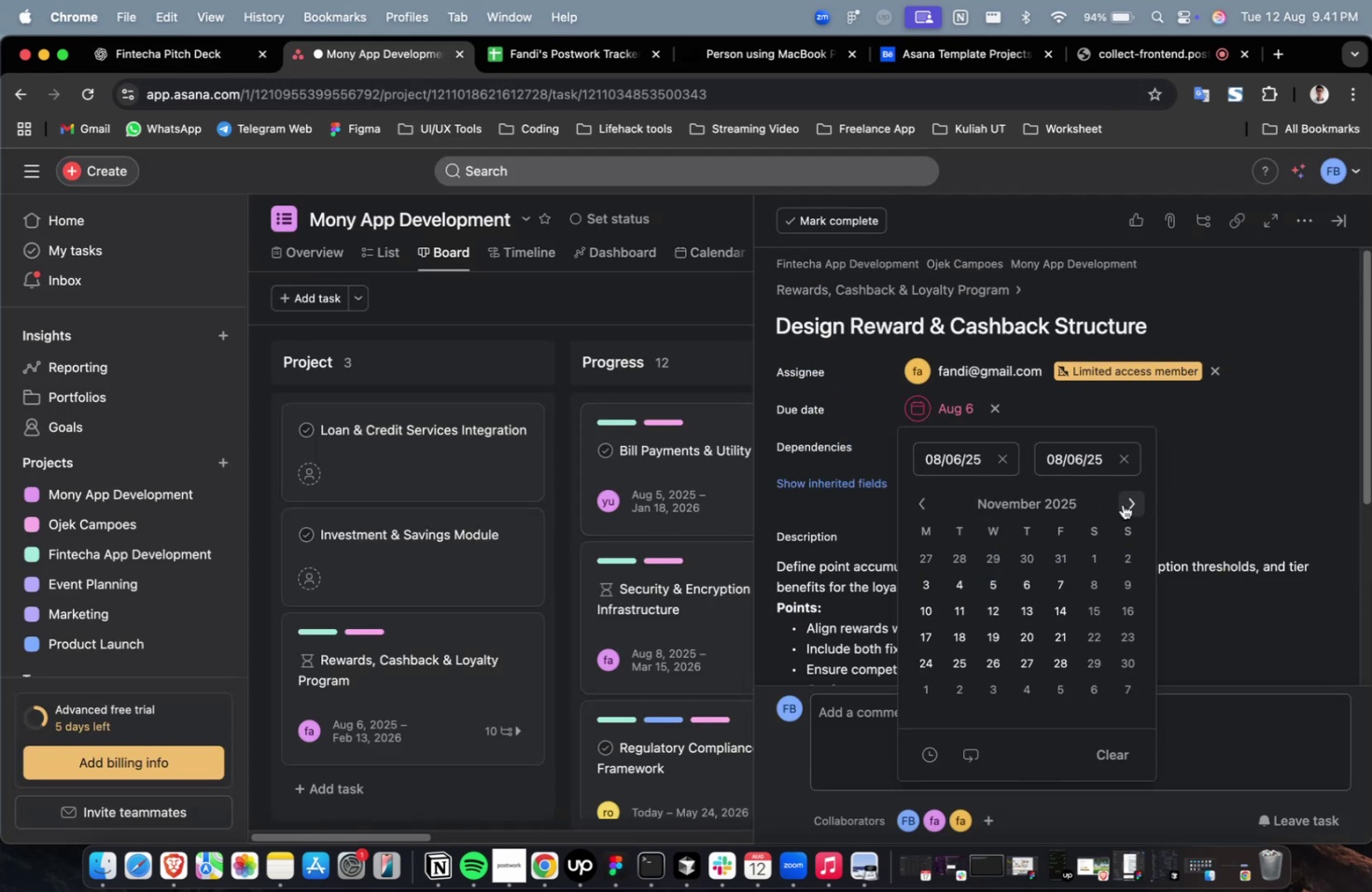 
triple_click([1122, 504])
 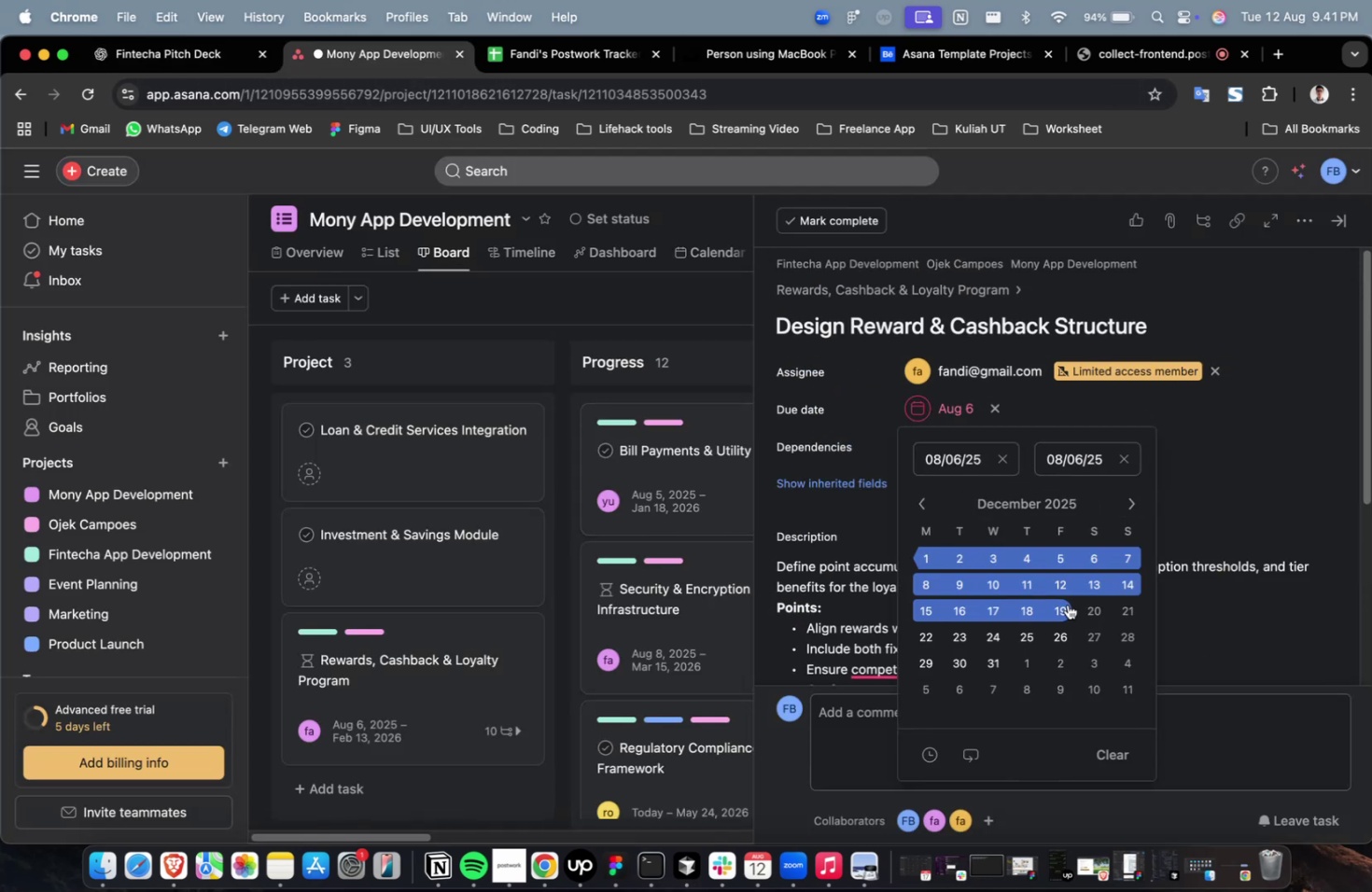 
triple_click([1067, 604])
 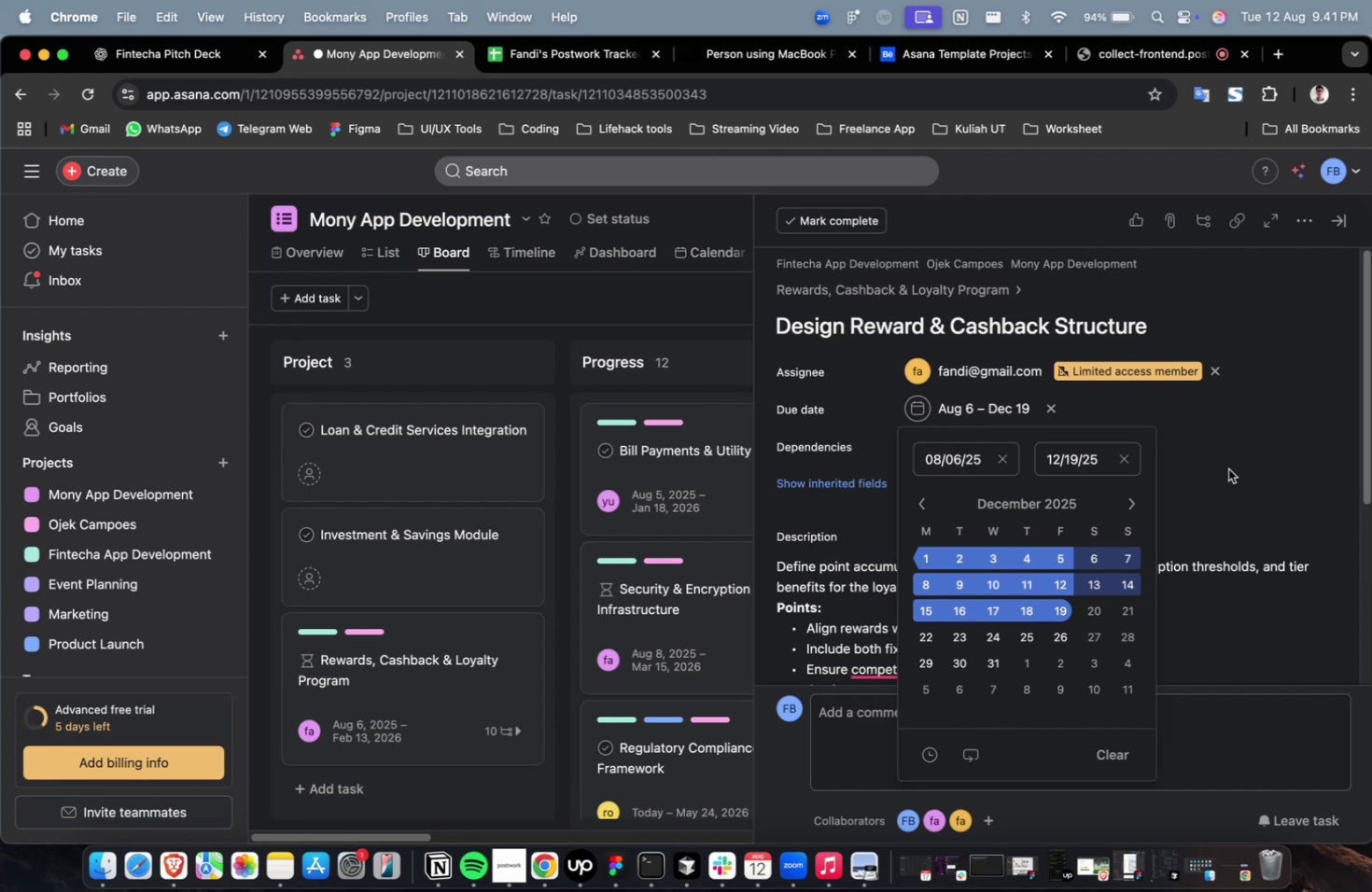 
left_click_drag(start_coordinate=[1230, 467], to_coordinate=[1217, 468])
 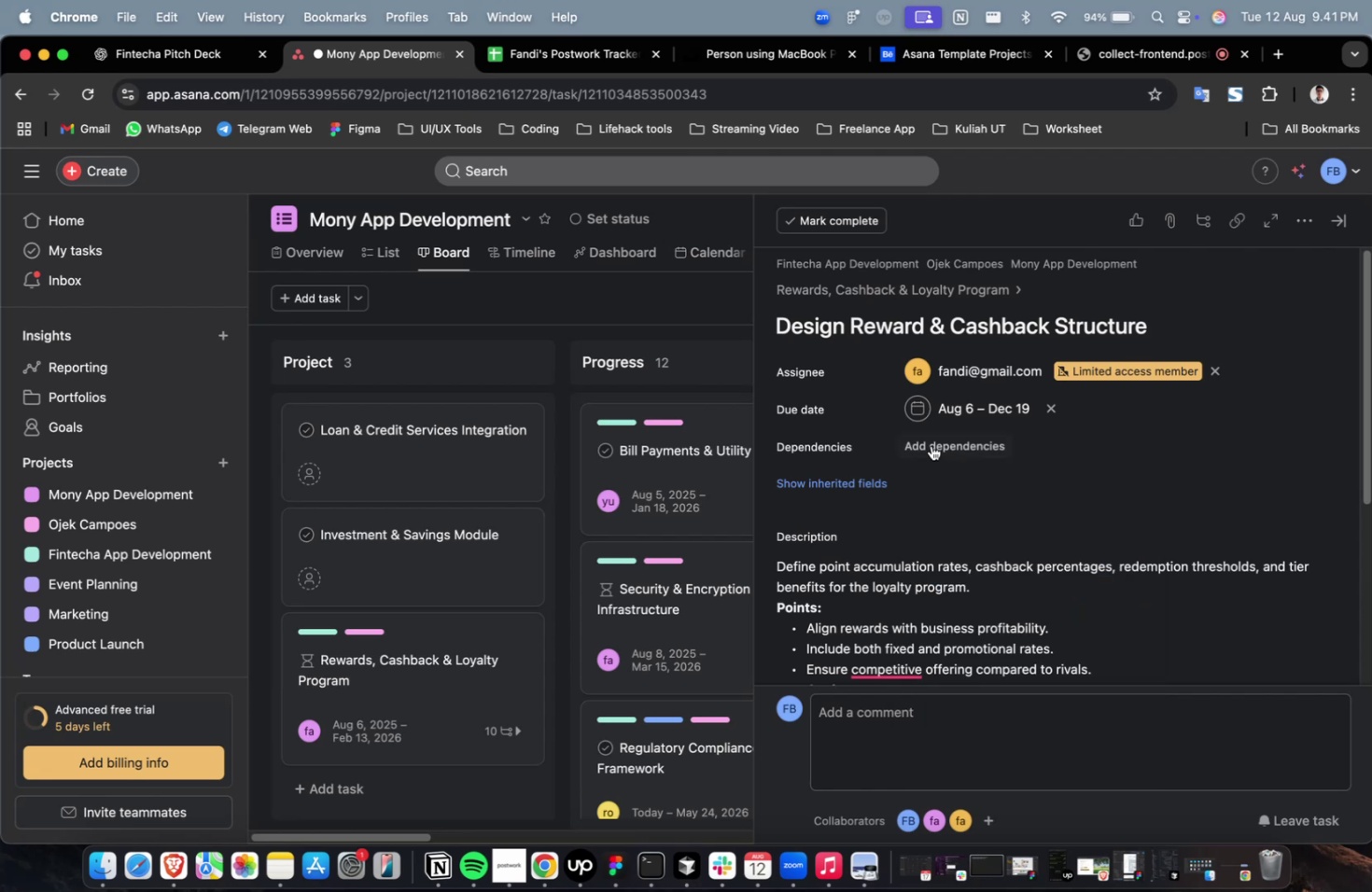 
triple_click([931, 445])
 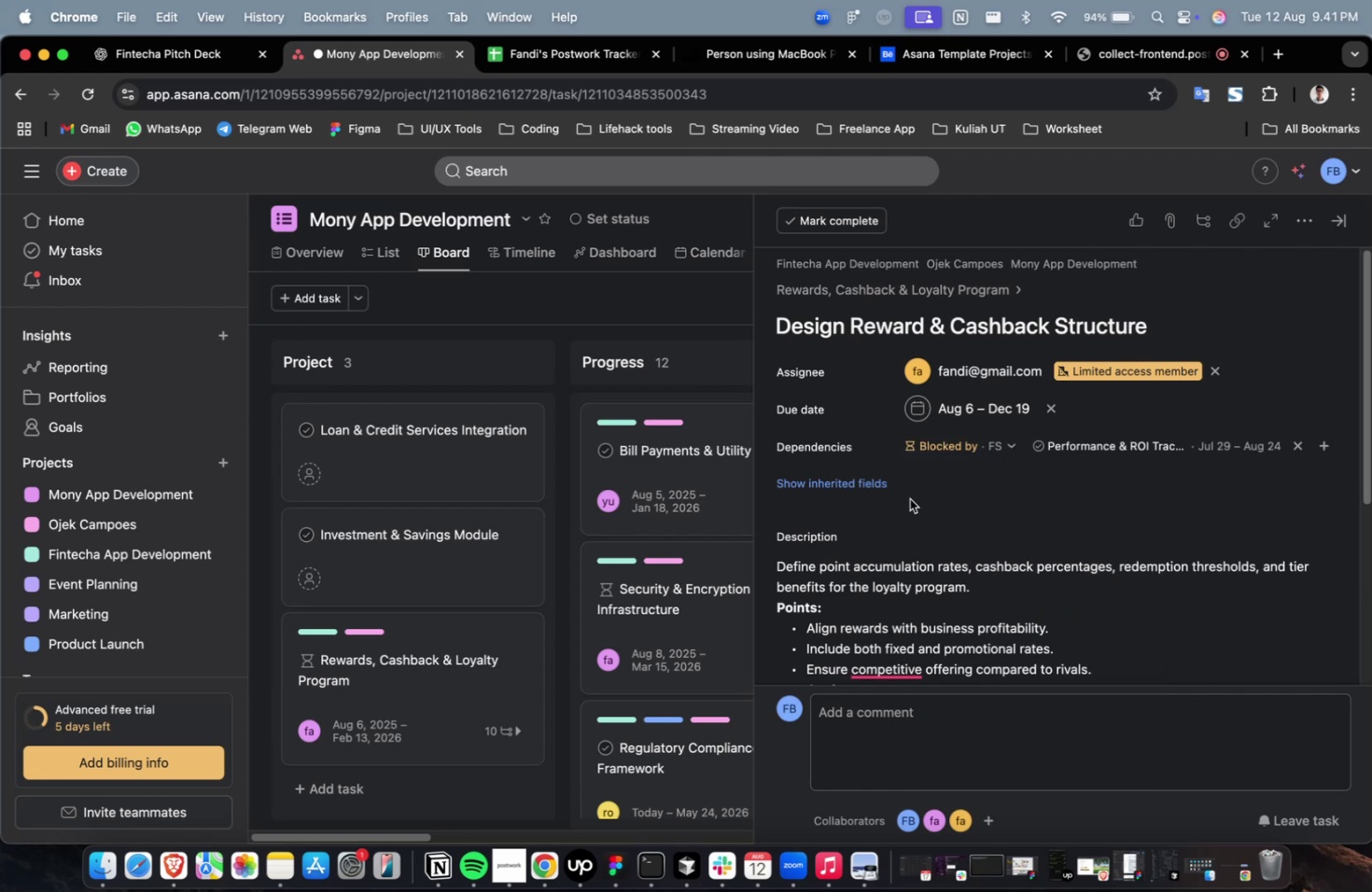 
triple_click([852, 487])
 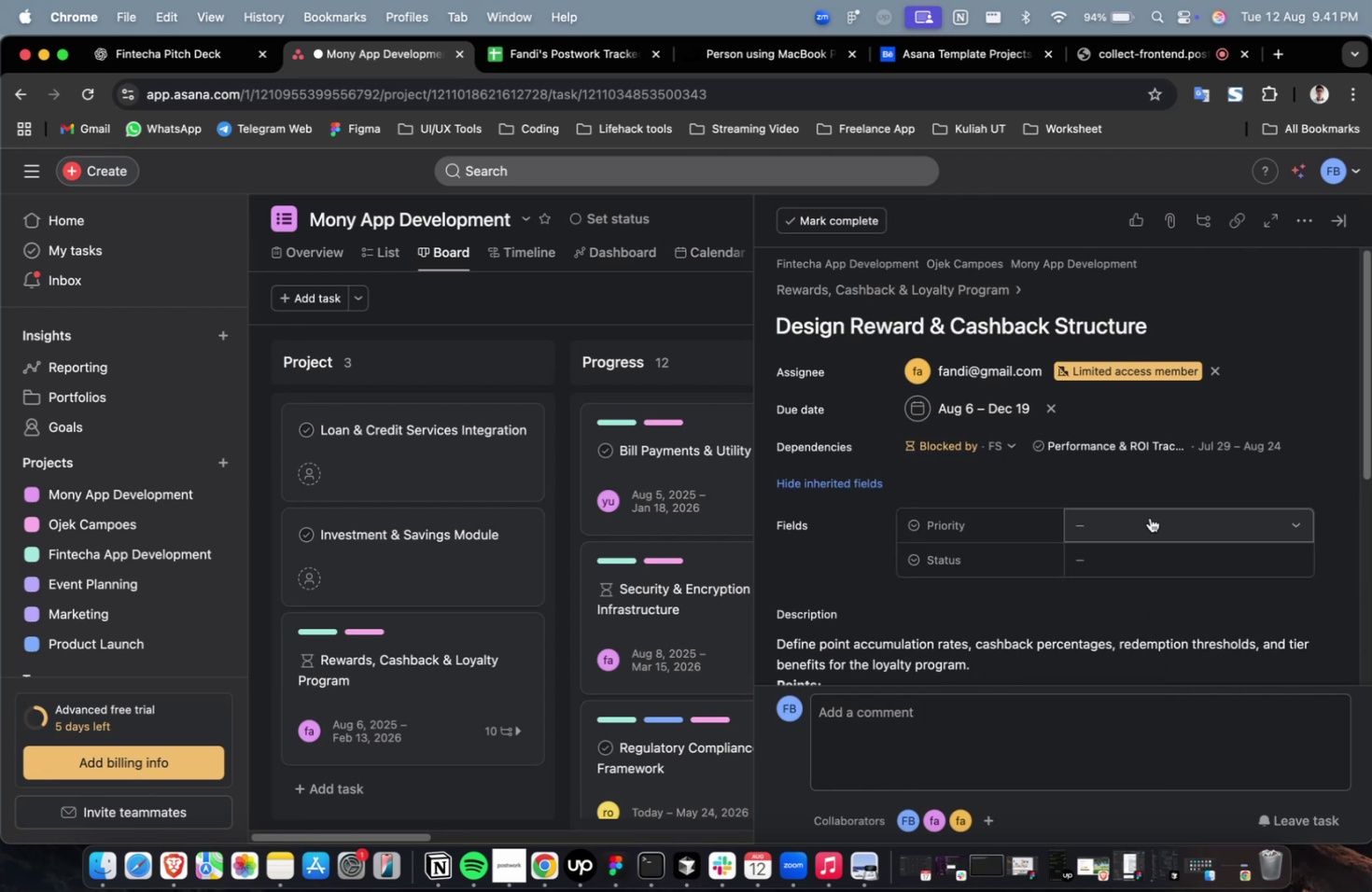 
triple_click([1149, 517])
 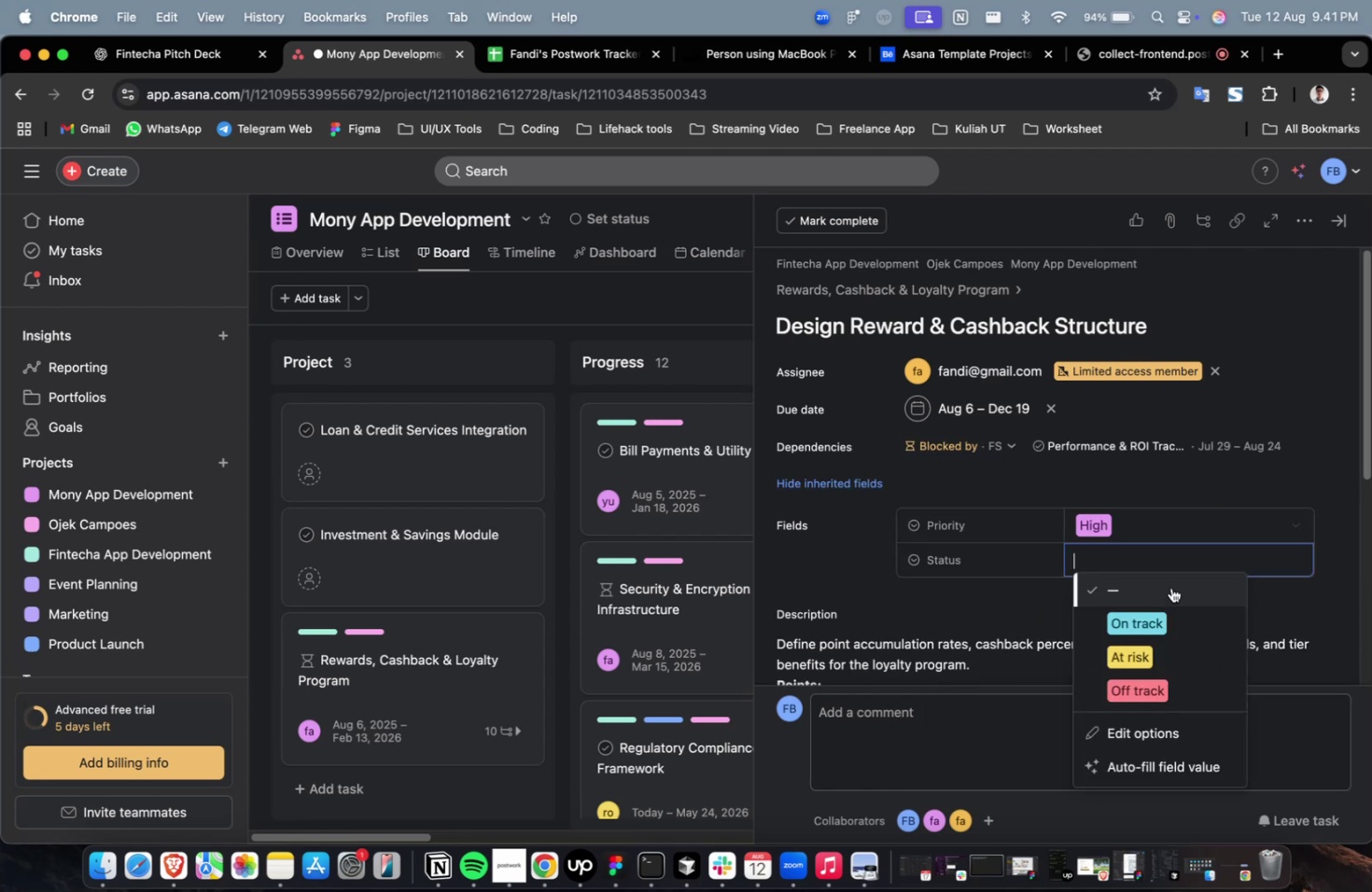 
triple_click([1169, 622])
 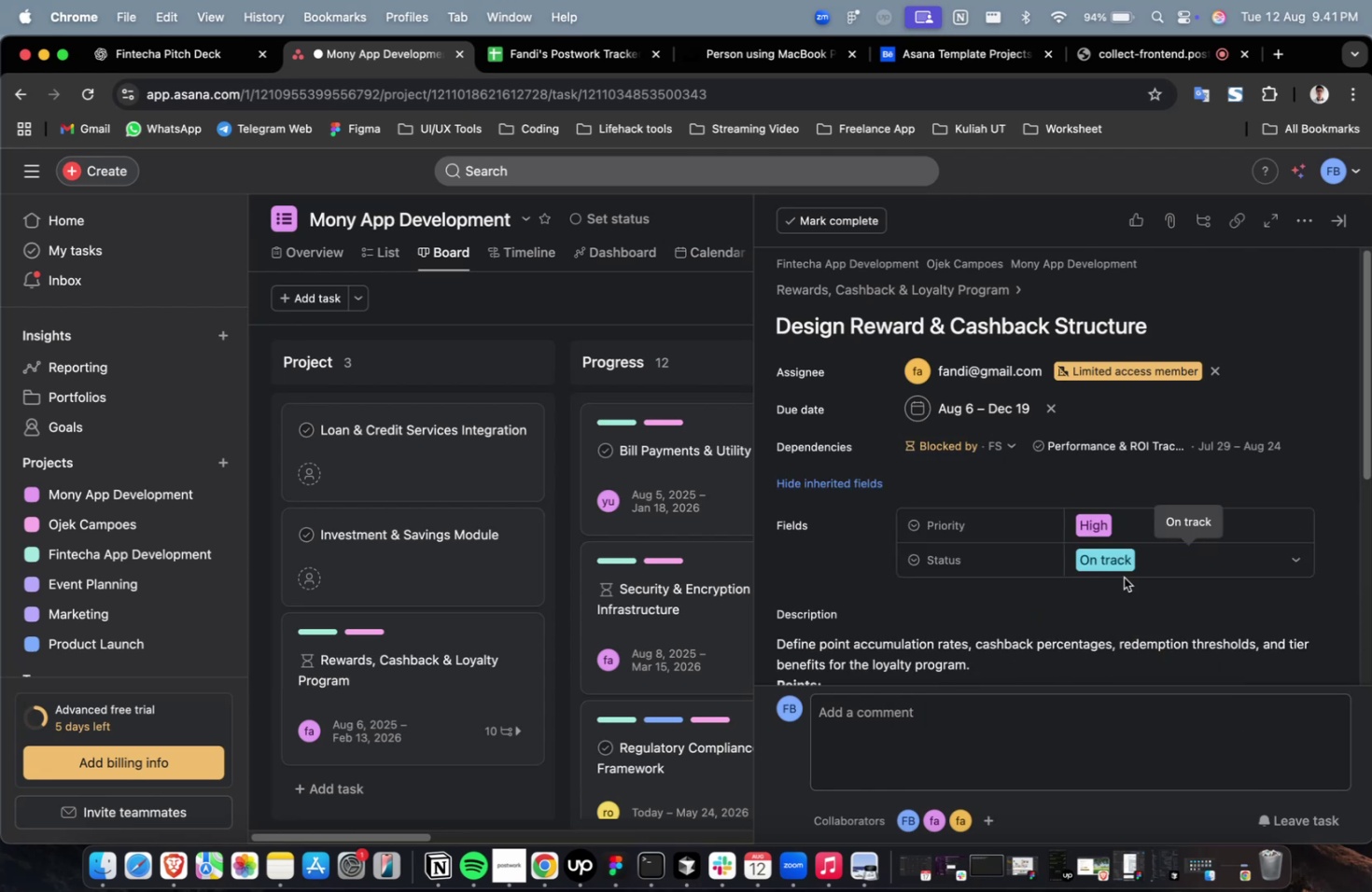 
scroll: coordinate [1118, 570], scroll_direction: down, amount: 44.0
 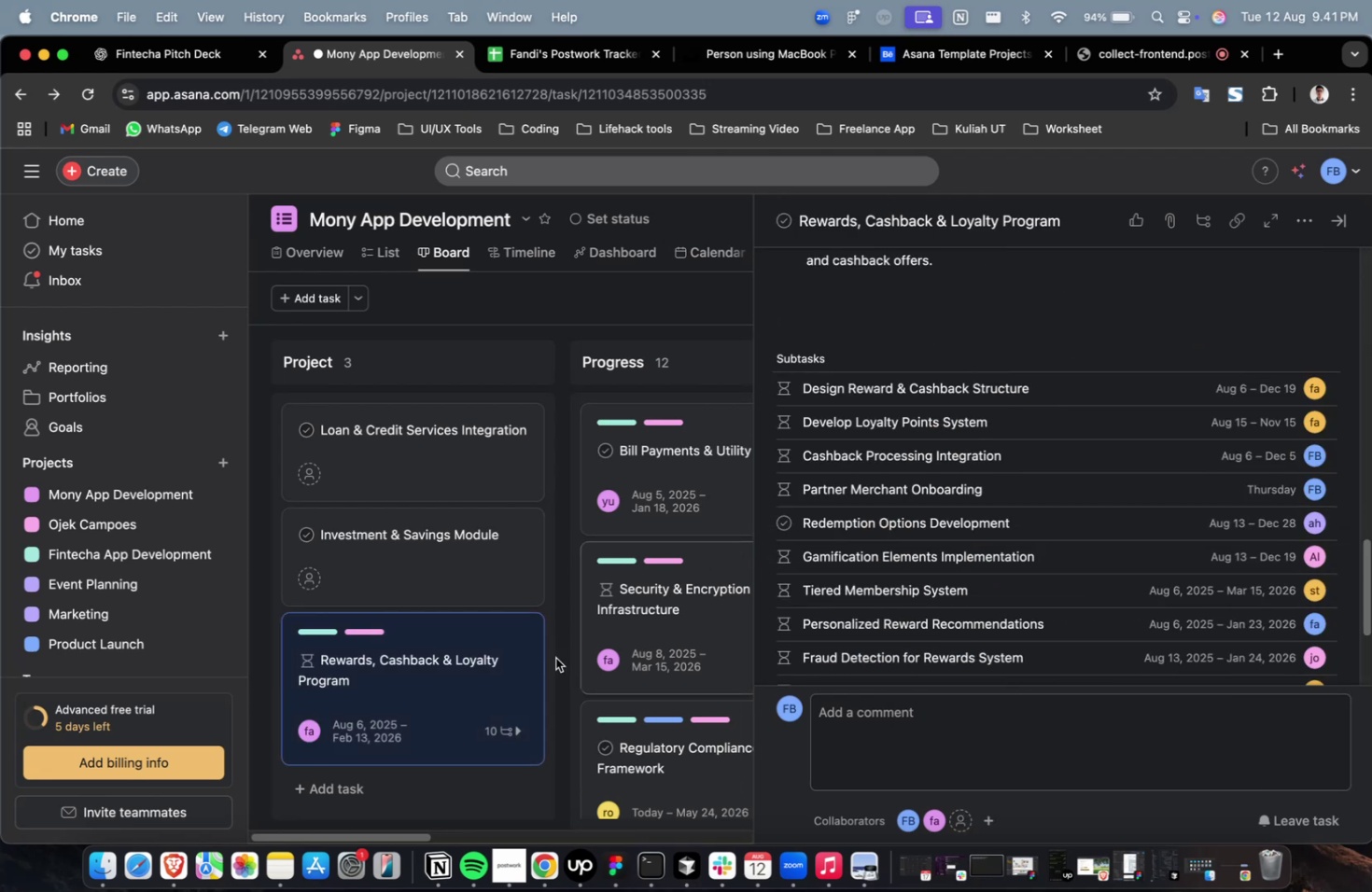 
left_click_drag(start_coordinate=[401, 680], to_coordinate=[614, 481])
 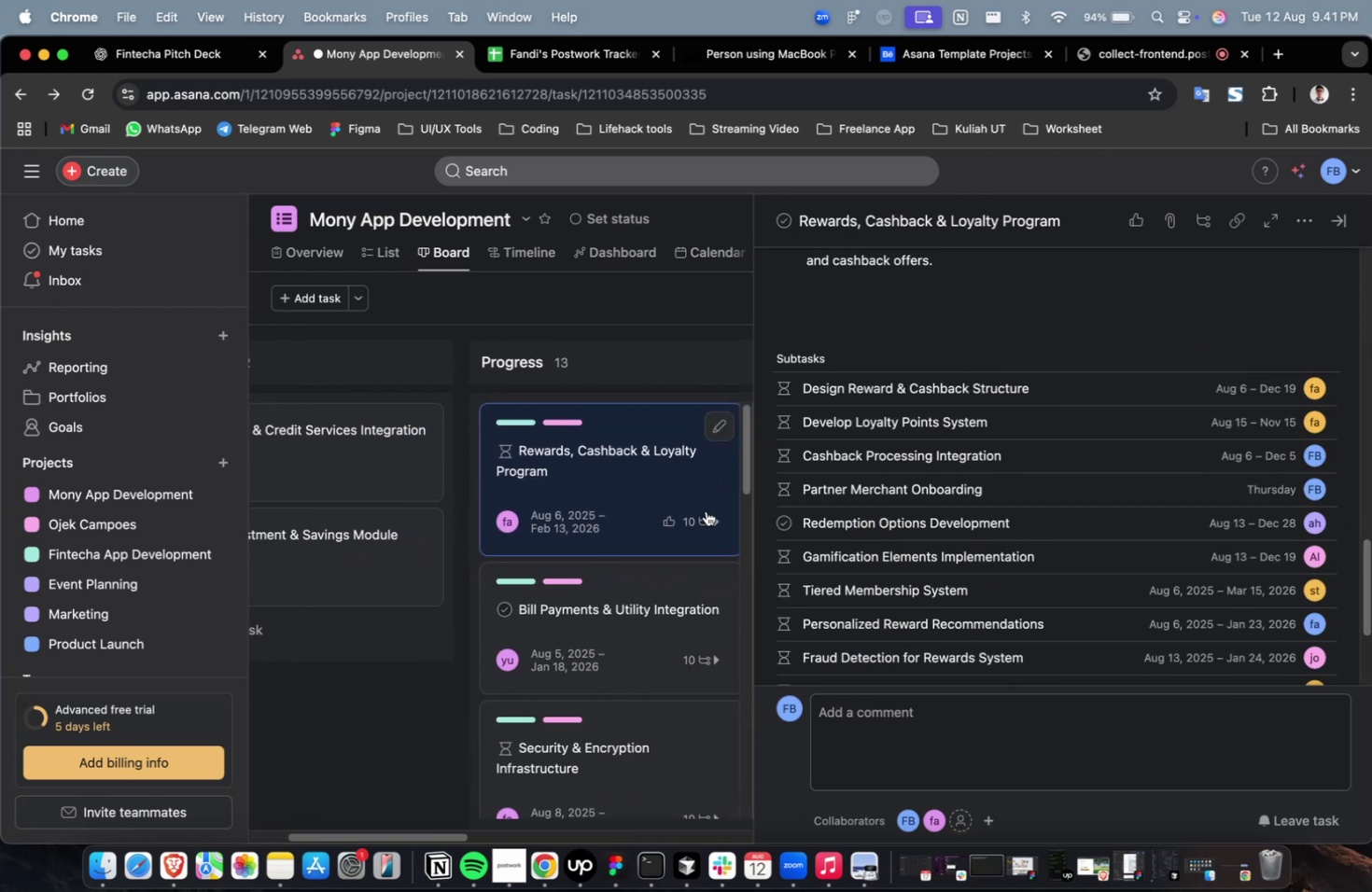 
key(Shift+ShiftLeft)
 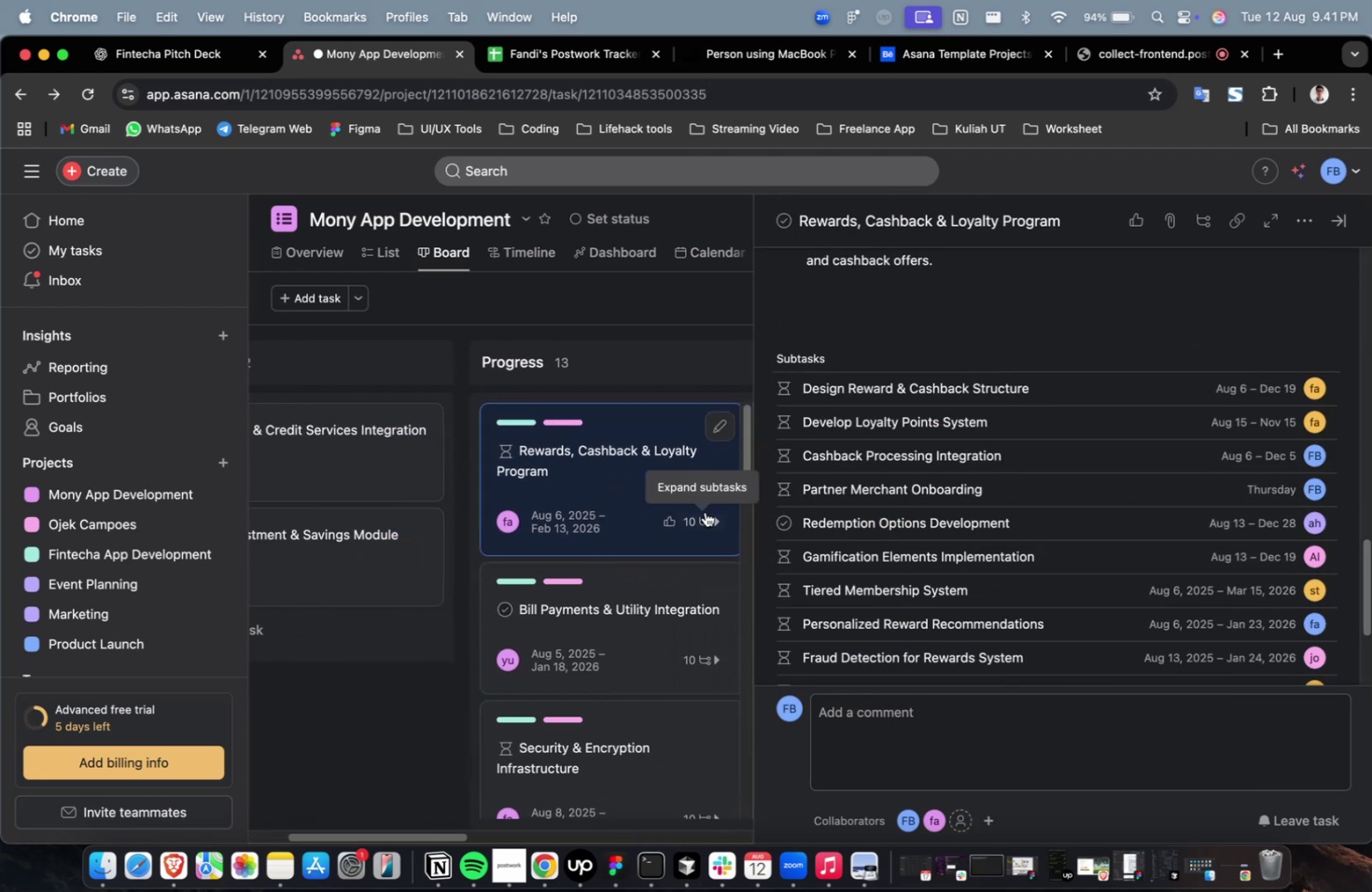 
scroll: coordinate [705, 511], scroll_direction: up, amount: 4.0
 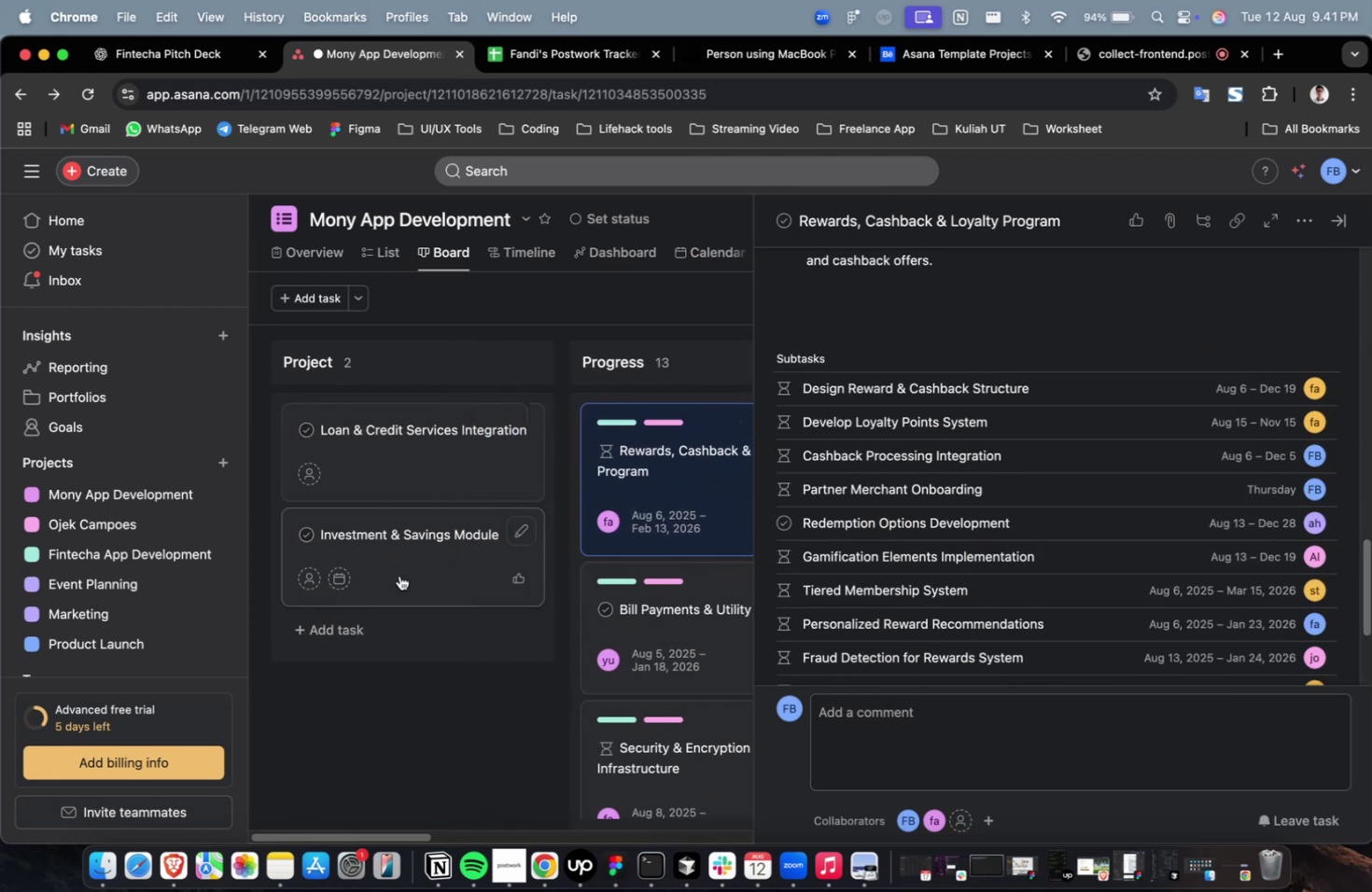 
left_click([399, 575])
 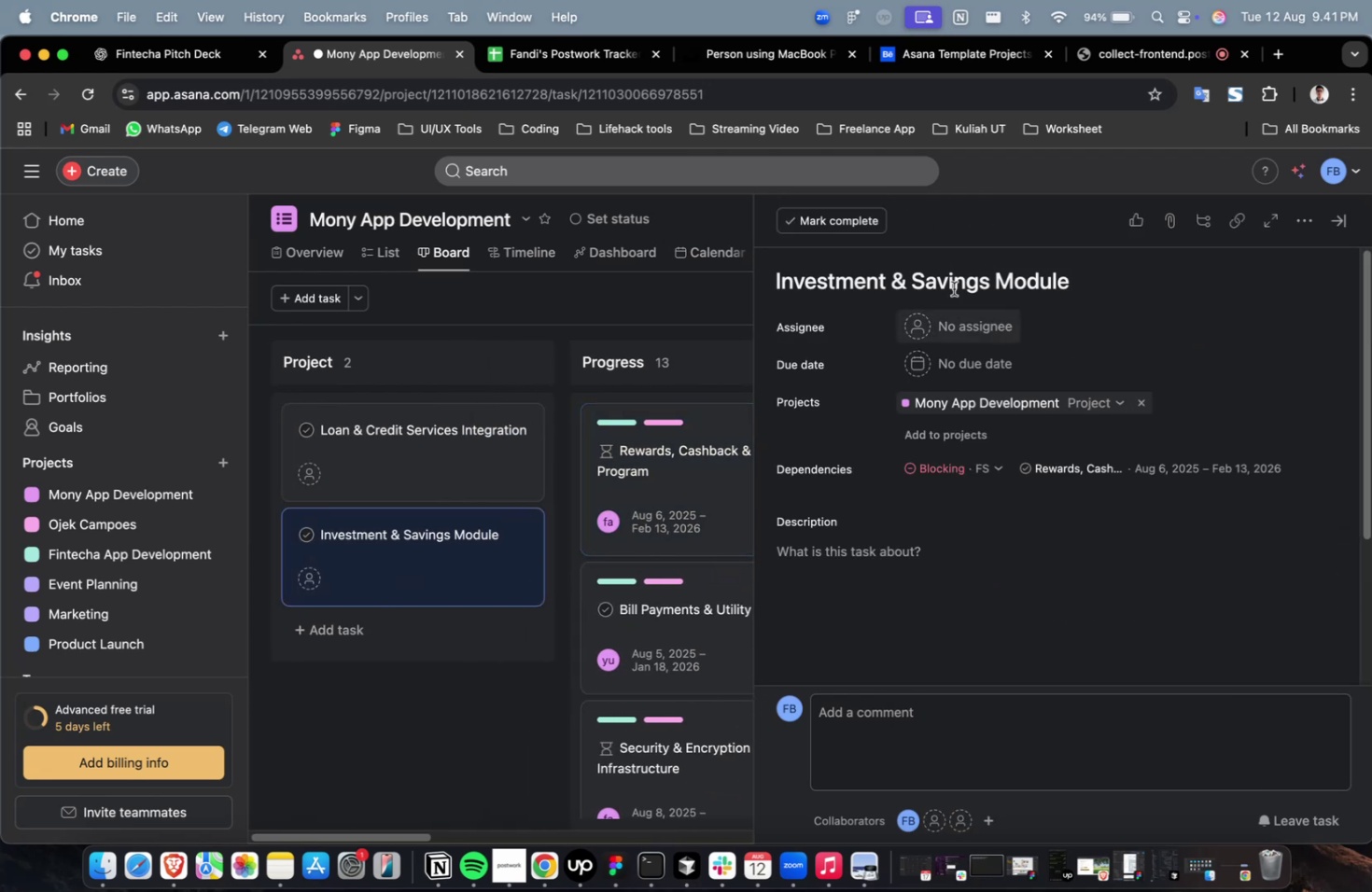 
double_click([953, 287])
 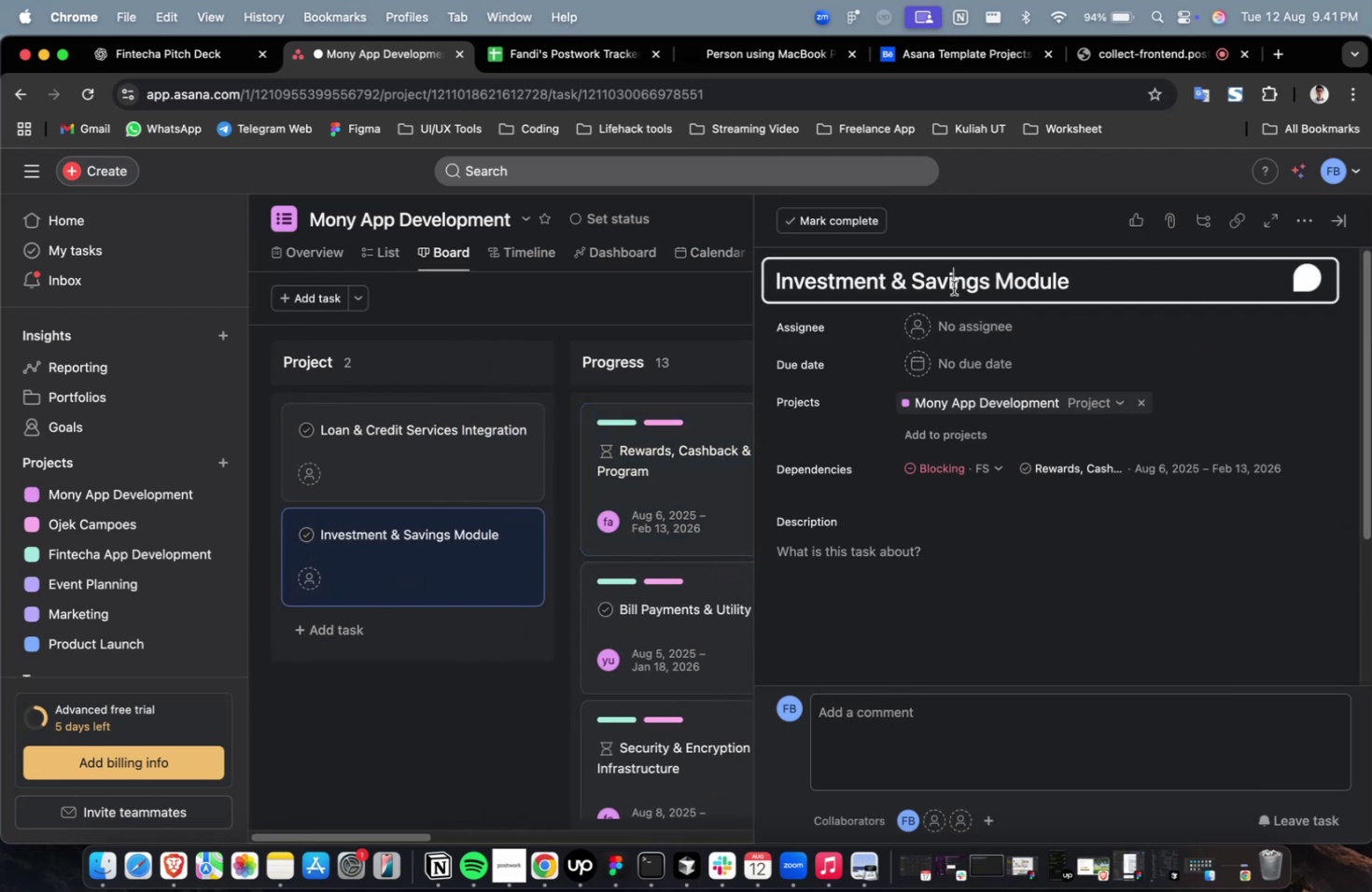 
key(Meta+A)
 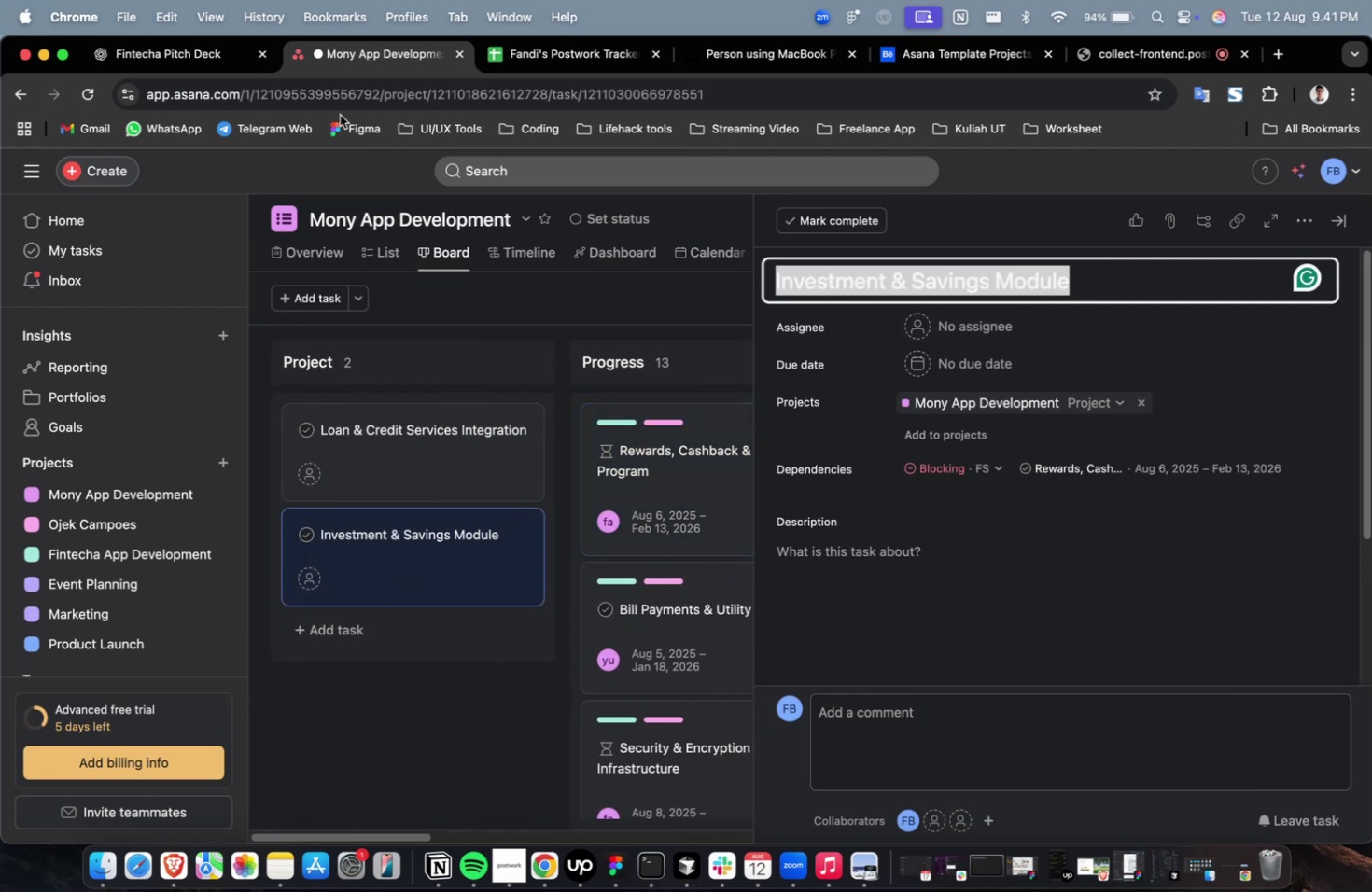 
key(Meta+C)
 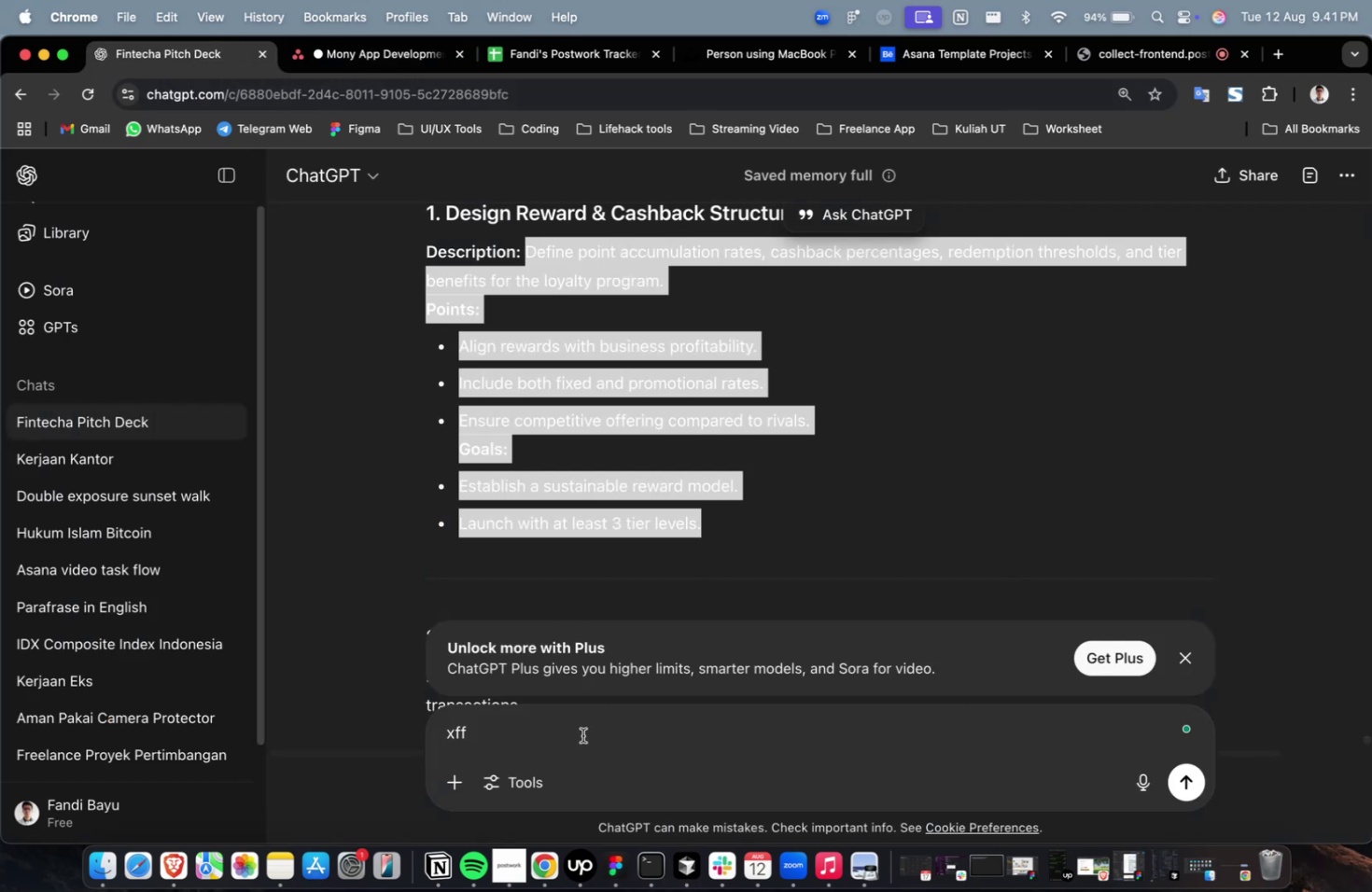 
key(Meta+CommandLeft)
 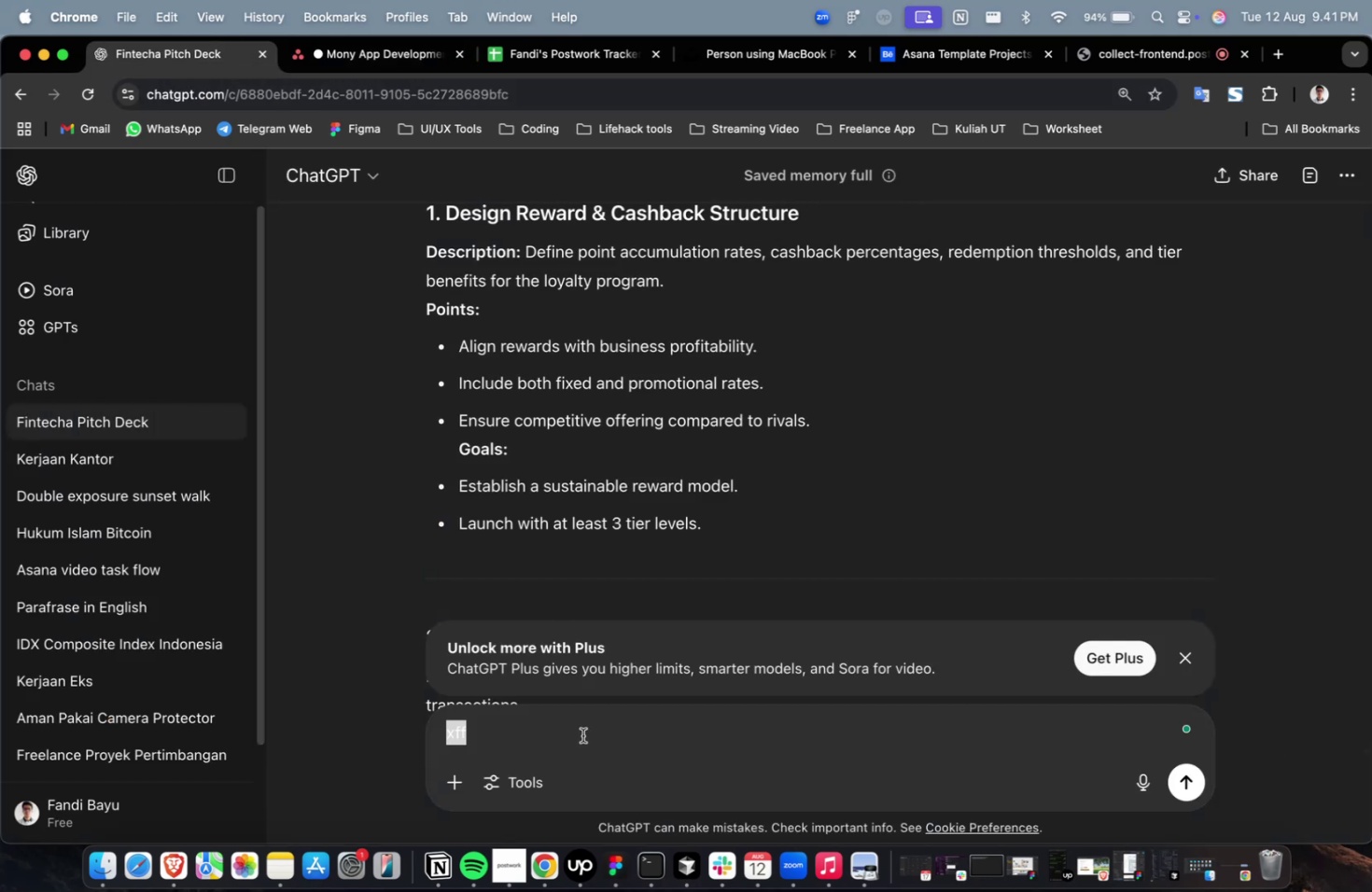 
key(Meta+A)
 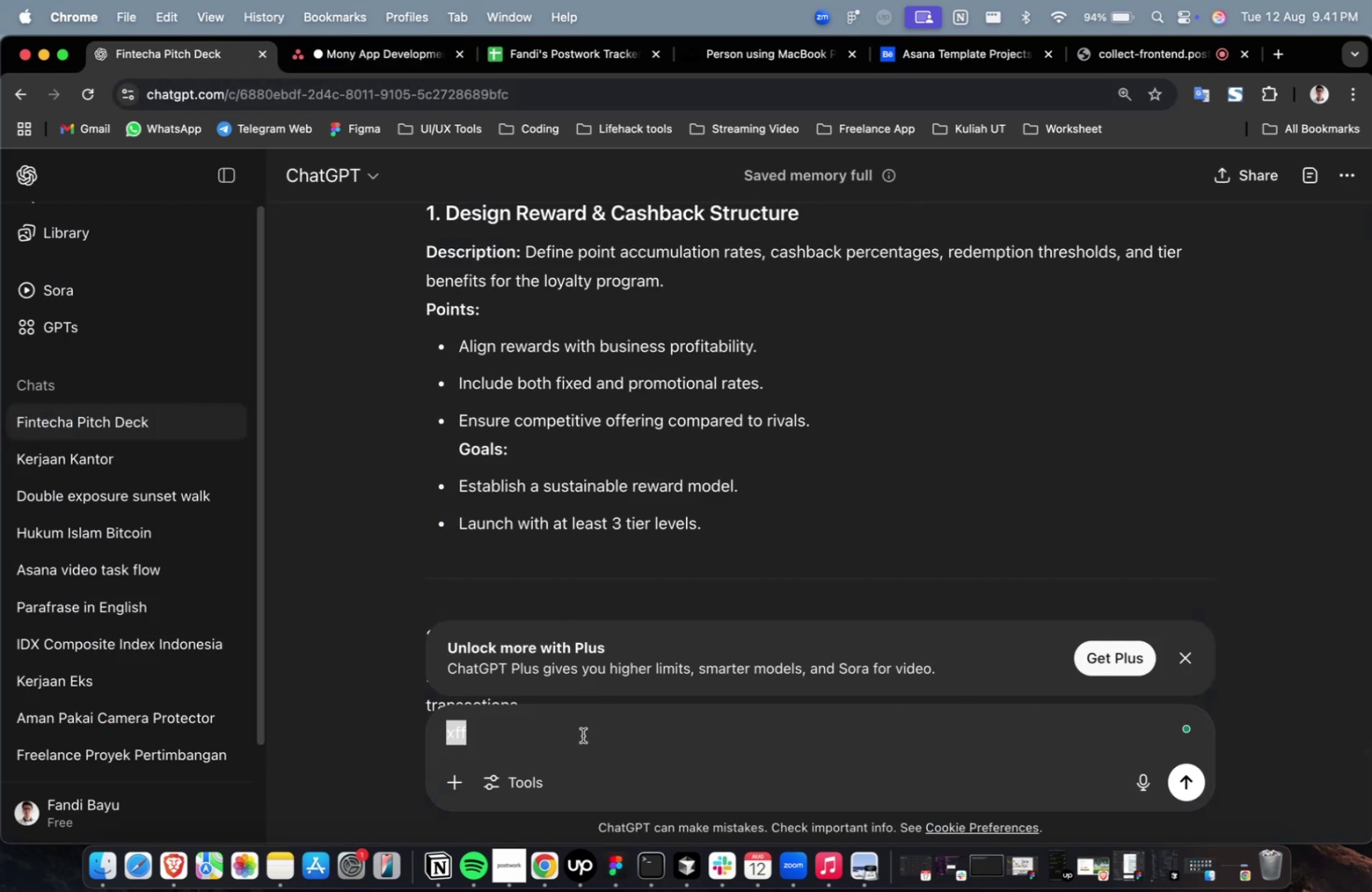 
type(please create detailed for this main task )
 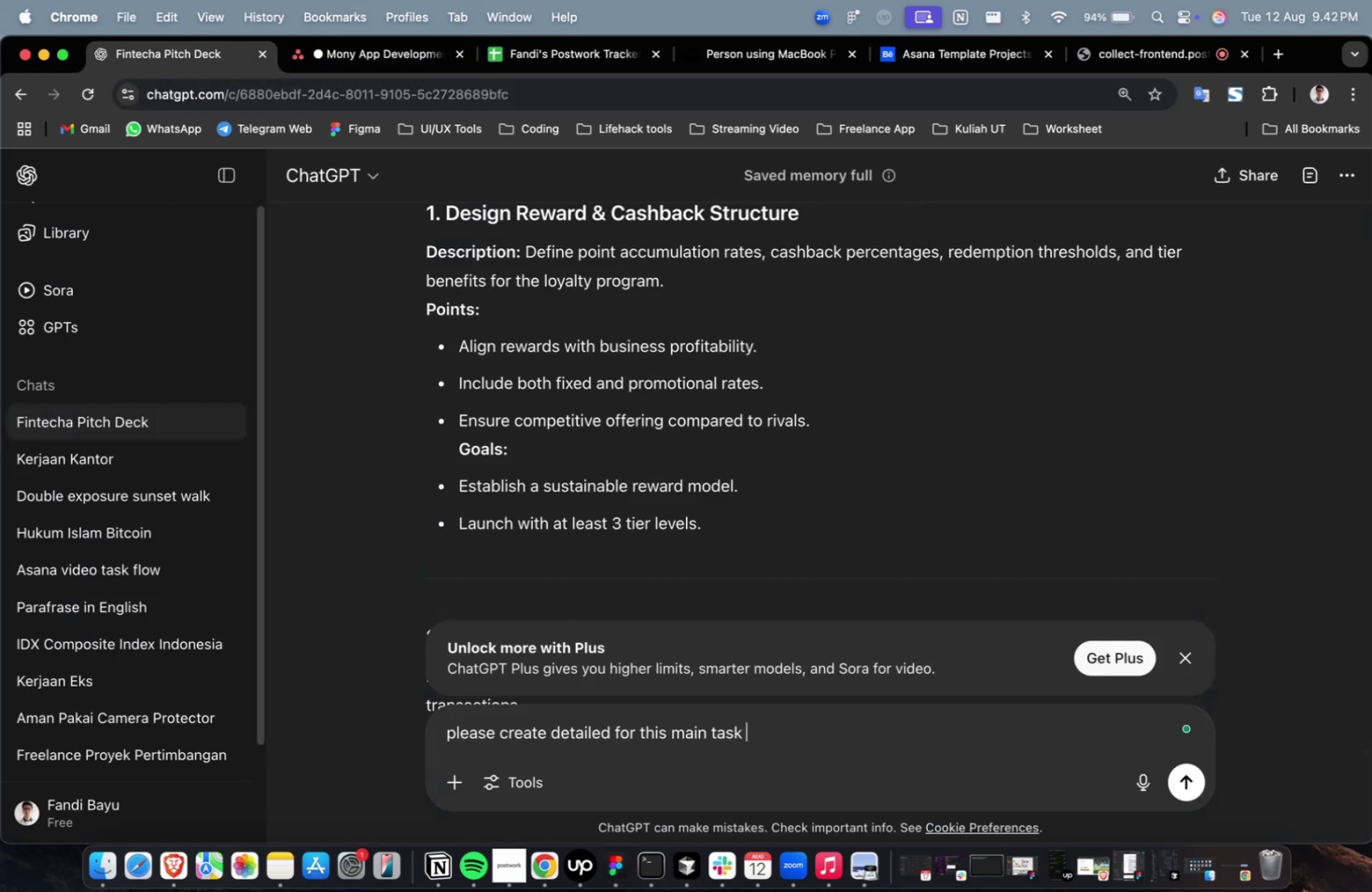 
key(Meta+CommandLeft)
 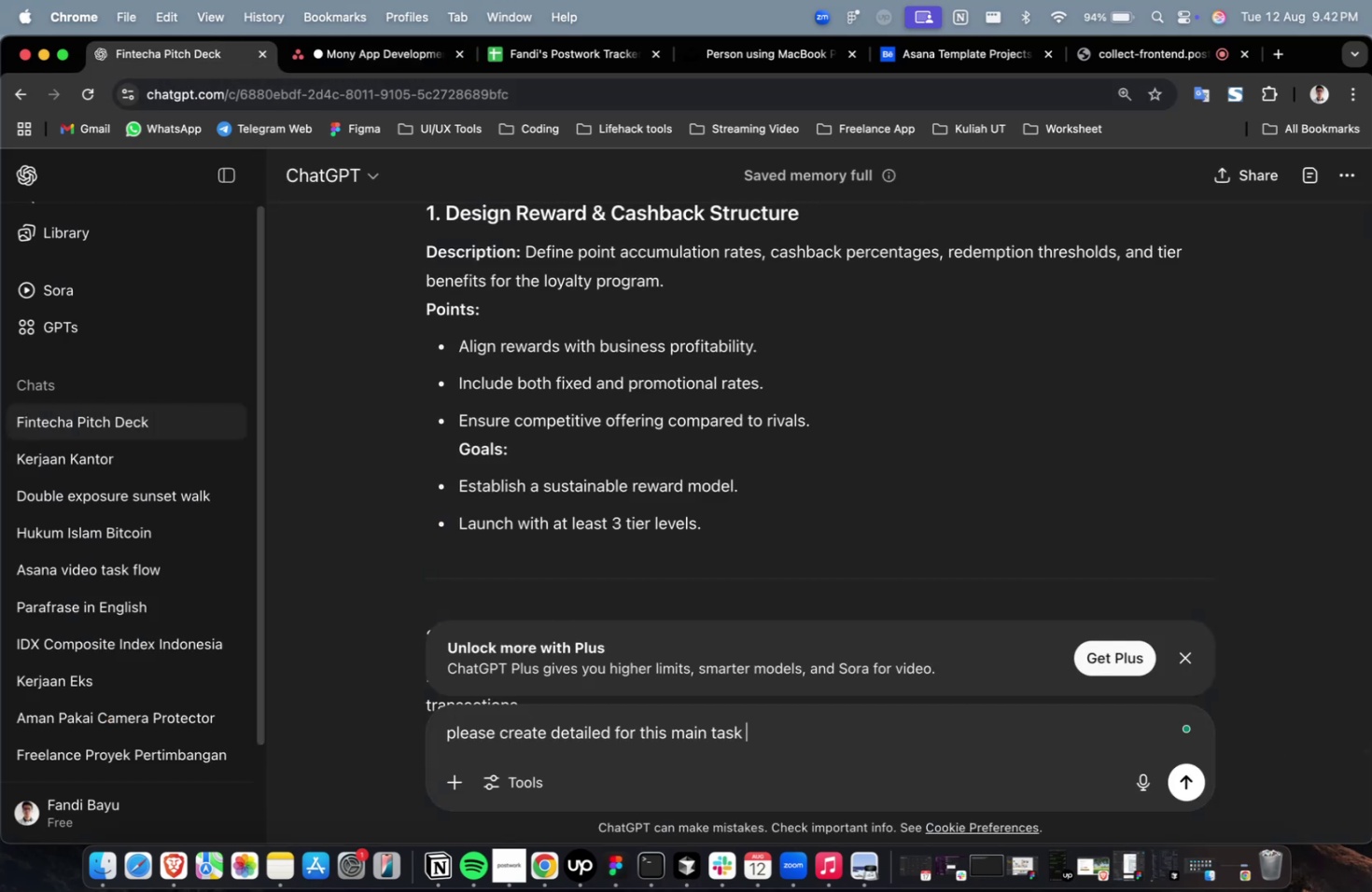 
key(Meta+V)
 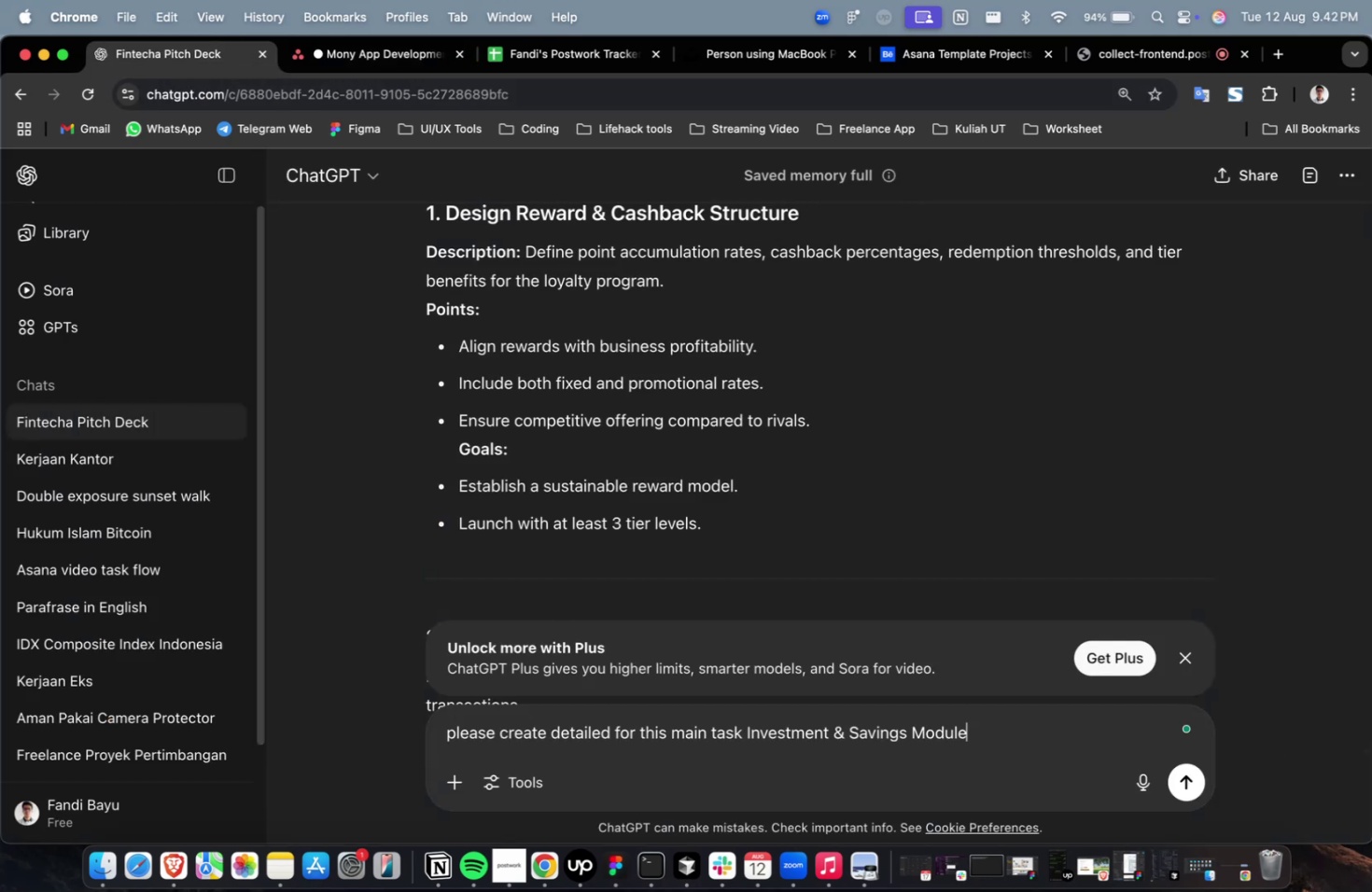 
key(Enter)
 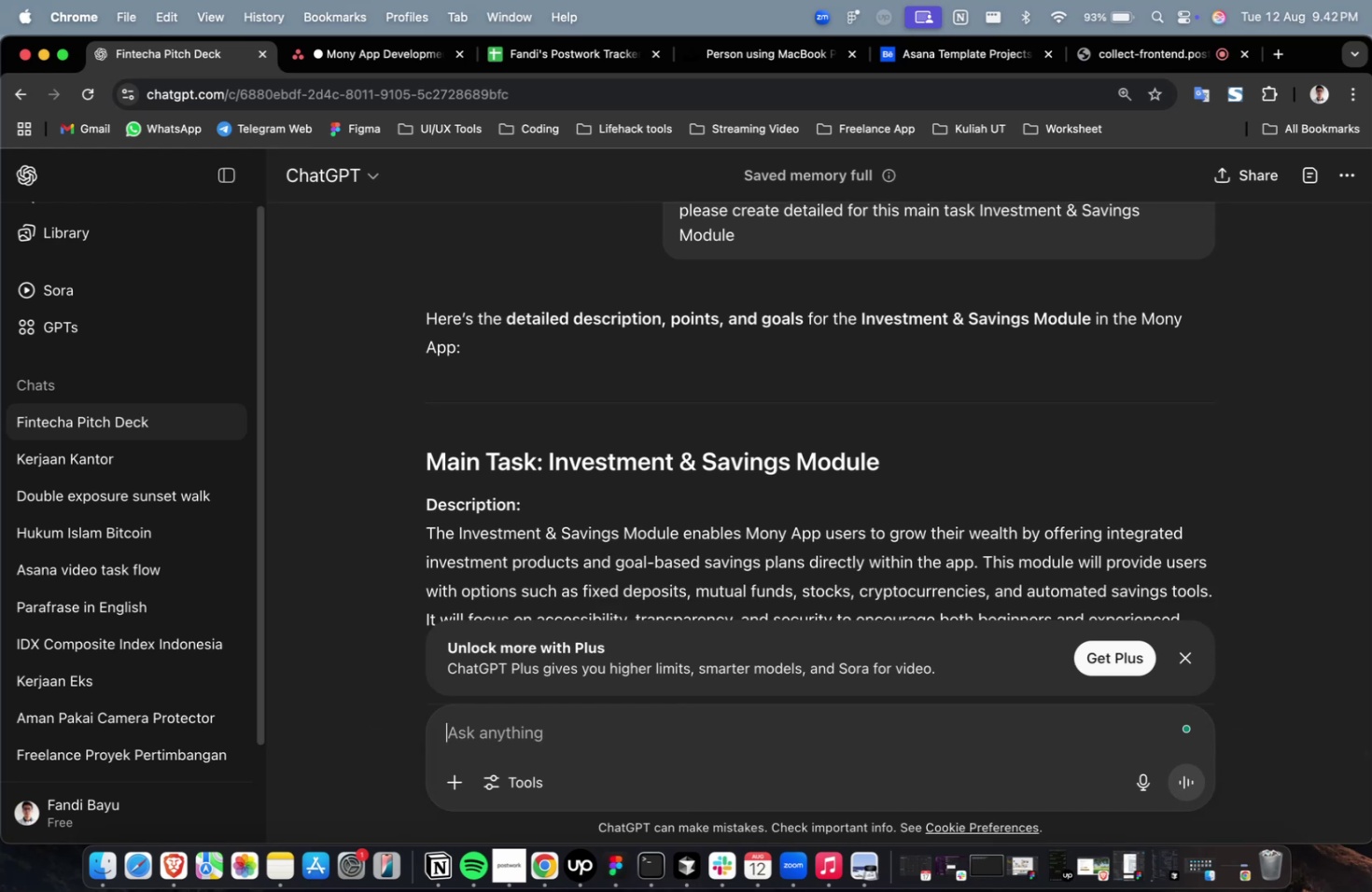 
wait(51.4)
 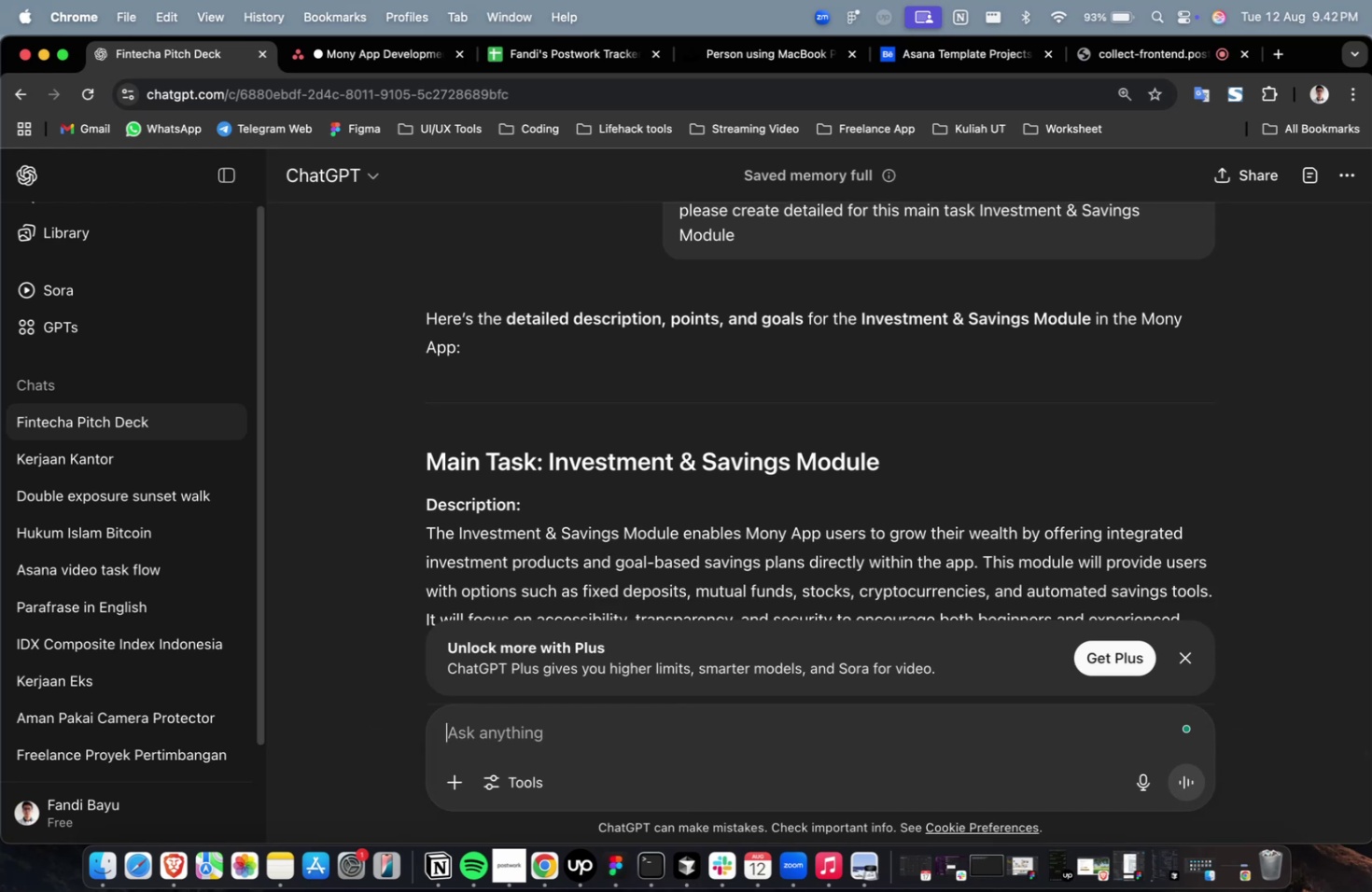 
scroll: coordinate [622, 463], scroll_direction: down, amount: 23.0
 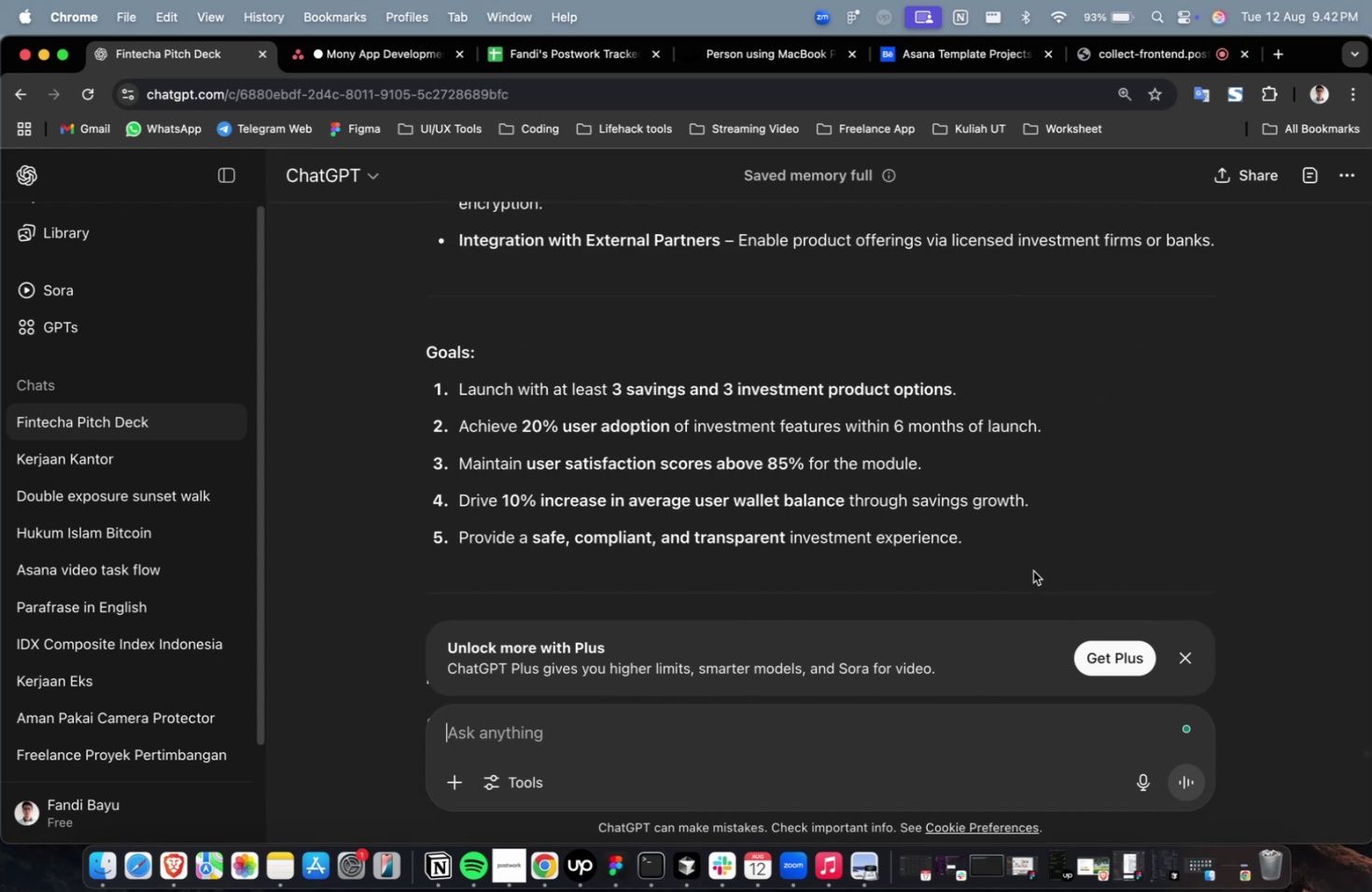 
left_click_drag(start_coordinate=[1013, 536], to_coordinate=[420, 386])
 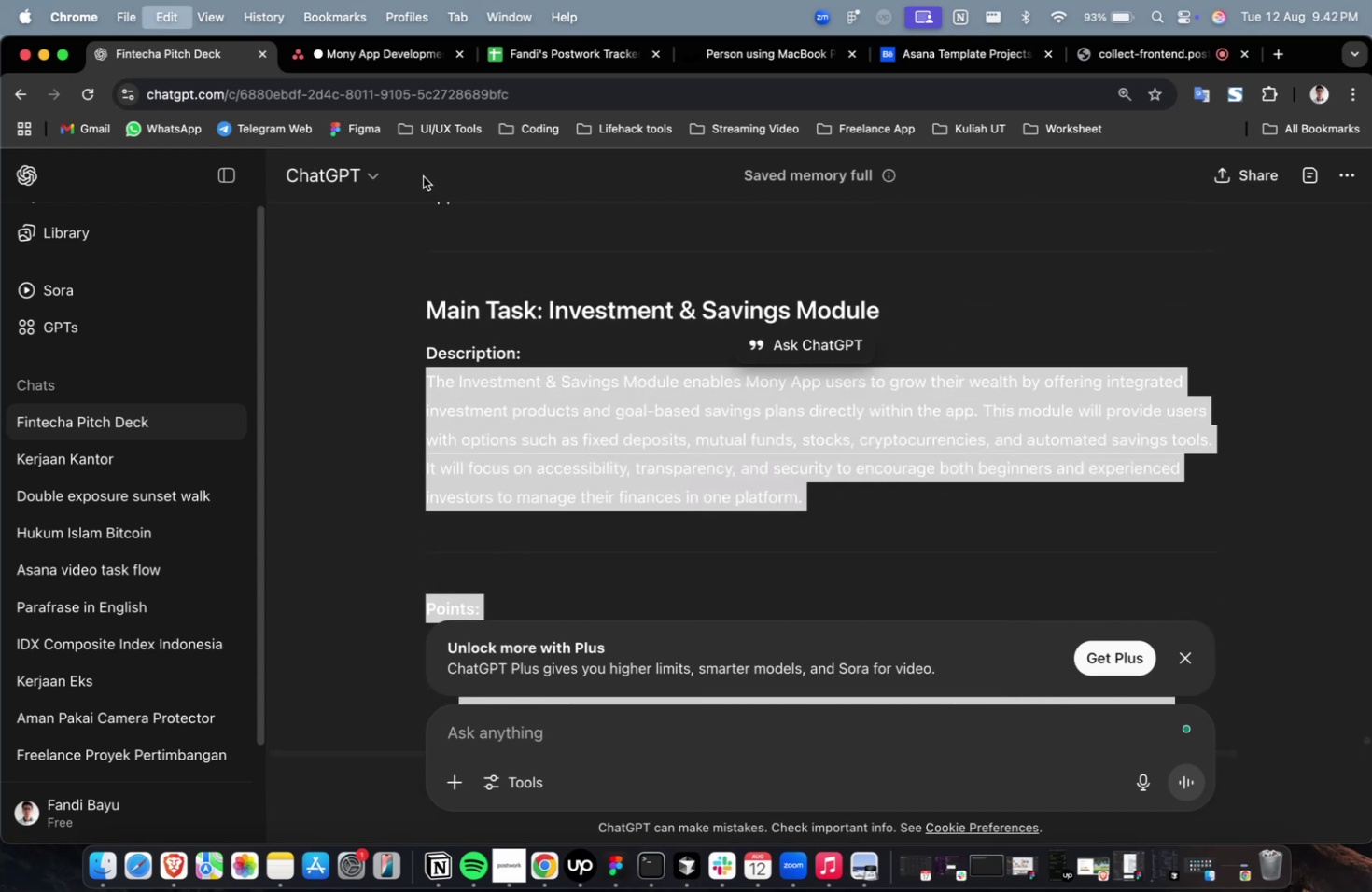 
scroll: coordinate [635, 478], scroll_direction: up, amount: 20.0
 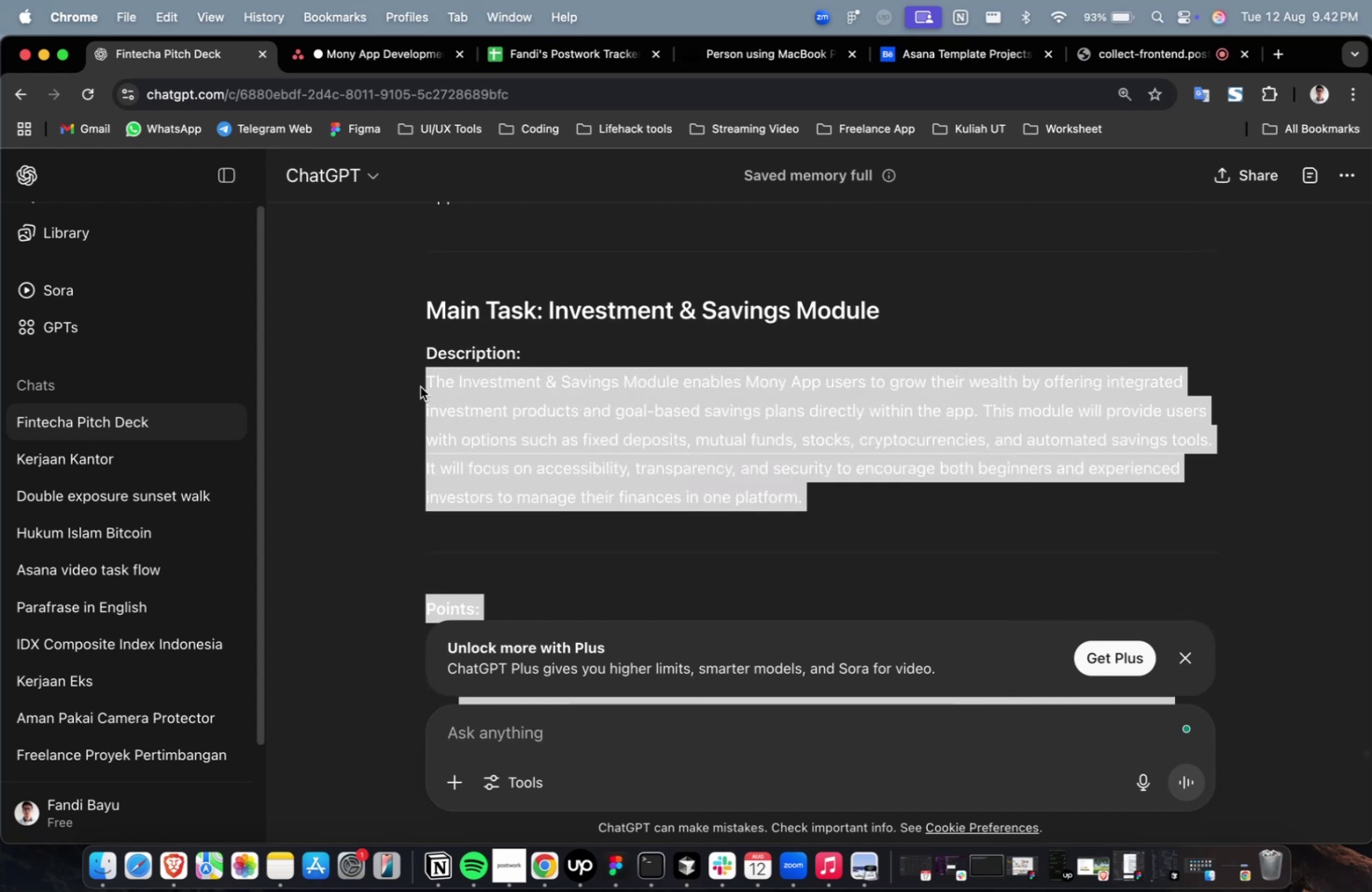 
key(Meta+C)
 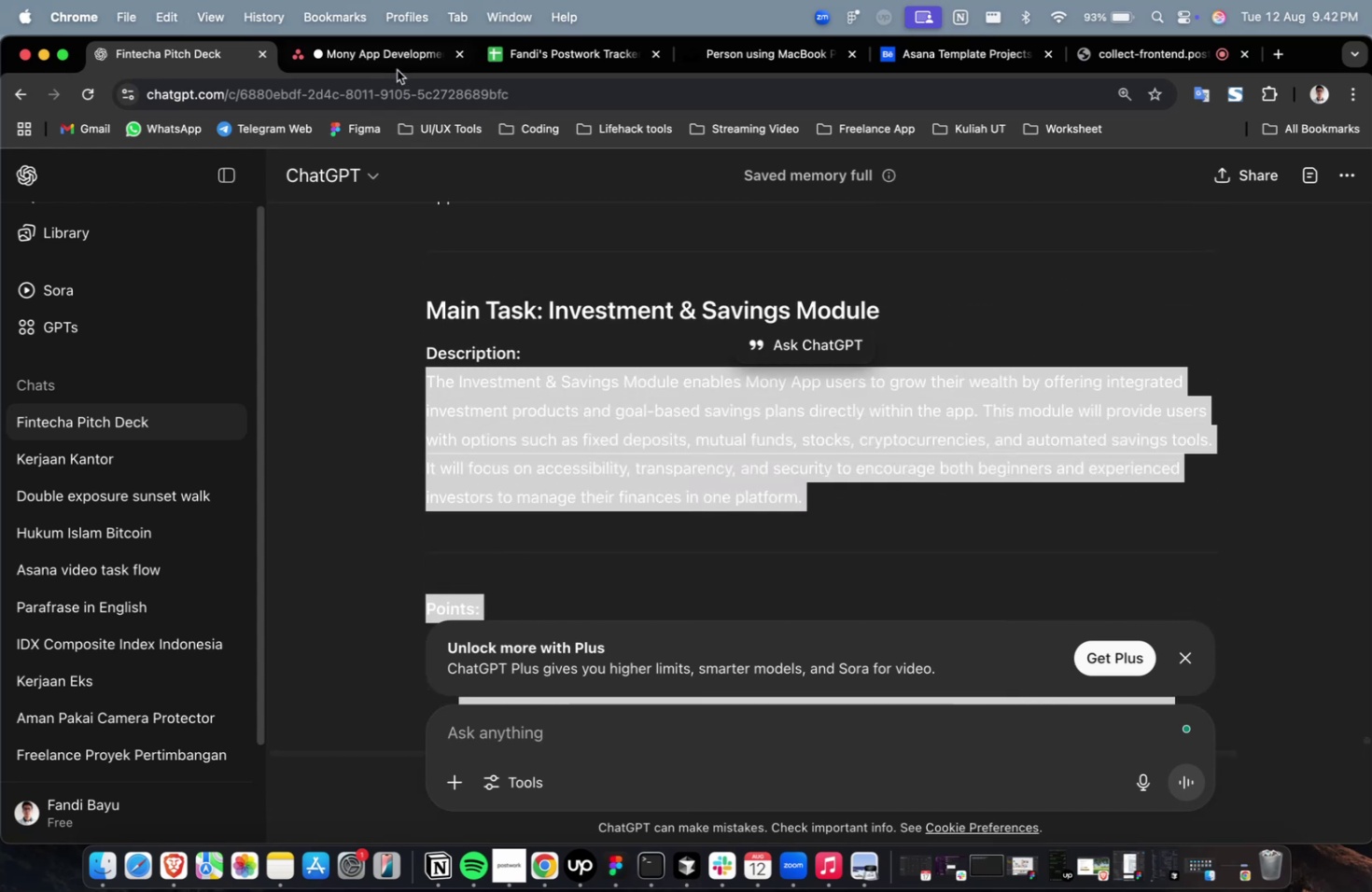 
left_click([397, 70])
 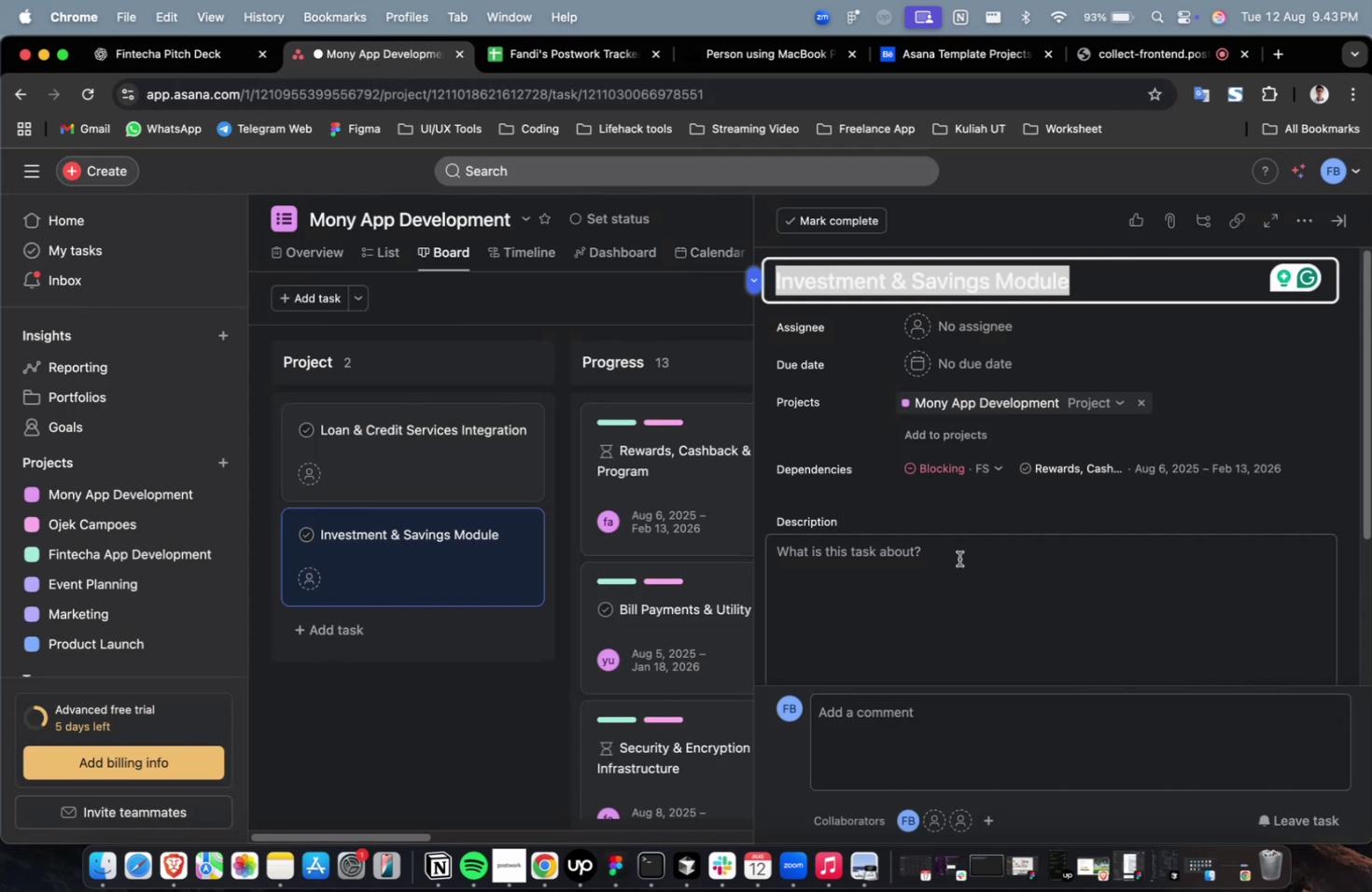 
double_click([958, 558])
 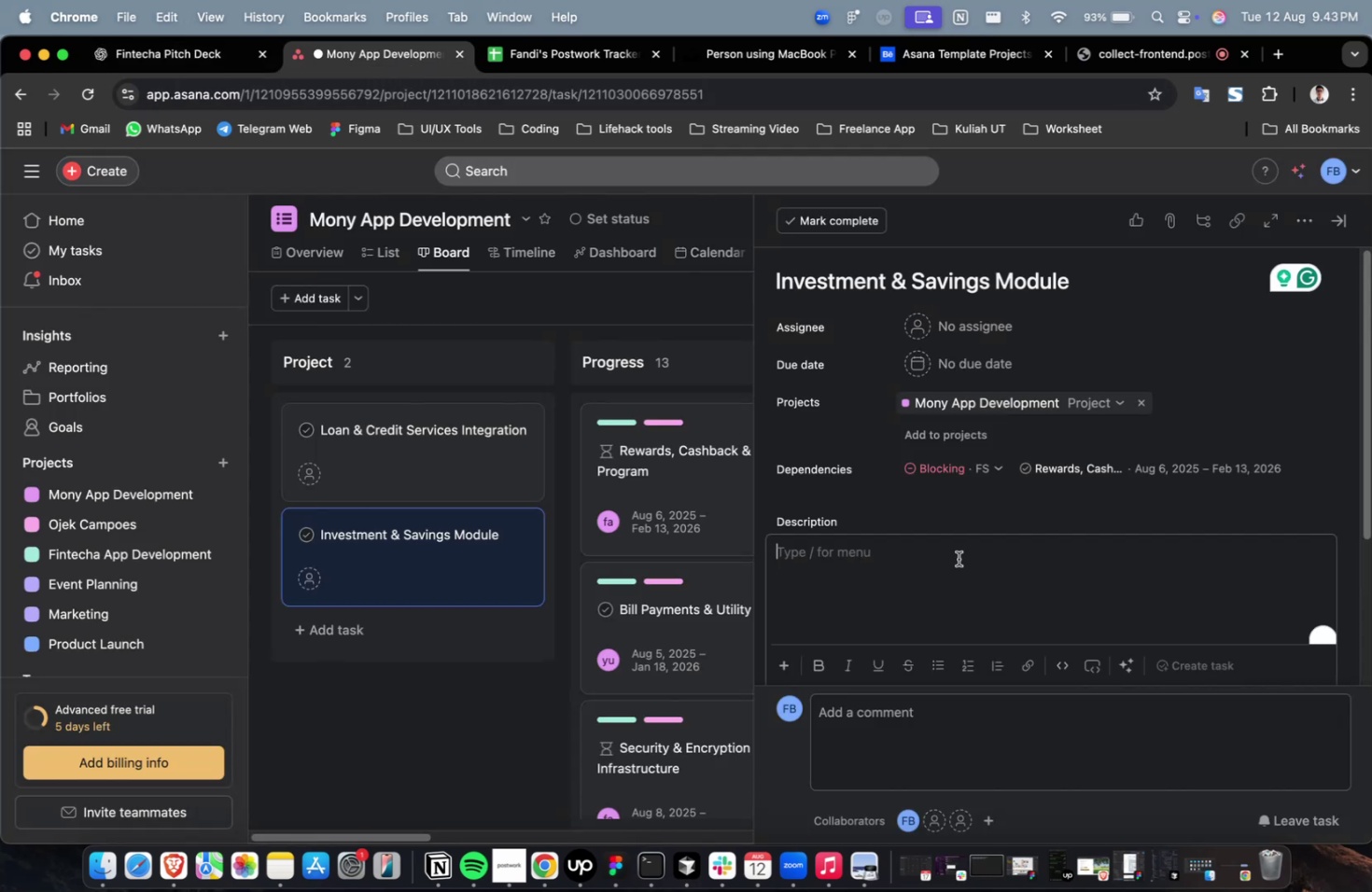 
key(Meta+V)
 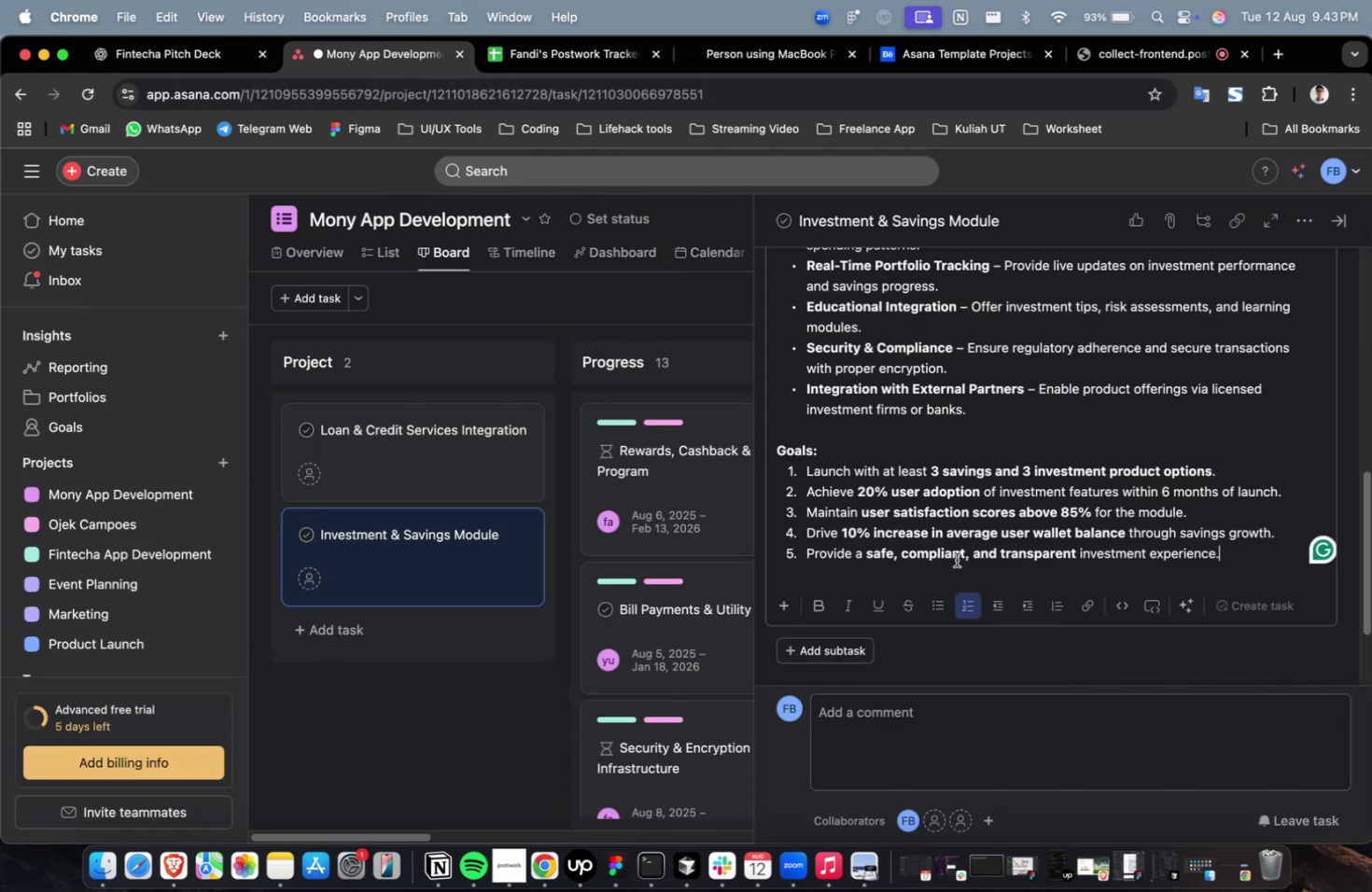 
scroll: coordinate [956, 559], scroll_direction: up, amount: 13.0
 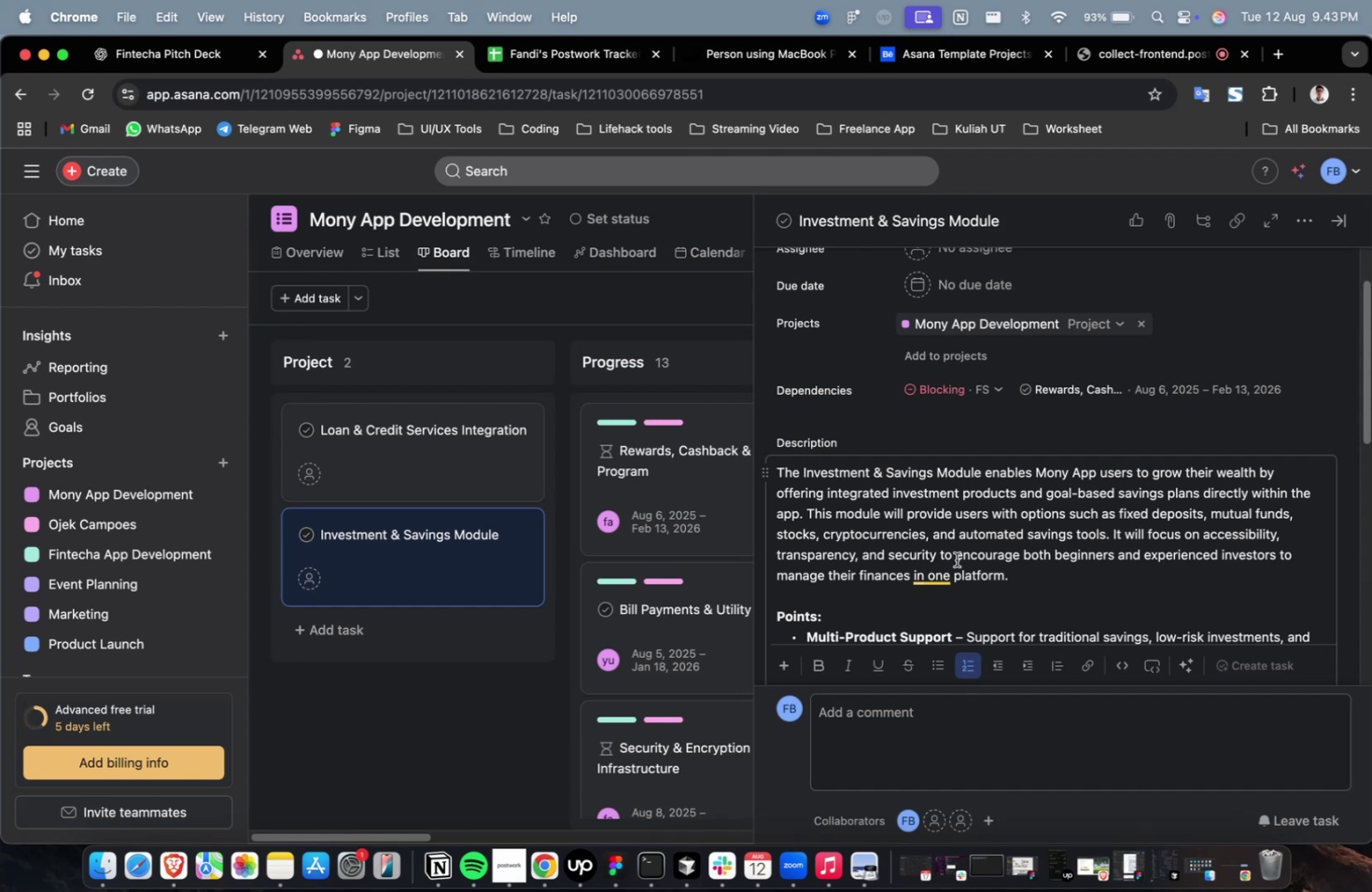 
wait(57.66)
 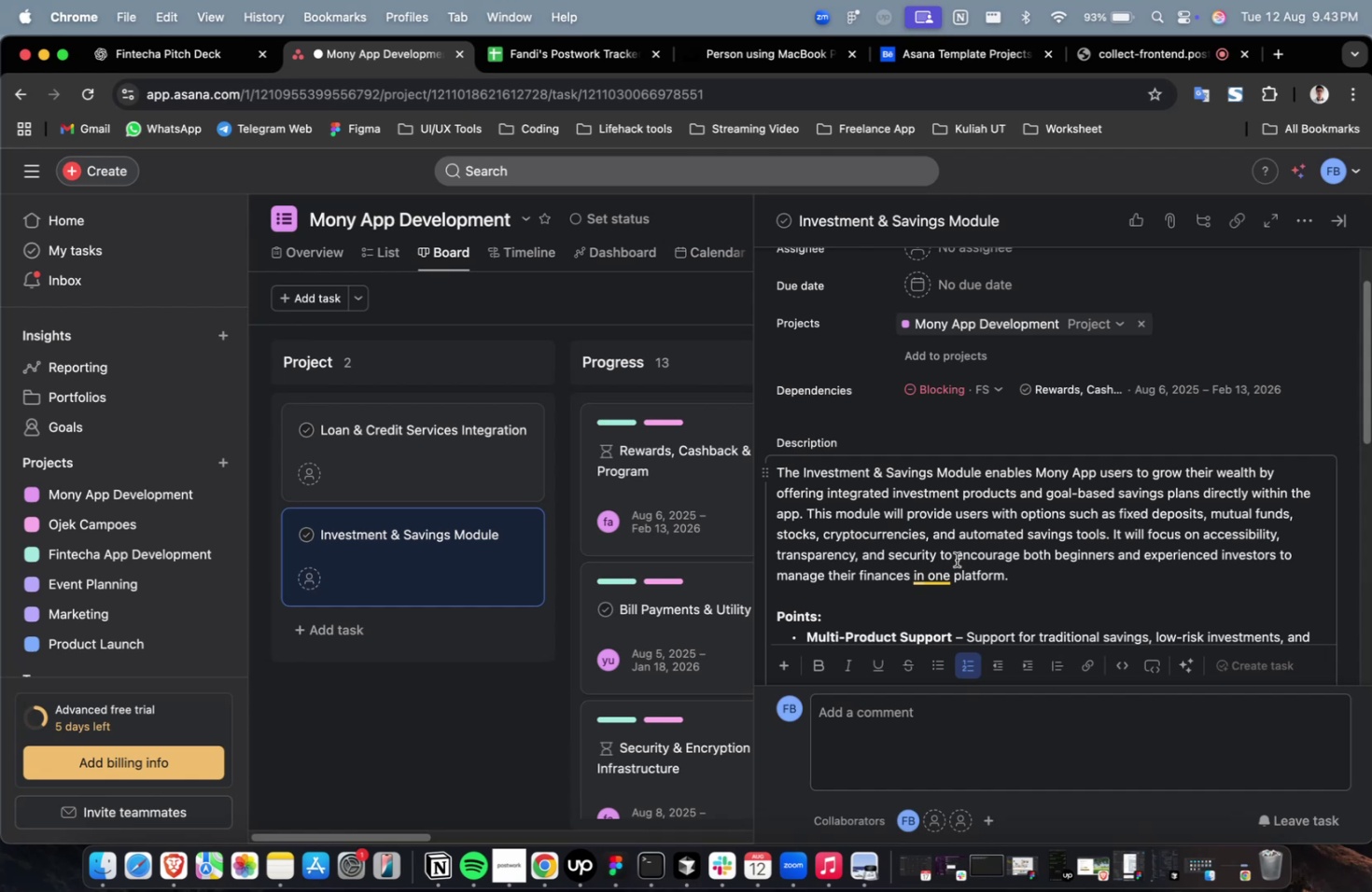 
scroll: coordinate [956, 559], scroll_direction: down, amount: 9.0
 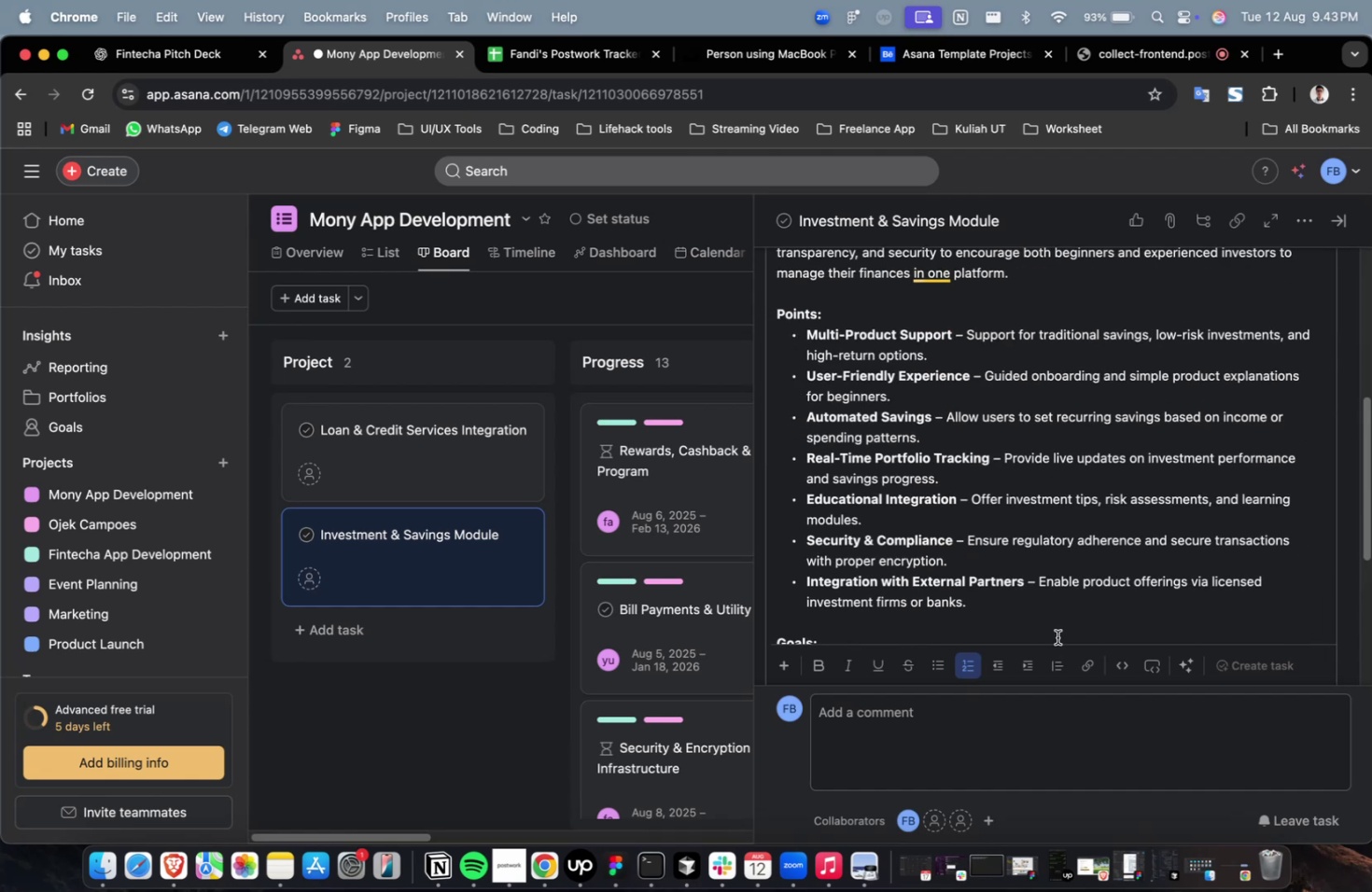 
scroll: coordinate [1057, 636], scroll_direction: up, amount: 5.0
 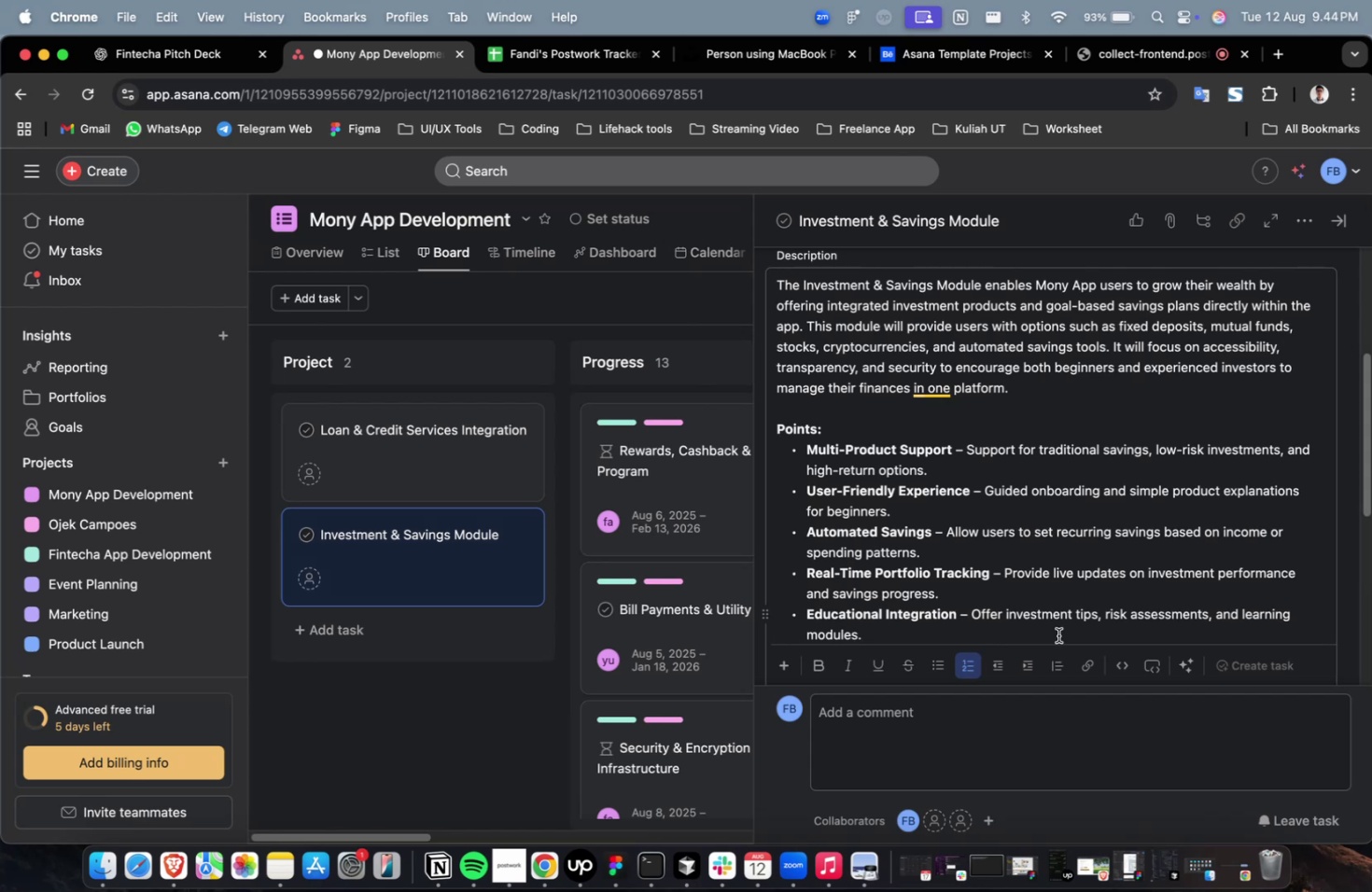 
wait(7.1)
 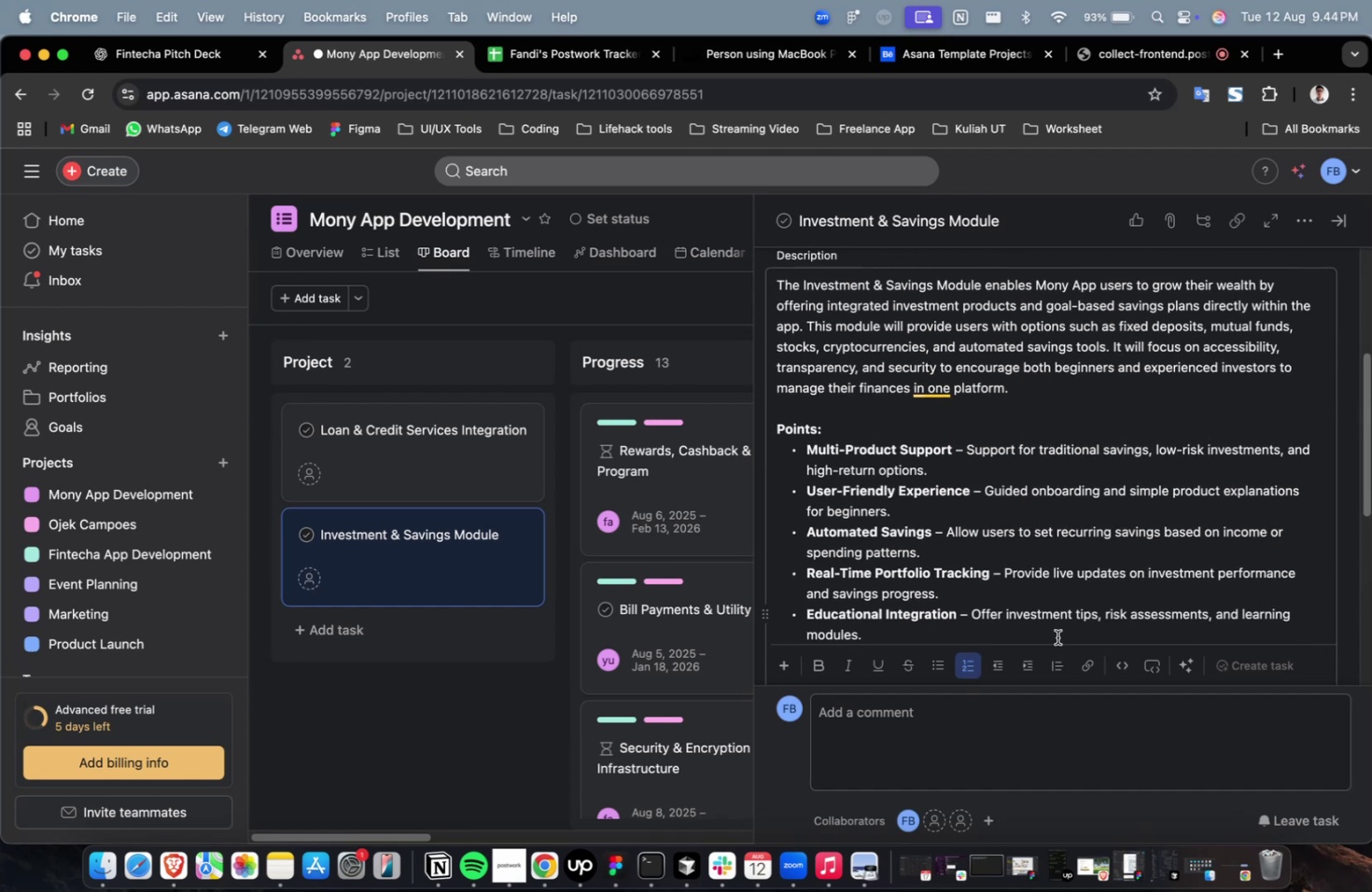 
scroll: coordinate [1061, 628], scroll_direction: none, amount: 0.0
 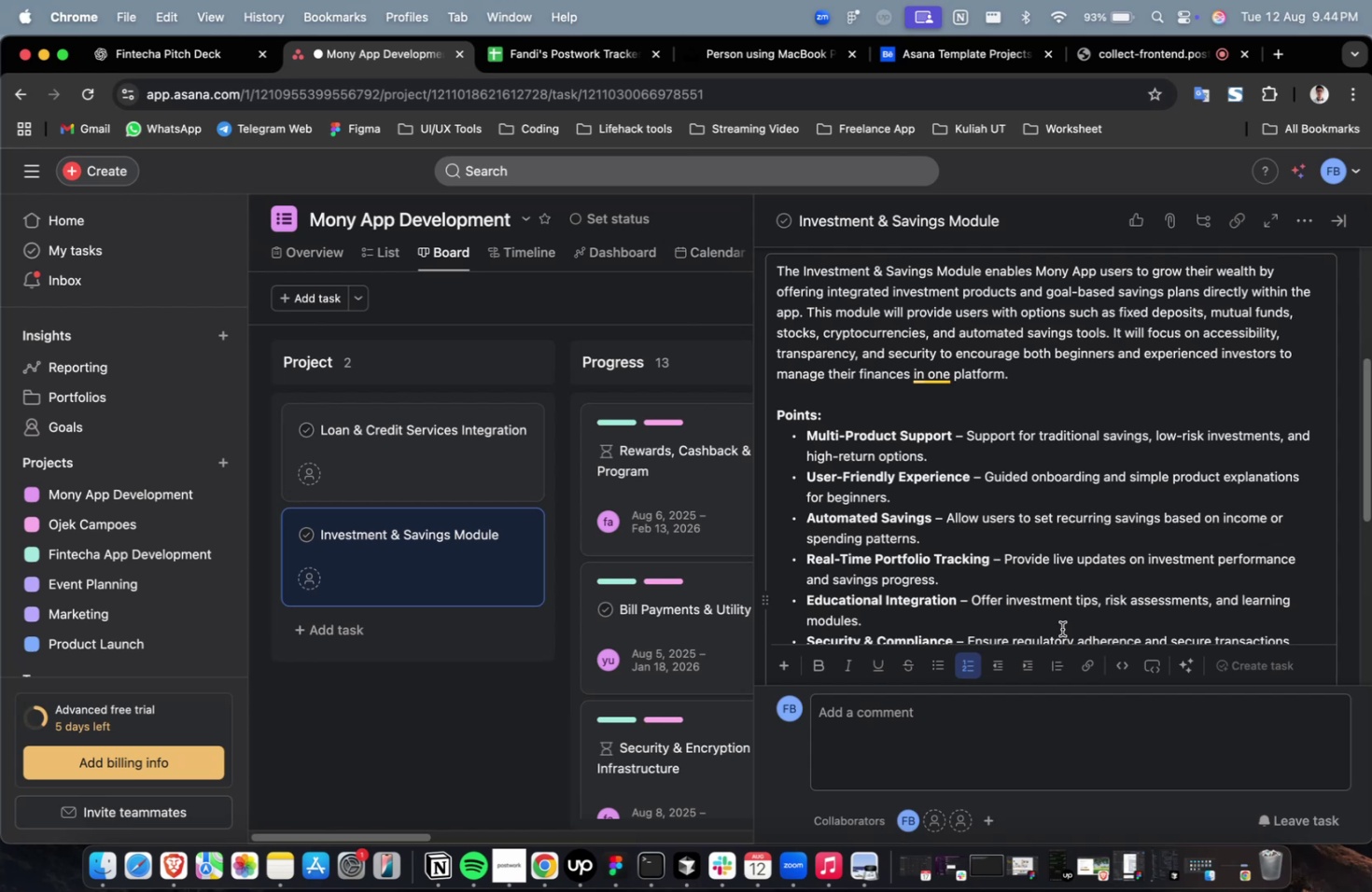 
wait(17.37)
 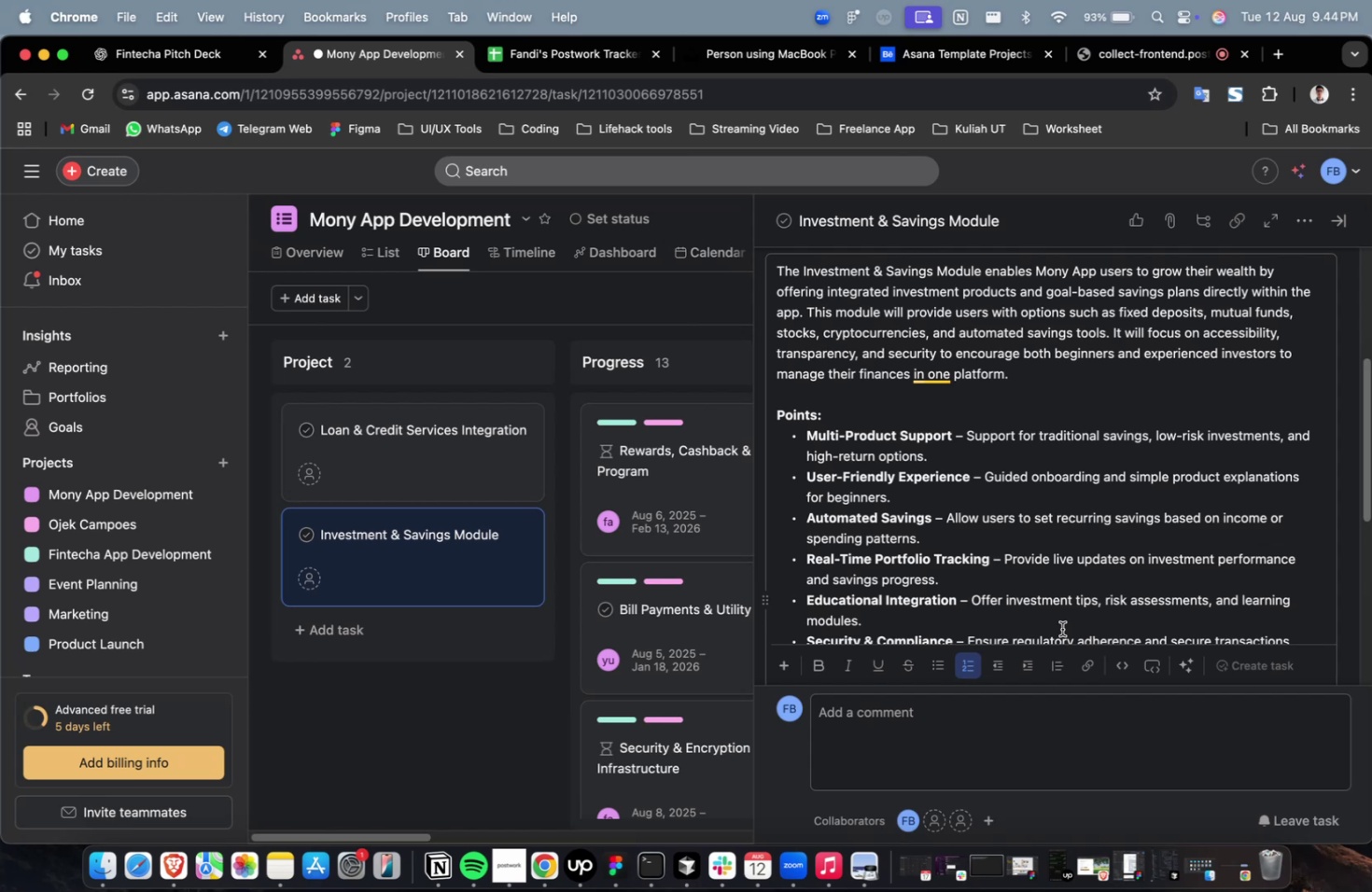 
scroll: coordinate [1074, 608], scroll_direction: down, amount: 44.0
 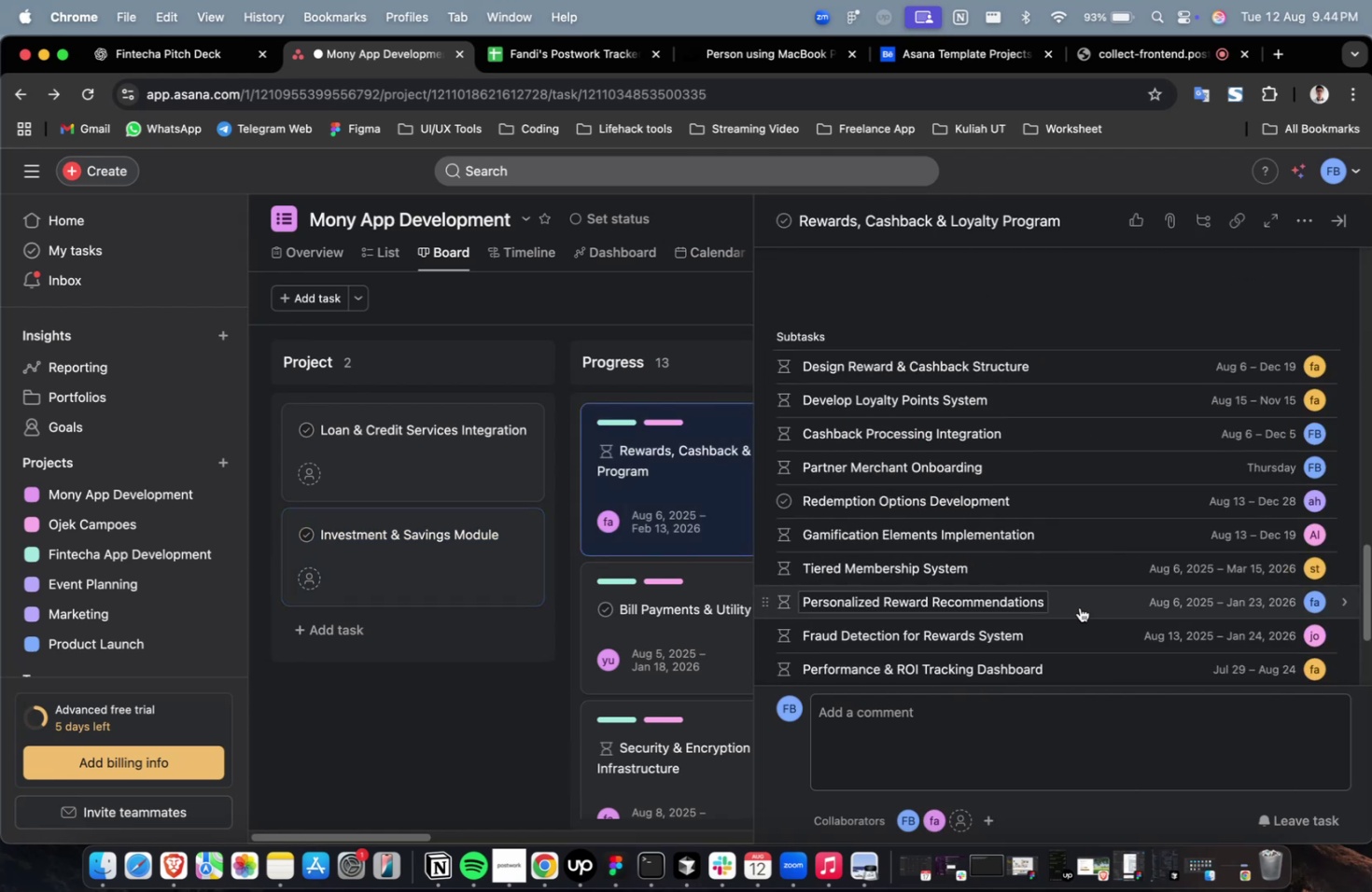 
scroll: coordinate [1079, 606], scroll_direction: up, amount: 8.0
 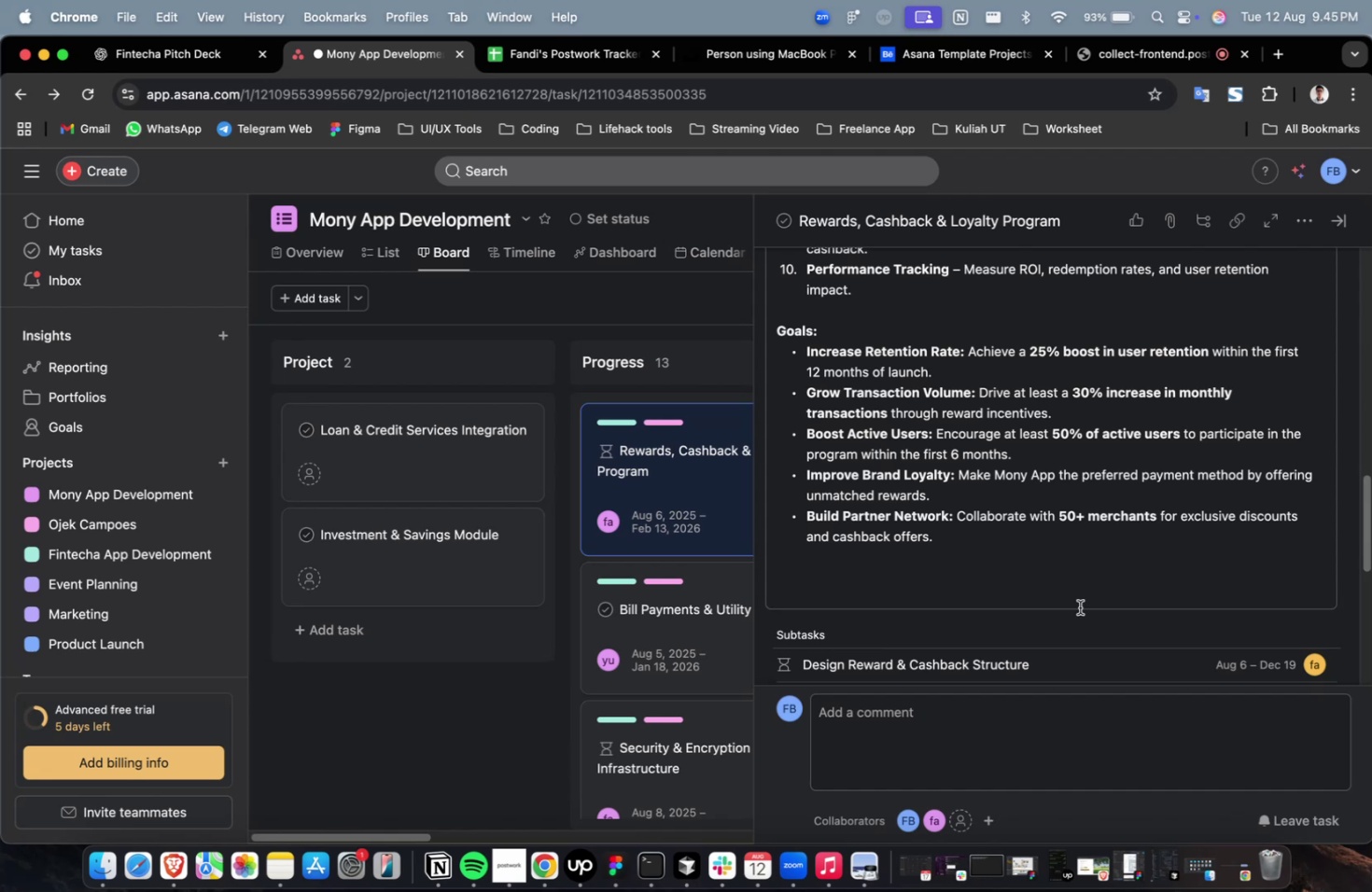 
wait(47.65)
 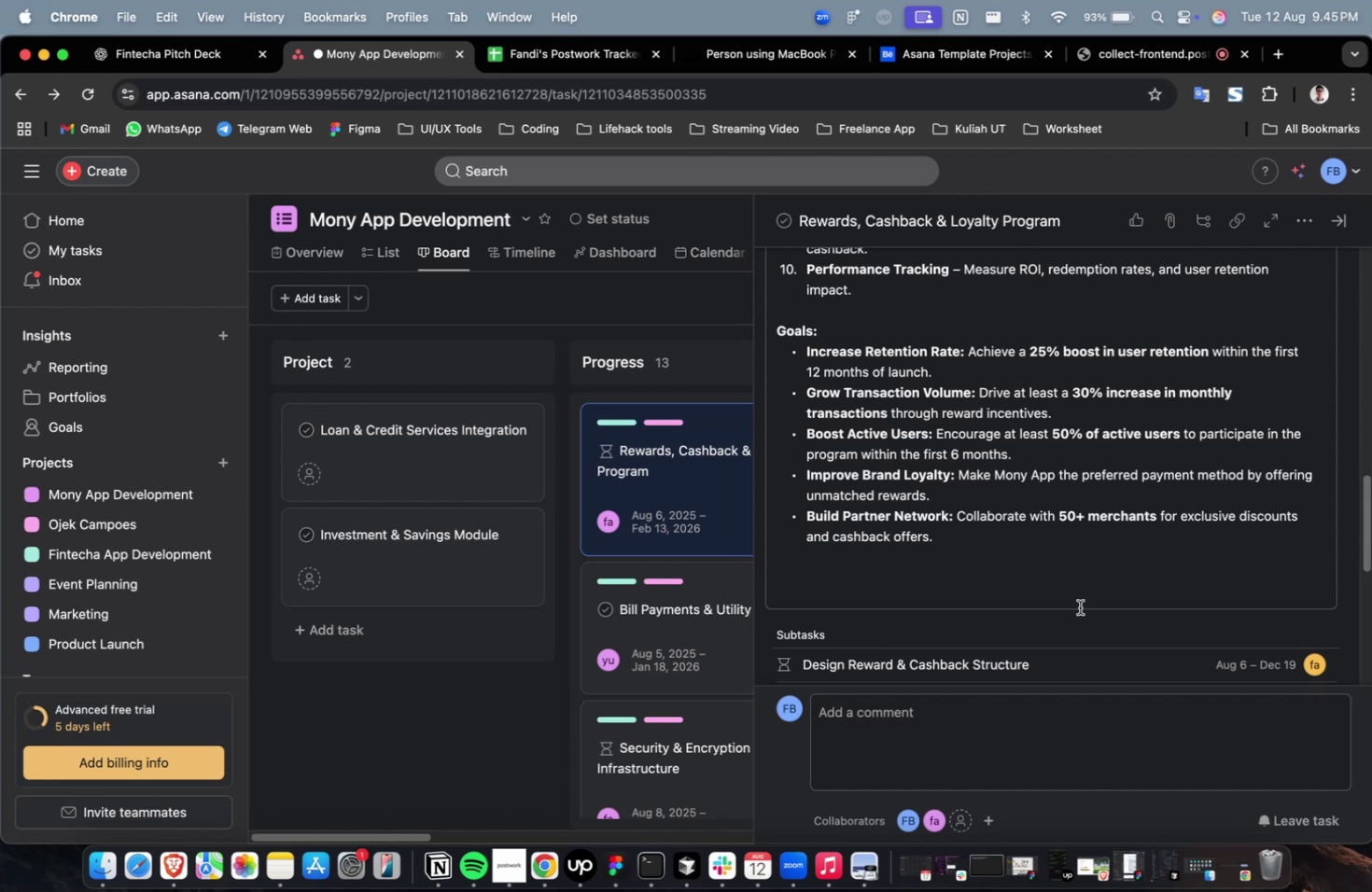 
scroll: coordinate [1254, 471], scroll_direction: up, amount: 3.0
 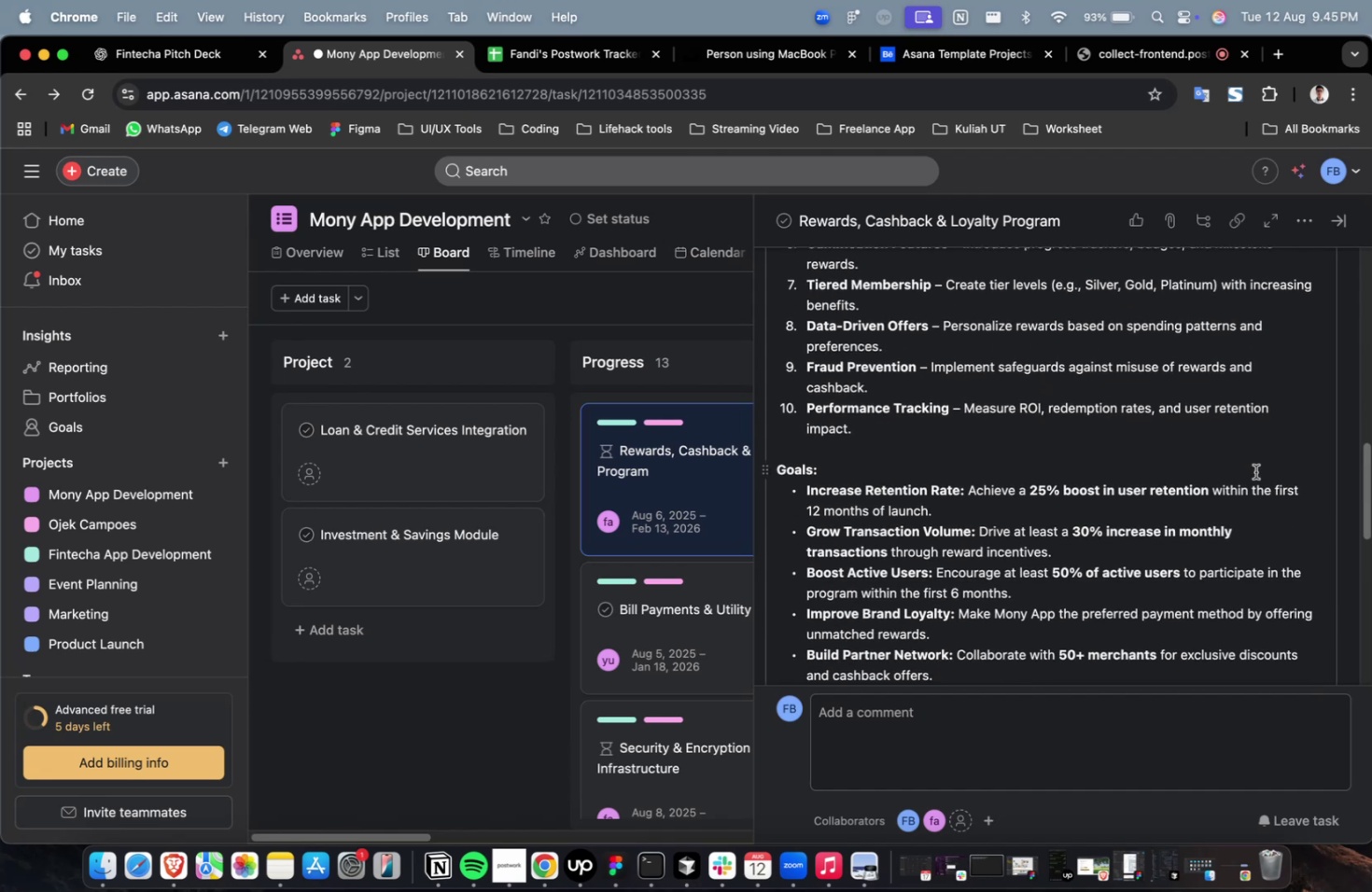 
scroll: coordinate [1254, 471], scroll_direction: down, amount: 3.0
 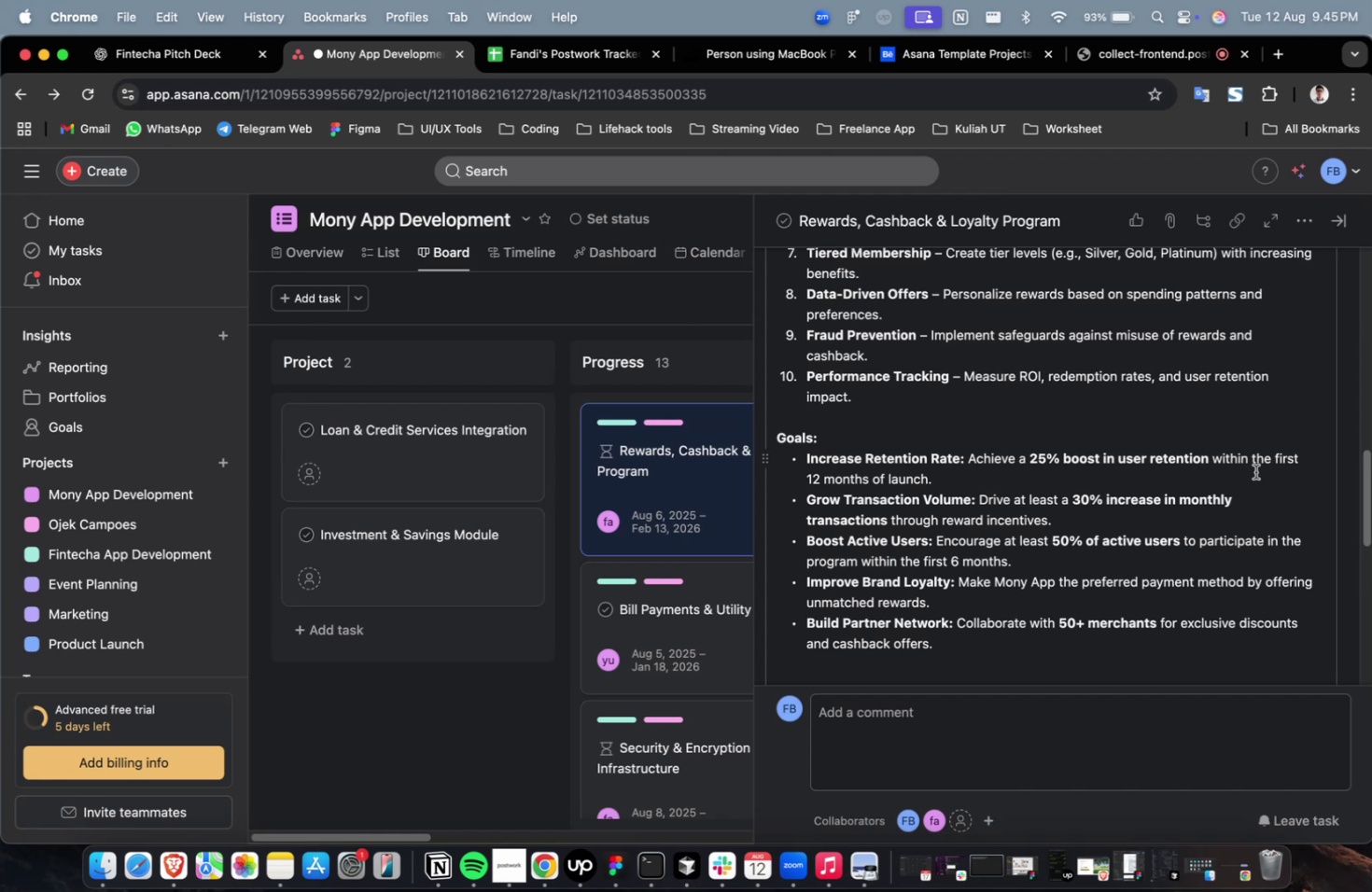 
wait(12.97)
 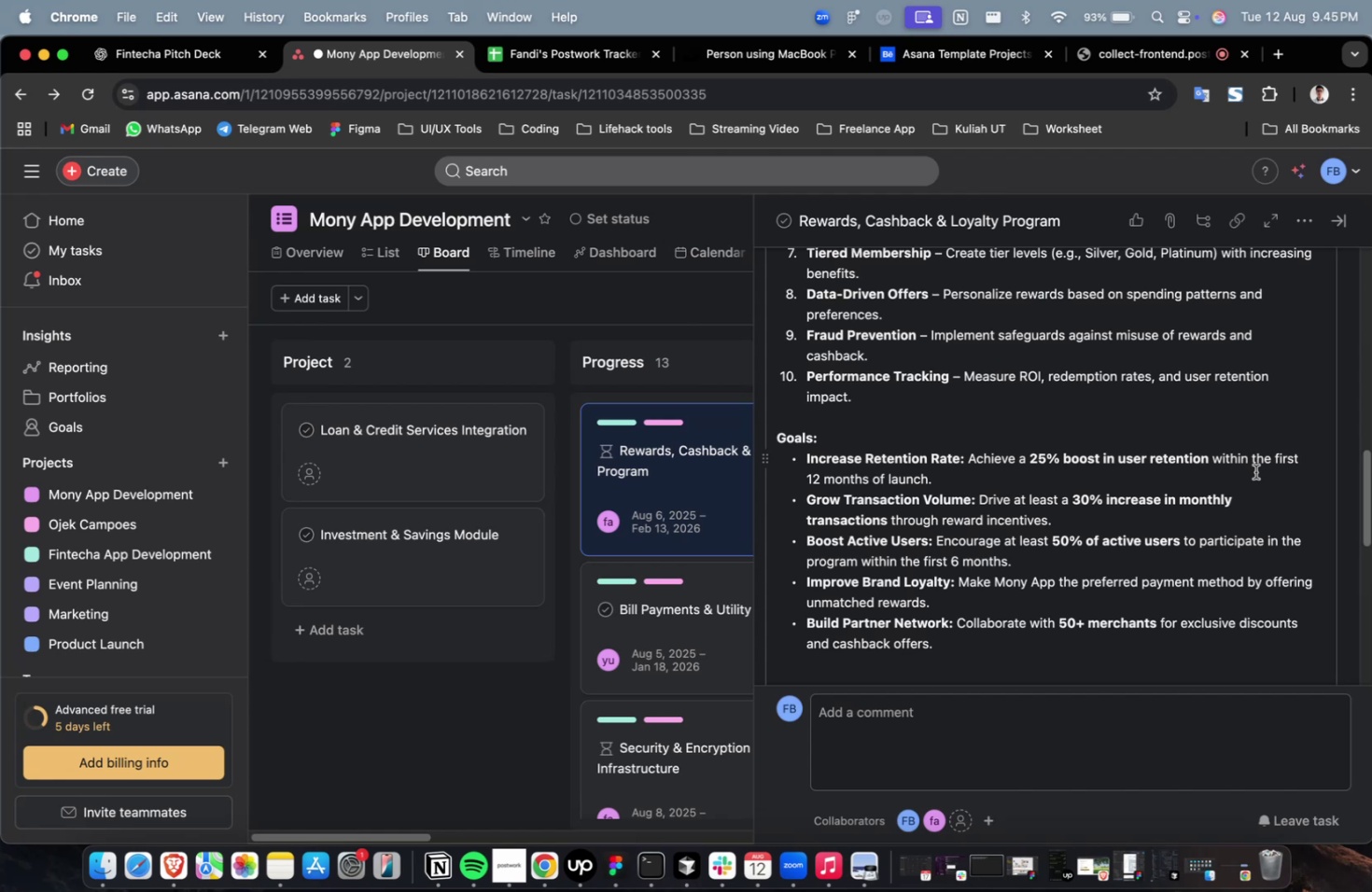 
scroll: coordinate [1254, 471], scroll_direction: up, amount: 2.0
 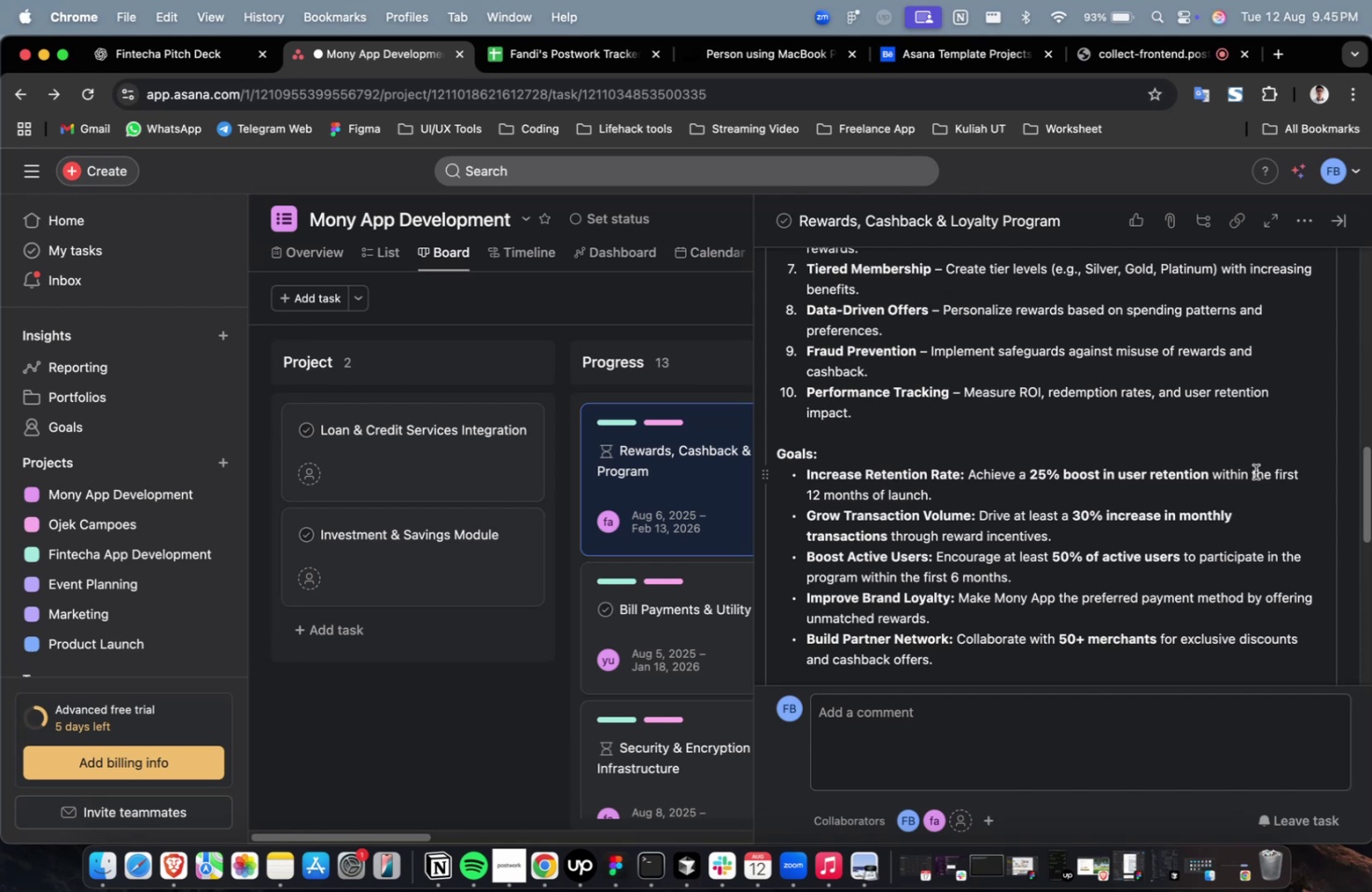 
scroll: coordinate [1214, 475], scroll_direction: down, amount: 16.0
 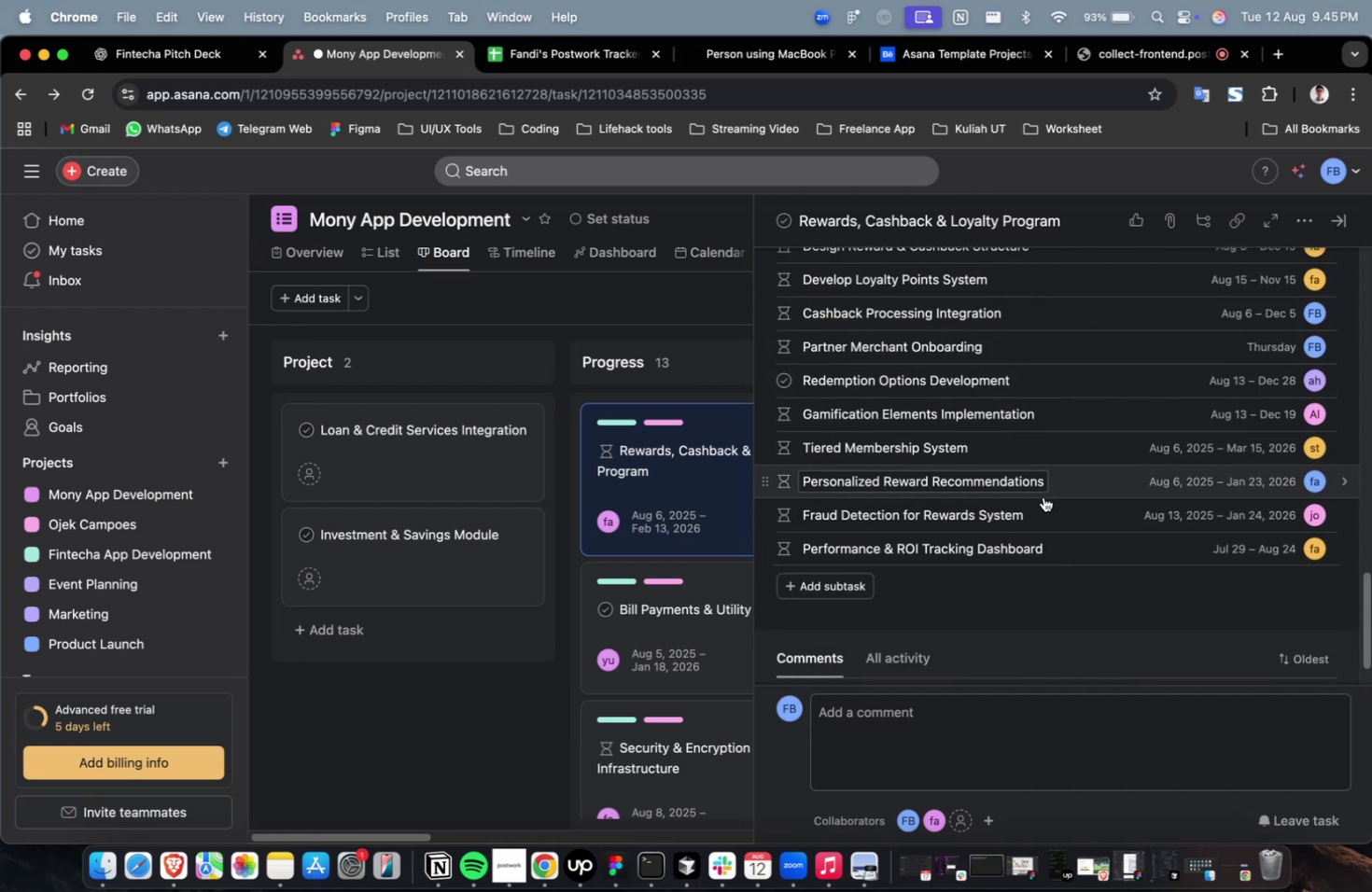 
wait(8.61)
 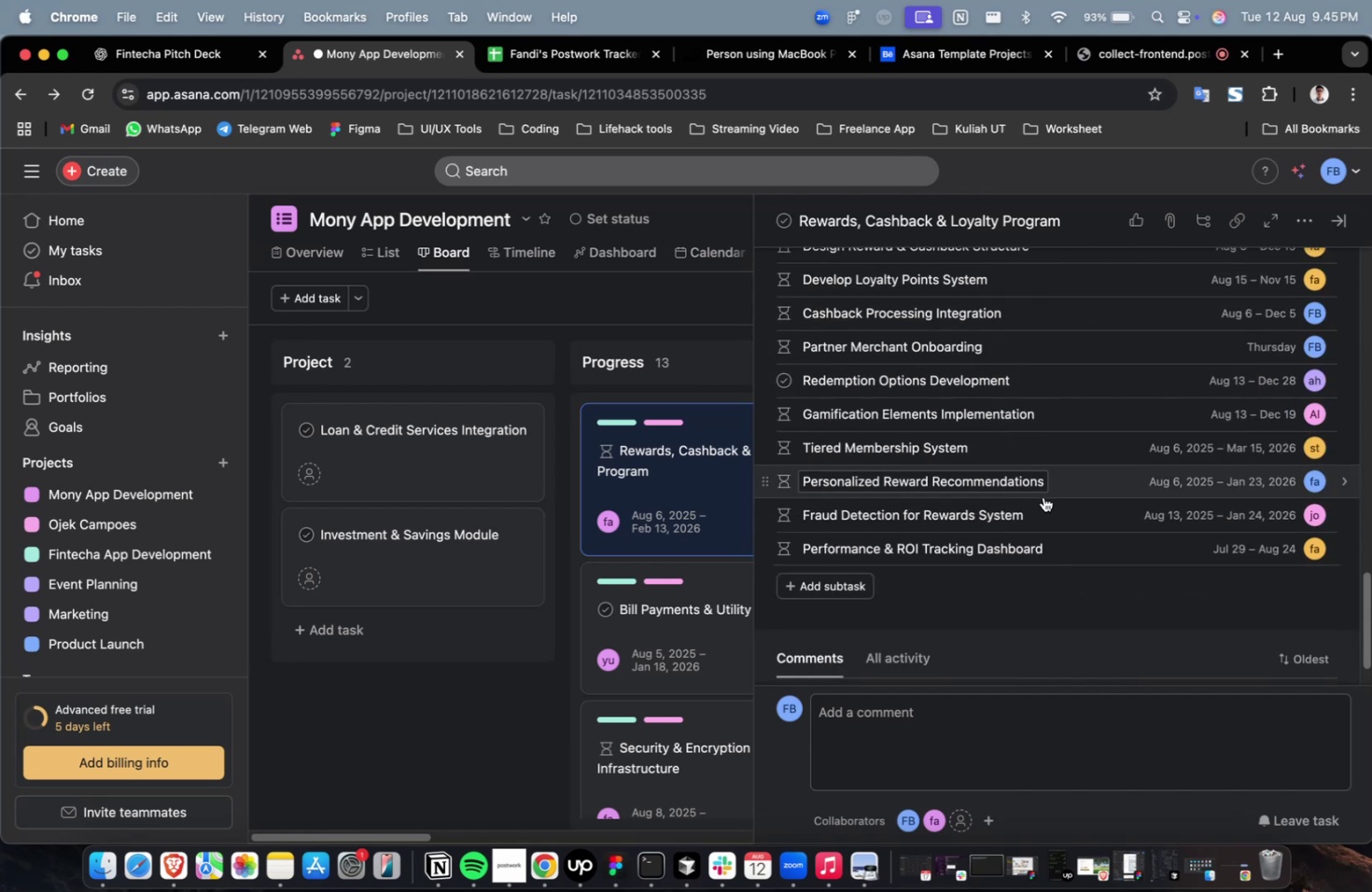 
scroll: coordinate [897, 498], scroll_direction: down, amount: 1.0
 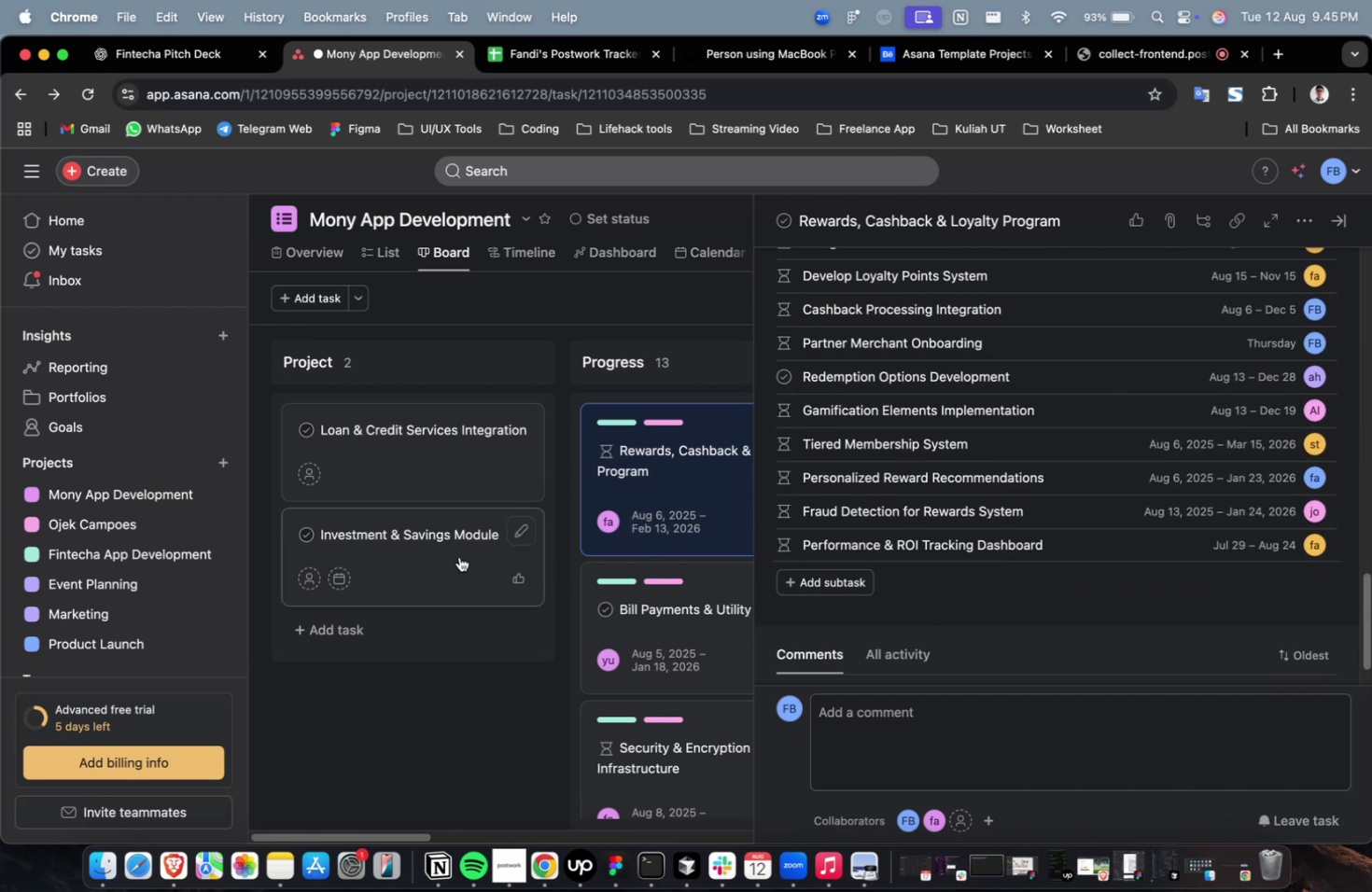 
left_click([459, 556])
 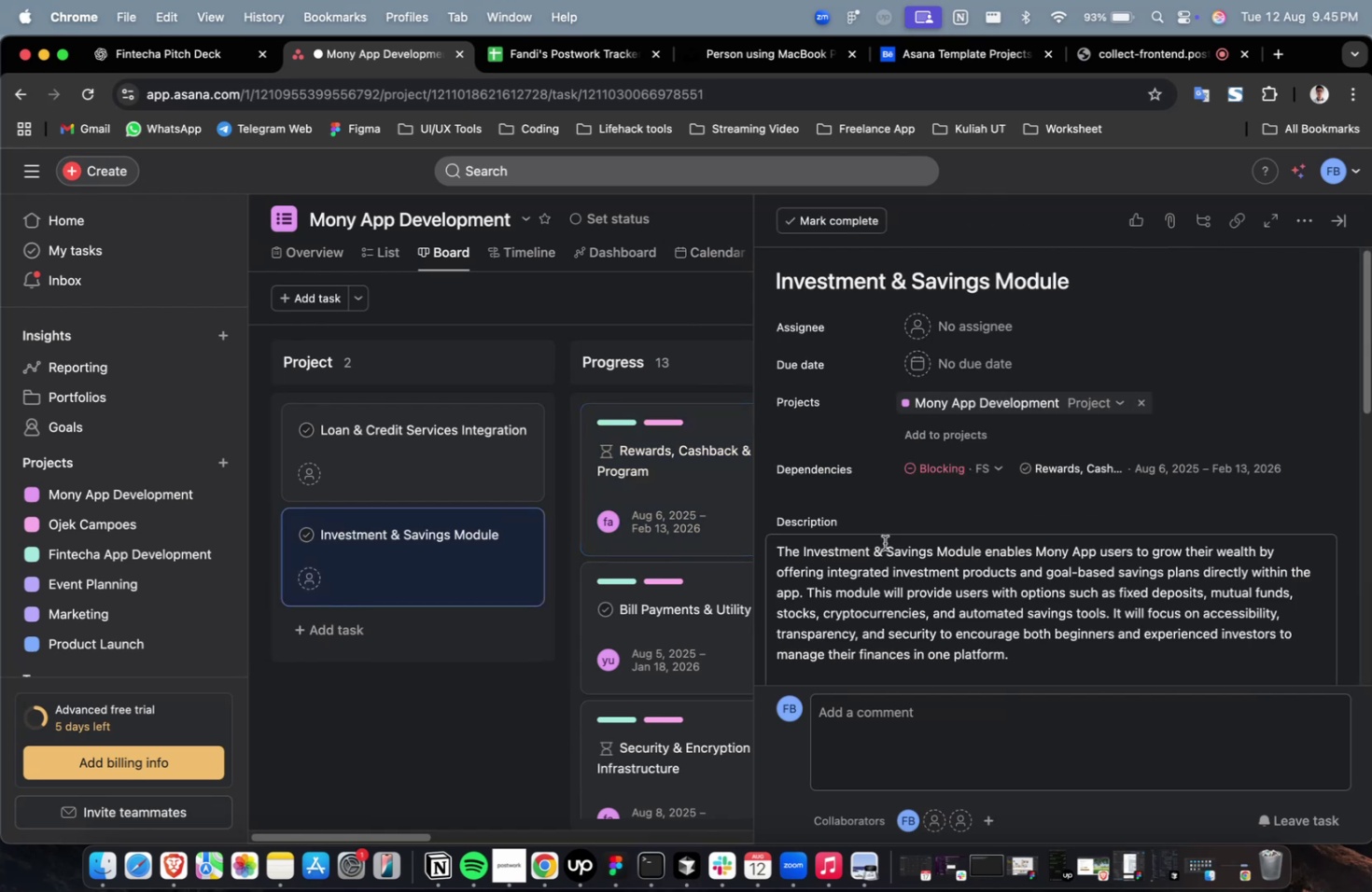 
scroll: coordinate [900, 537], scroll_direction: down, amount: 12.0
 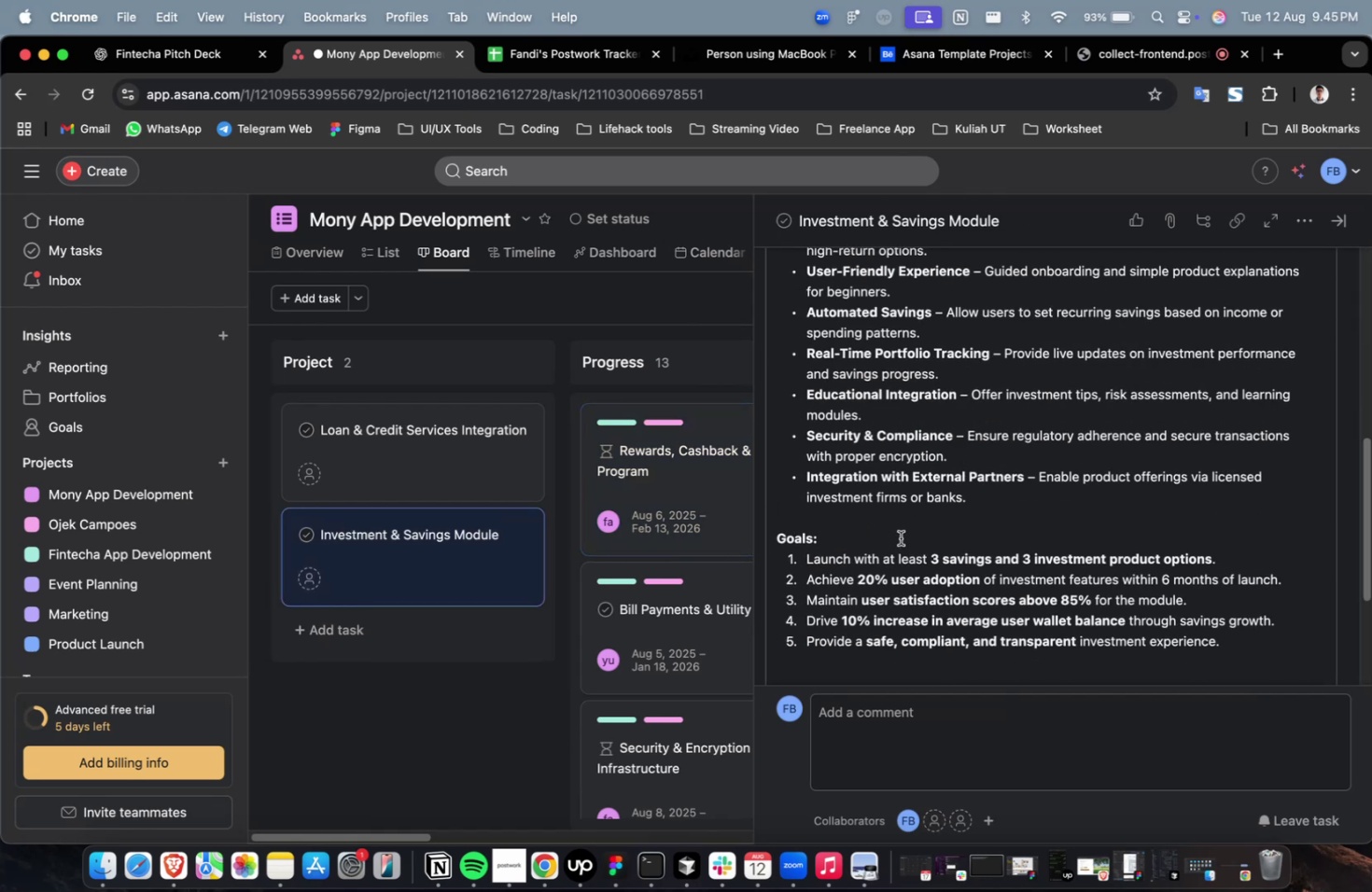 
scroll: coordinate [900, 537], scroll_direction: up, amount: 13.0
 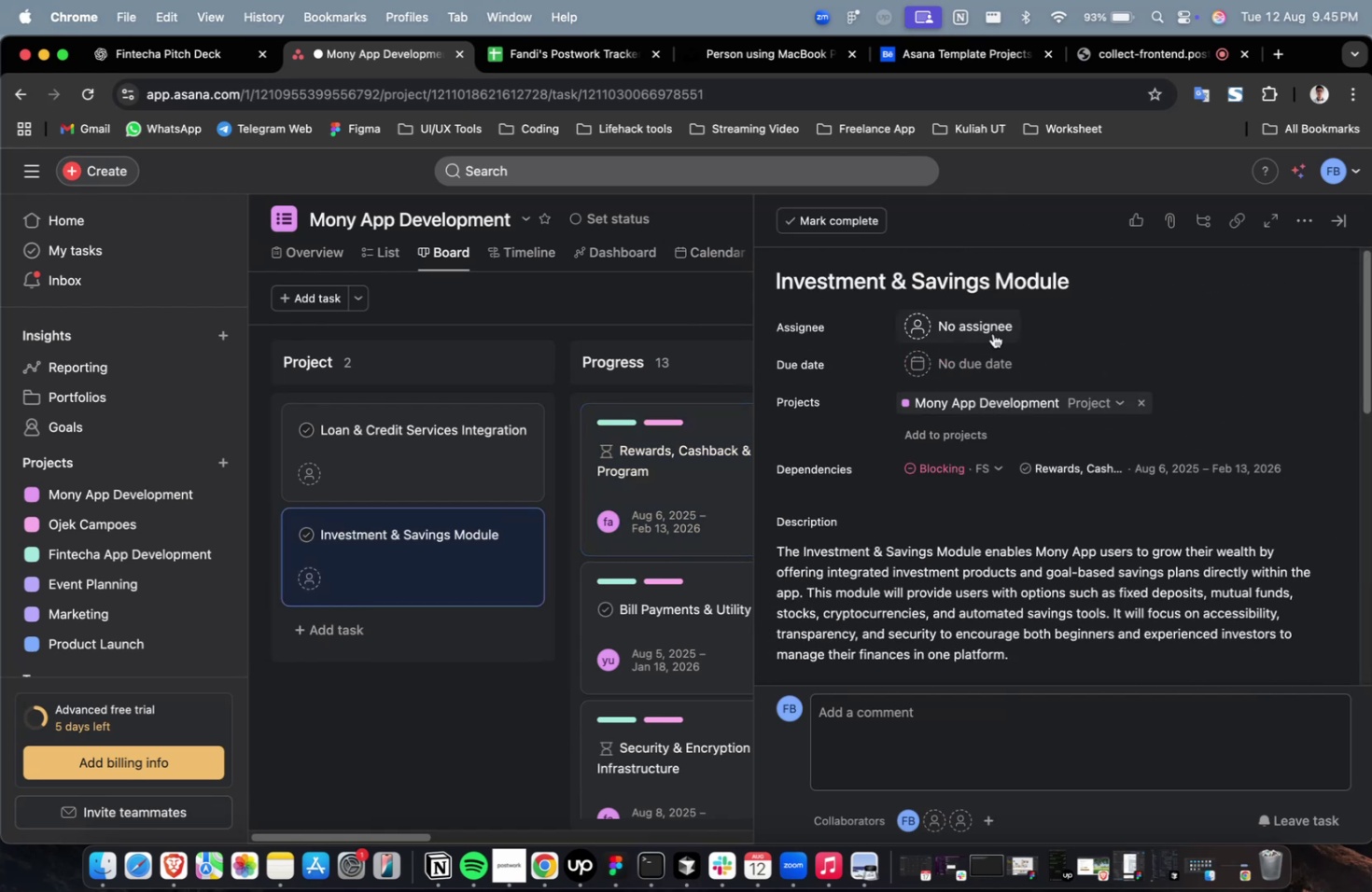 
left_click([992, 332])
 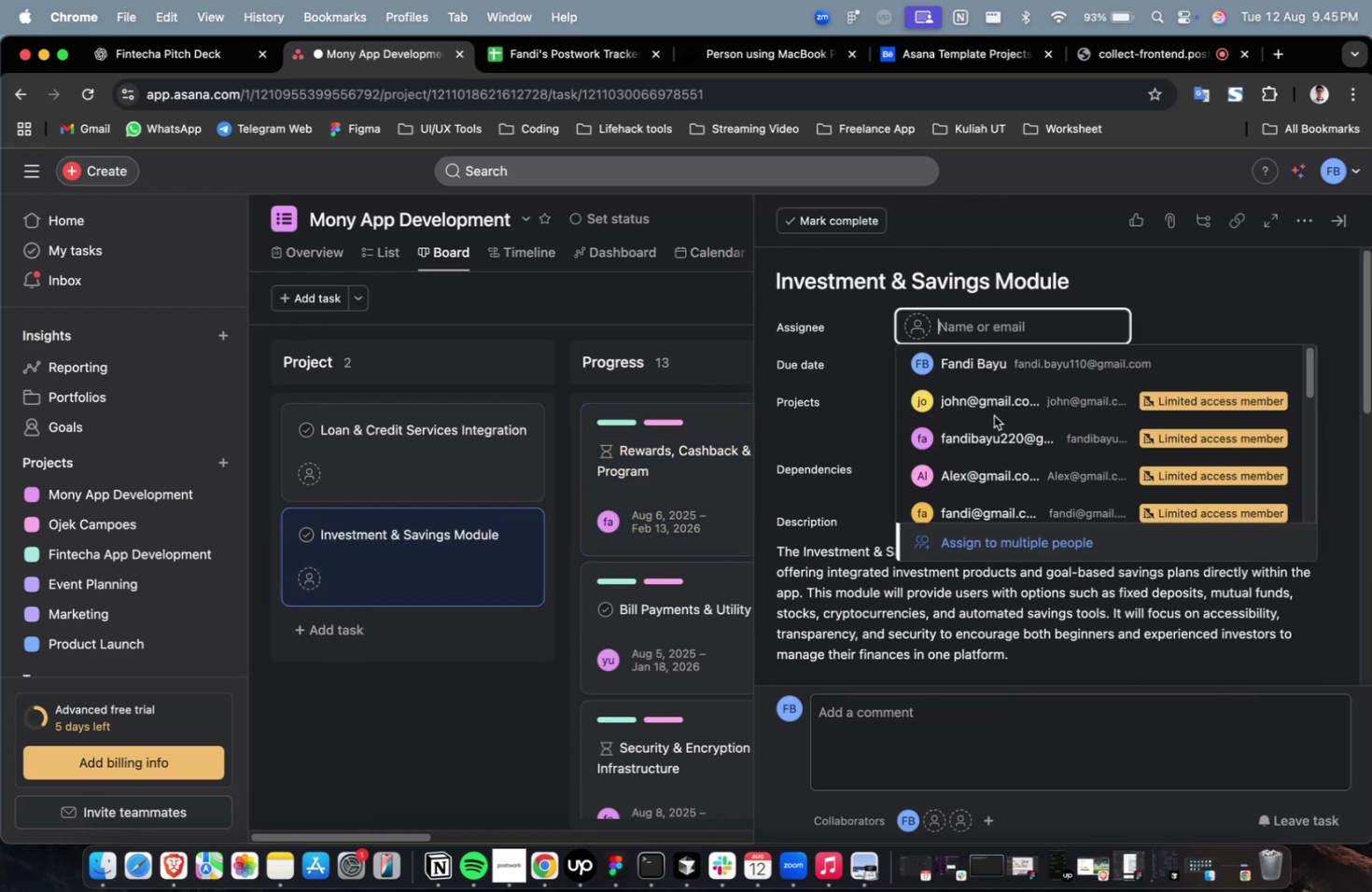 
double_click([1000, 402])
 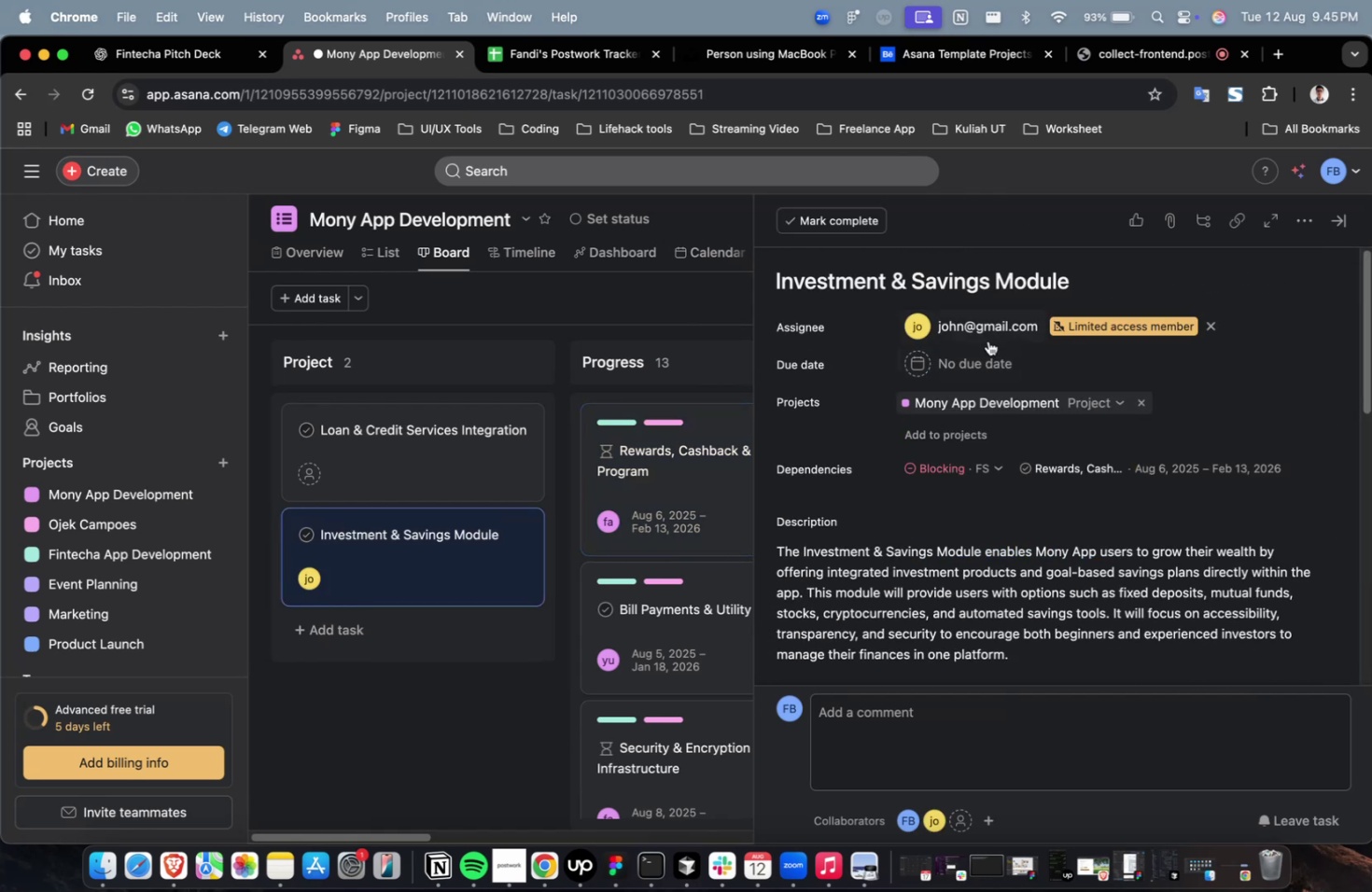 
triple_click([987, 341])
 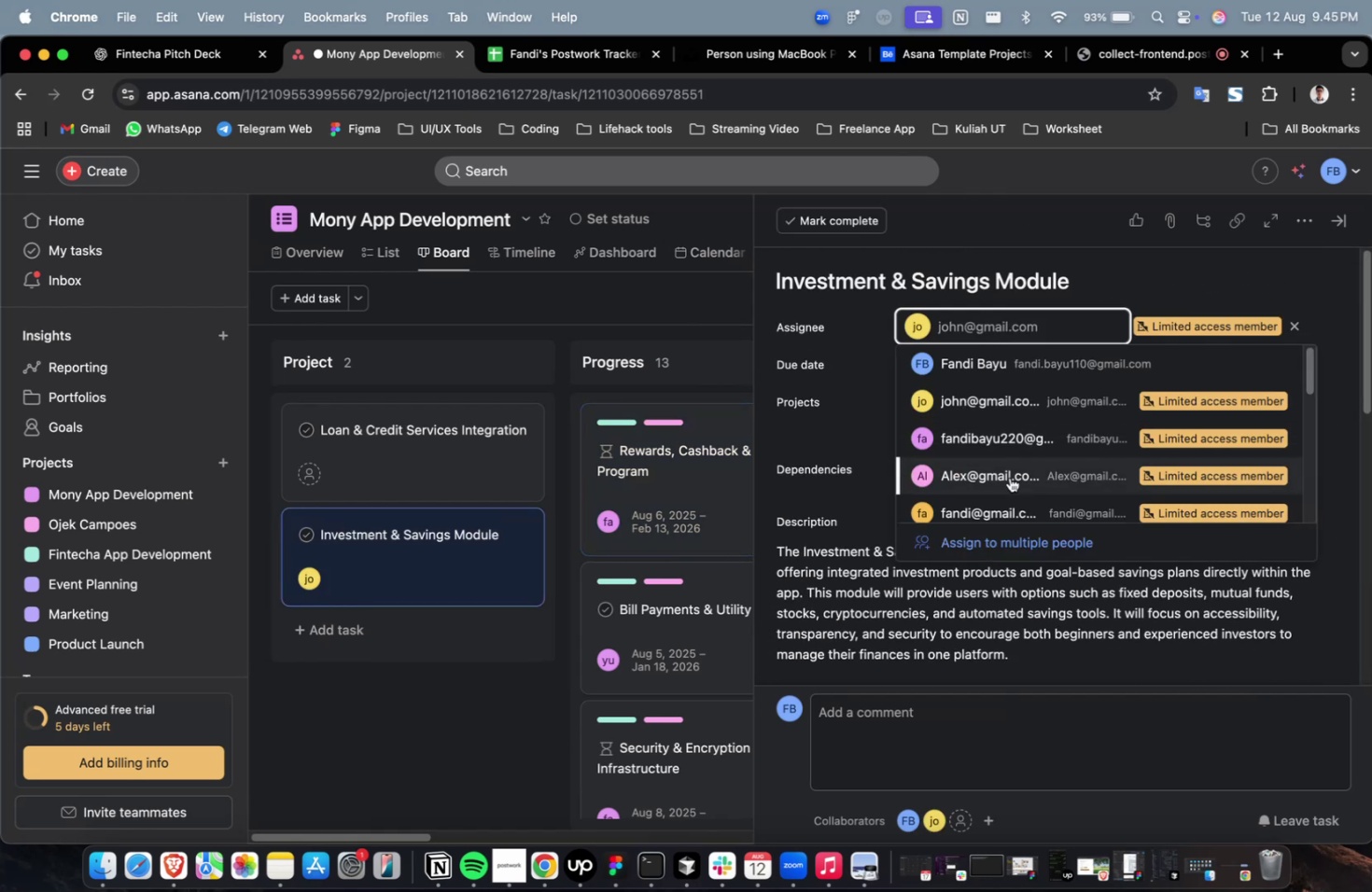 
triple_click([1009, 477])
 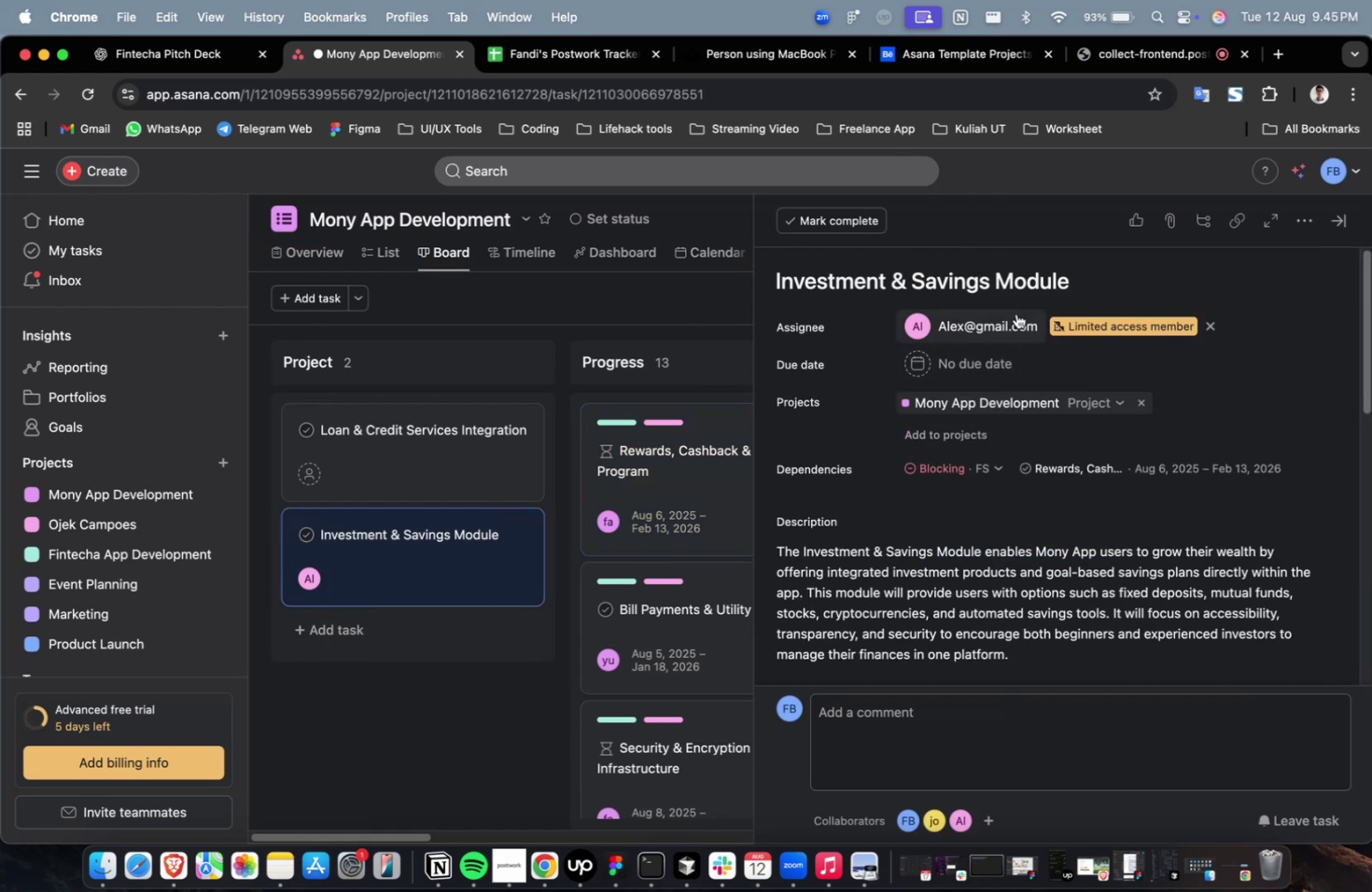 
triple_click([1015, 314])
 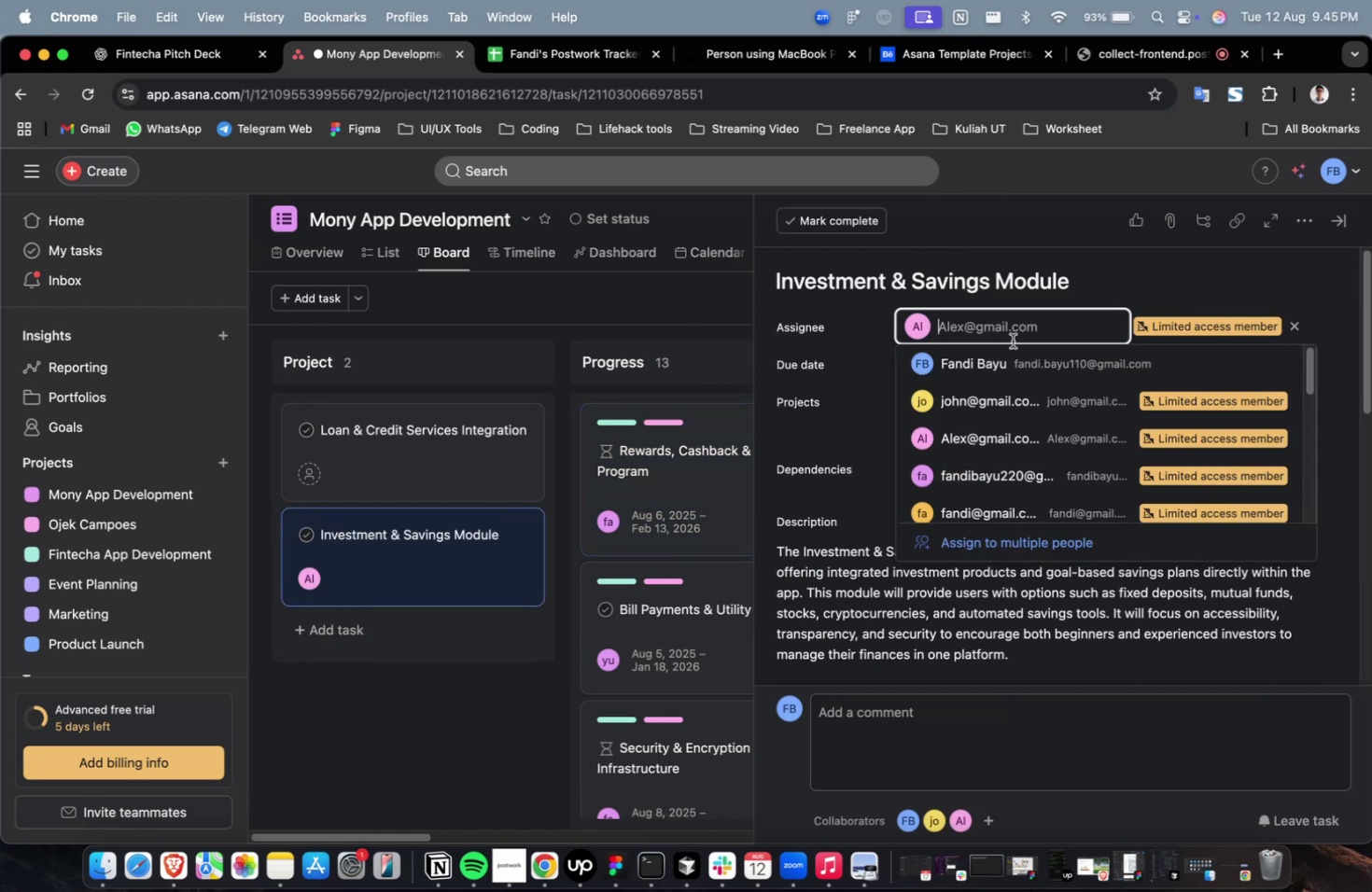 
scroll: coordinate [1010, 344], scroll_direction: down, amount: 14.0
 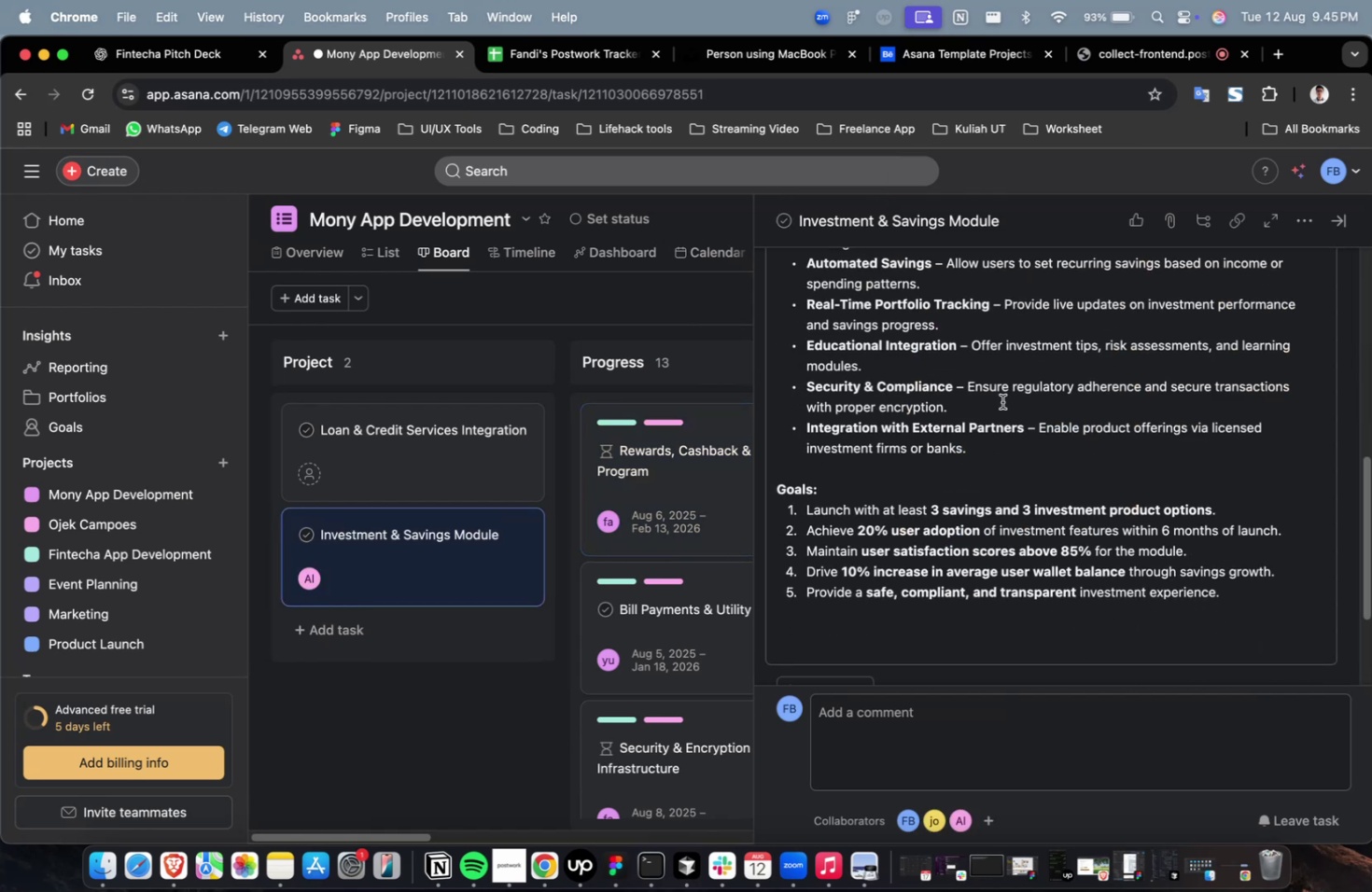 
left_click([1001, 401])
 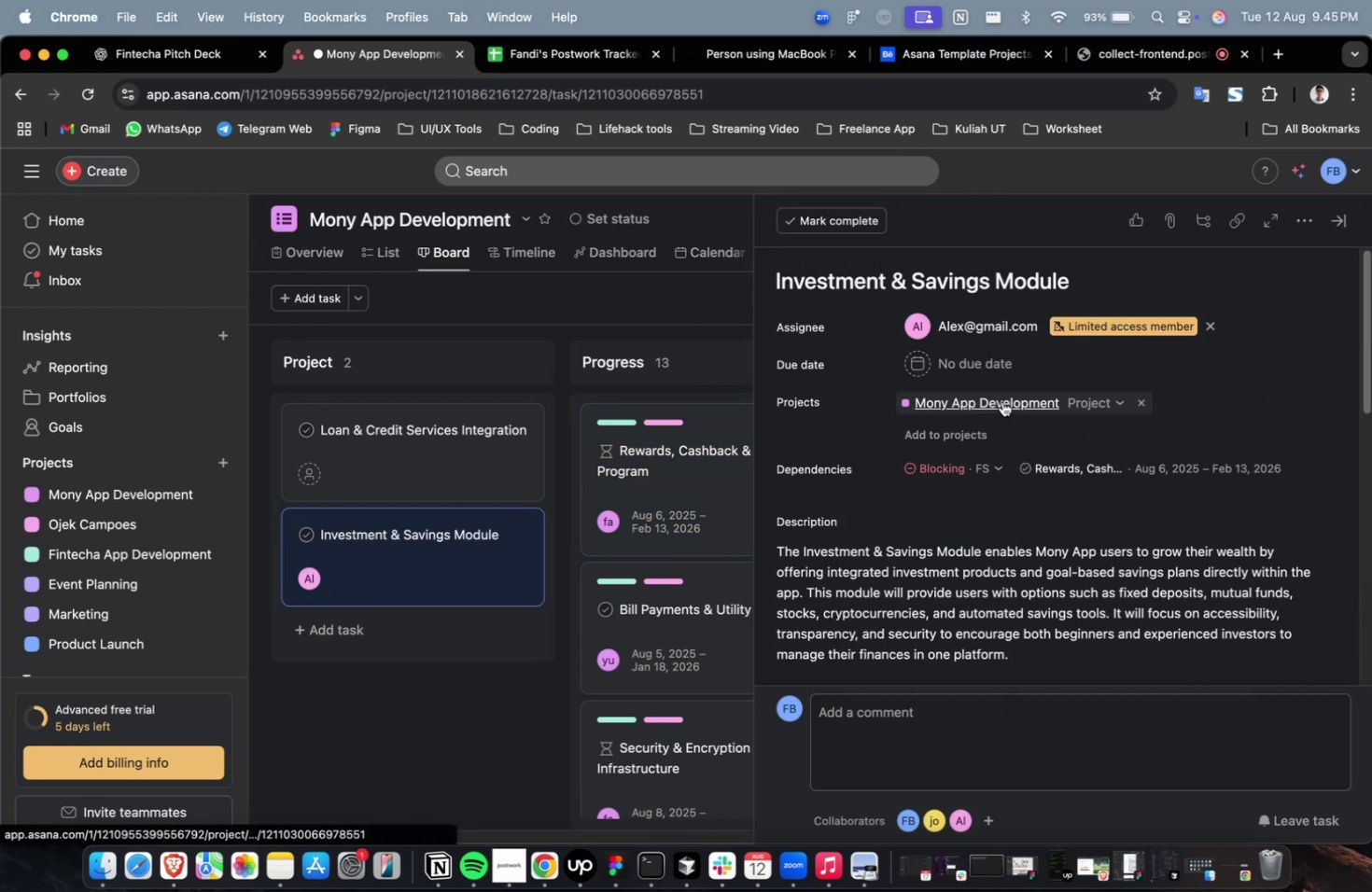 
scroll: coordinate [1001, 401], scroll_direction: up, amount: 9.0
 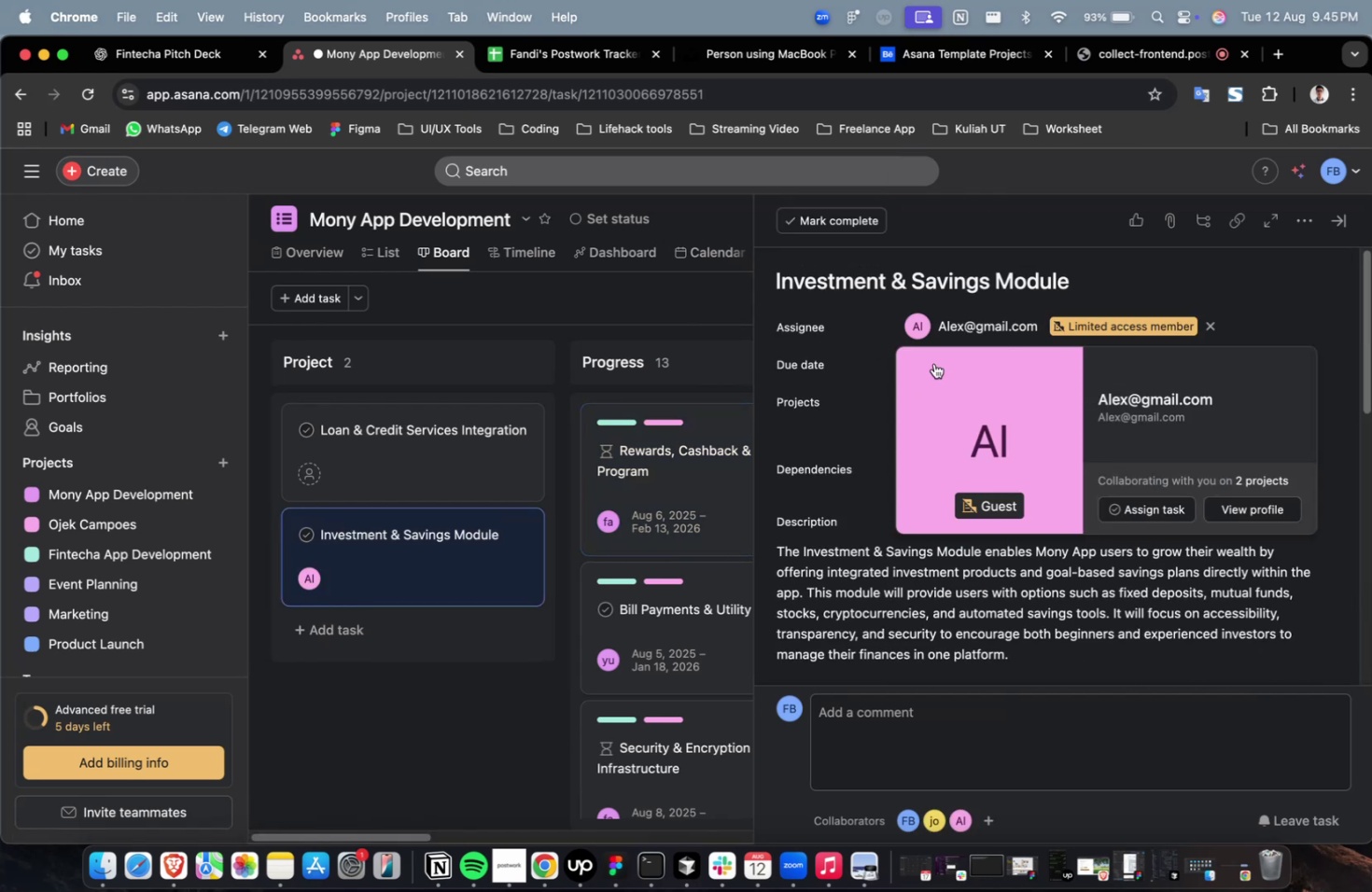 
key(Escape)
 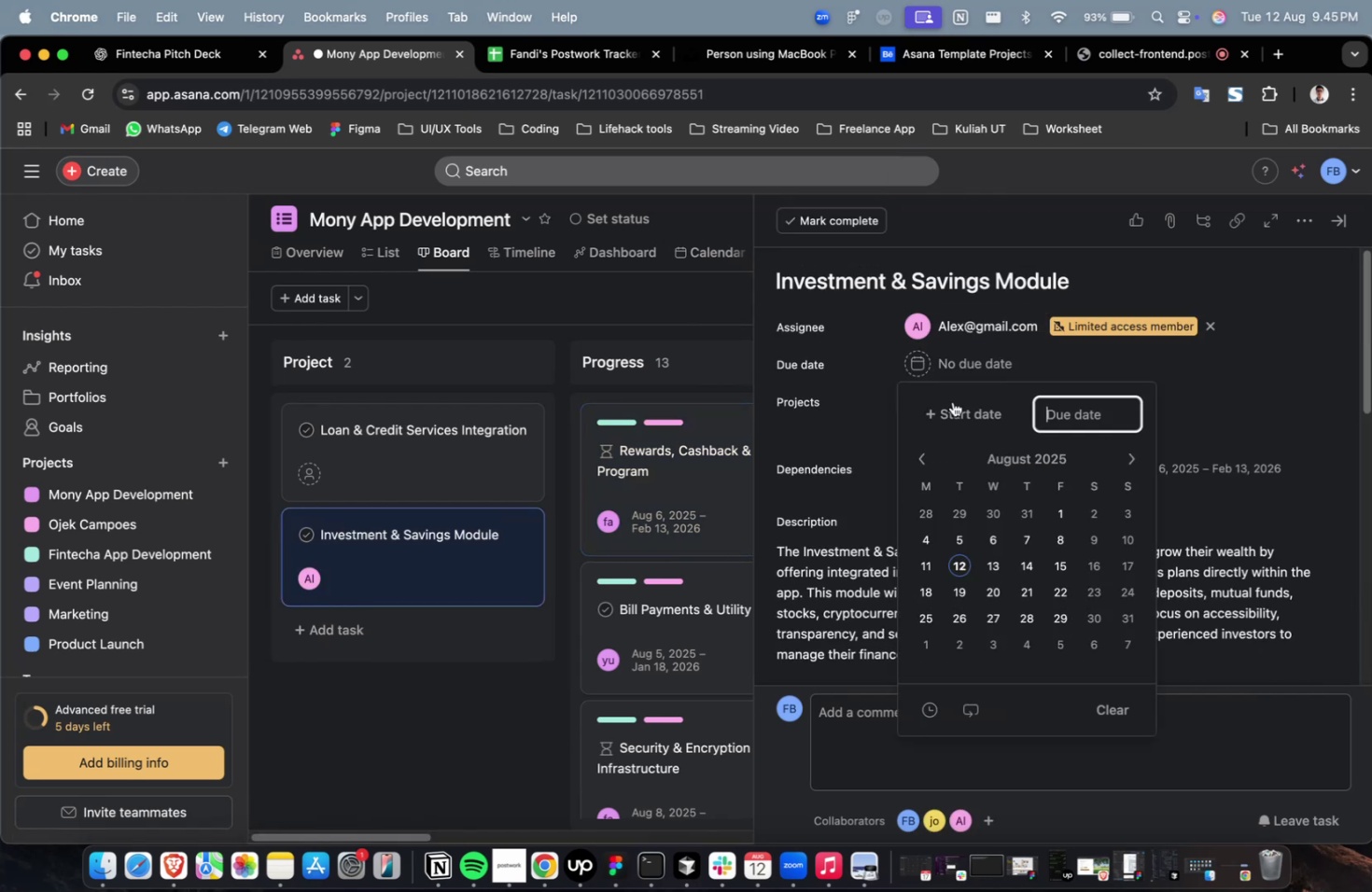 
double_click([952, 410])
 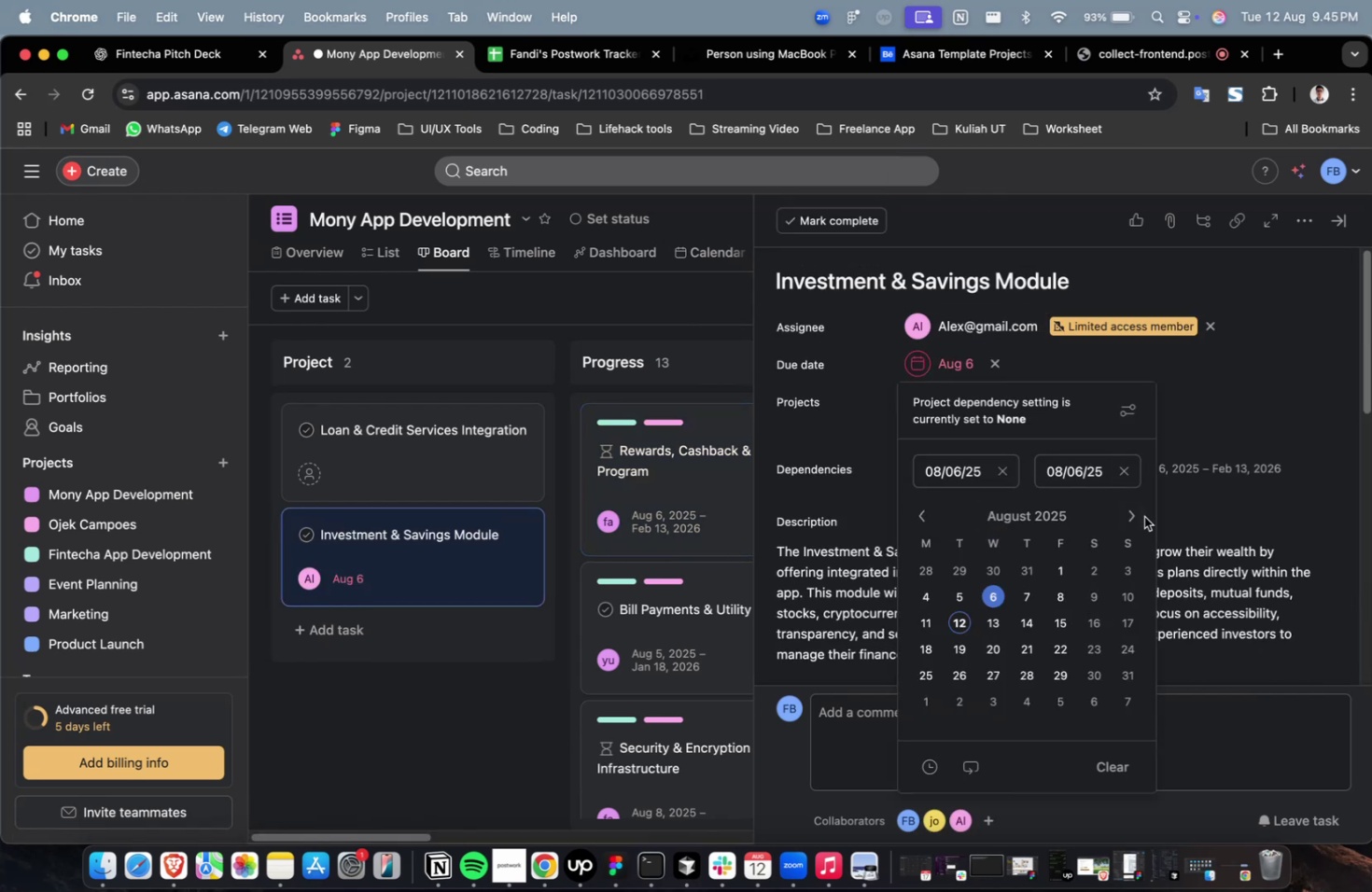 
left_click_drag(start_coordinate=[1141, 517], to_coordinate=[1135, 518])
 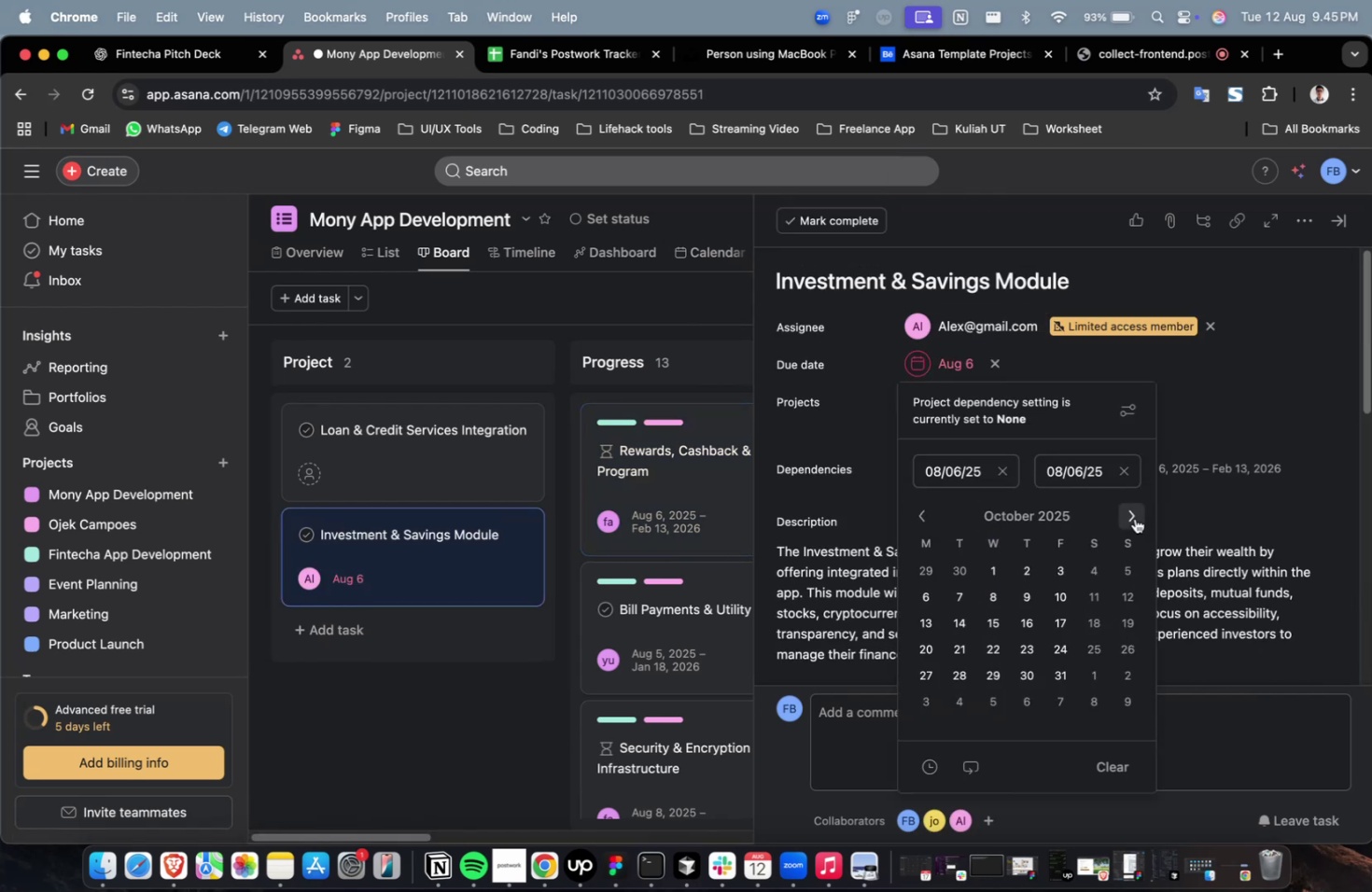 
double_click([1134, 518])
 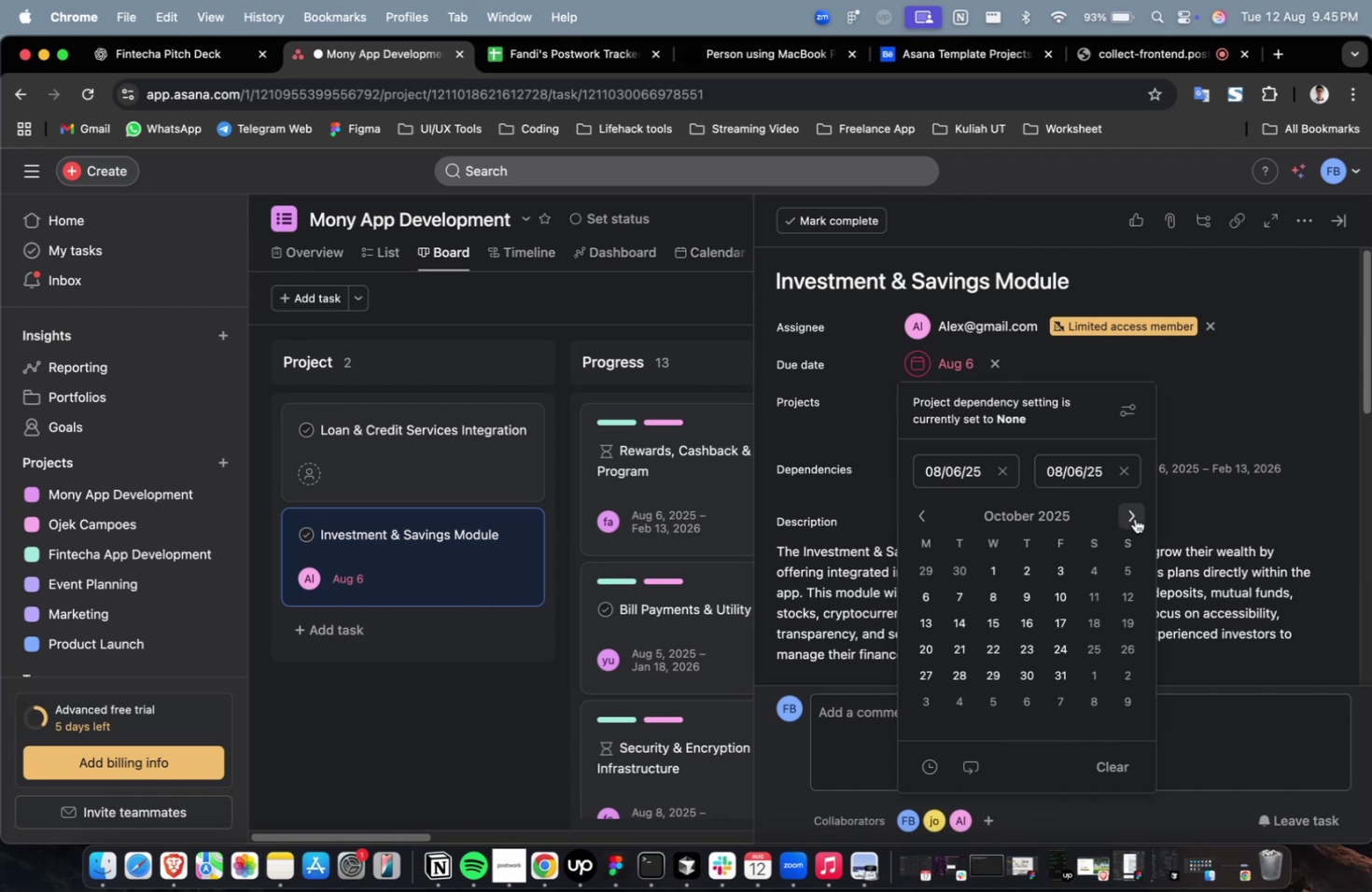 
triple_click([1134, 518])
 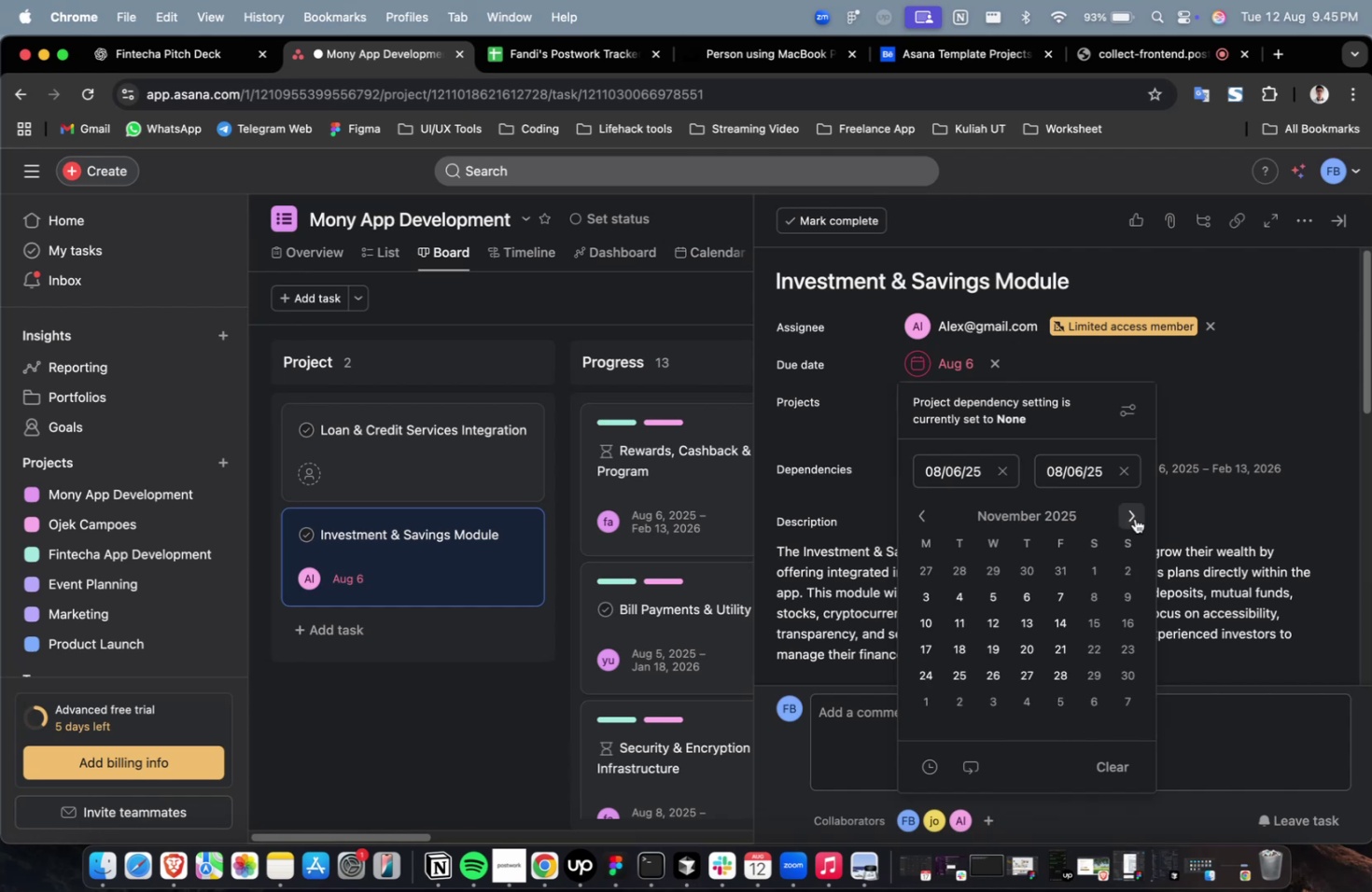 
triple_click([1134, 518])
 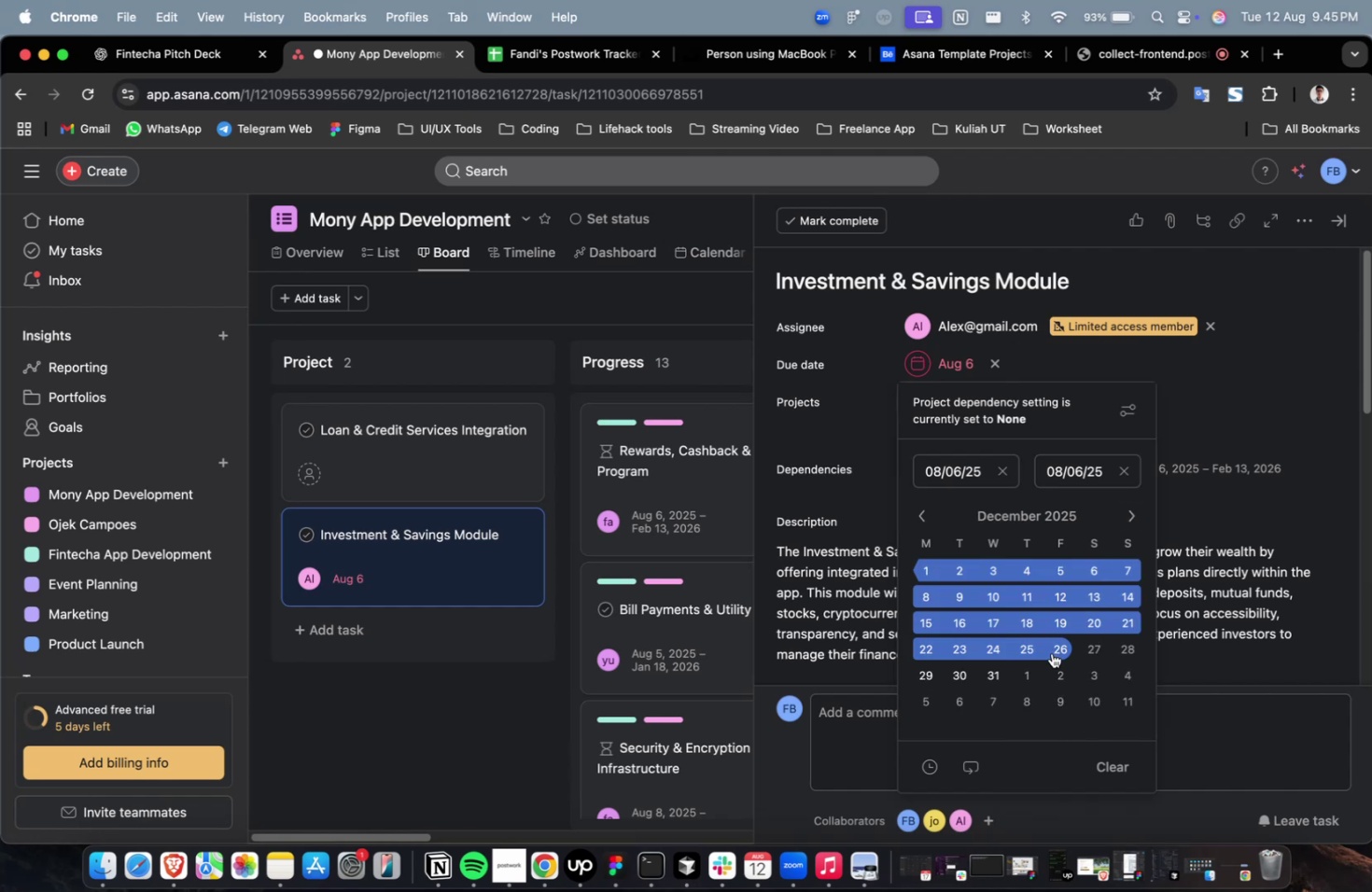 
triple_click([1051, 652])
 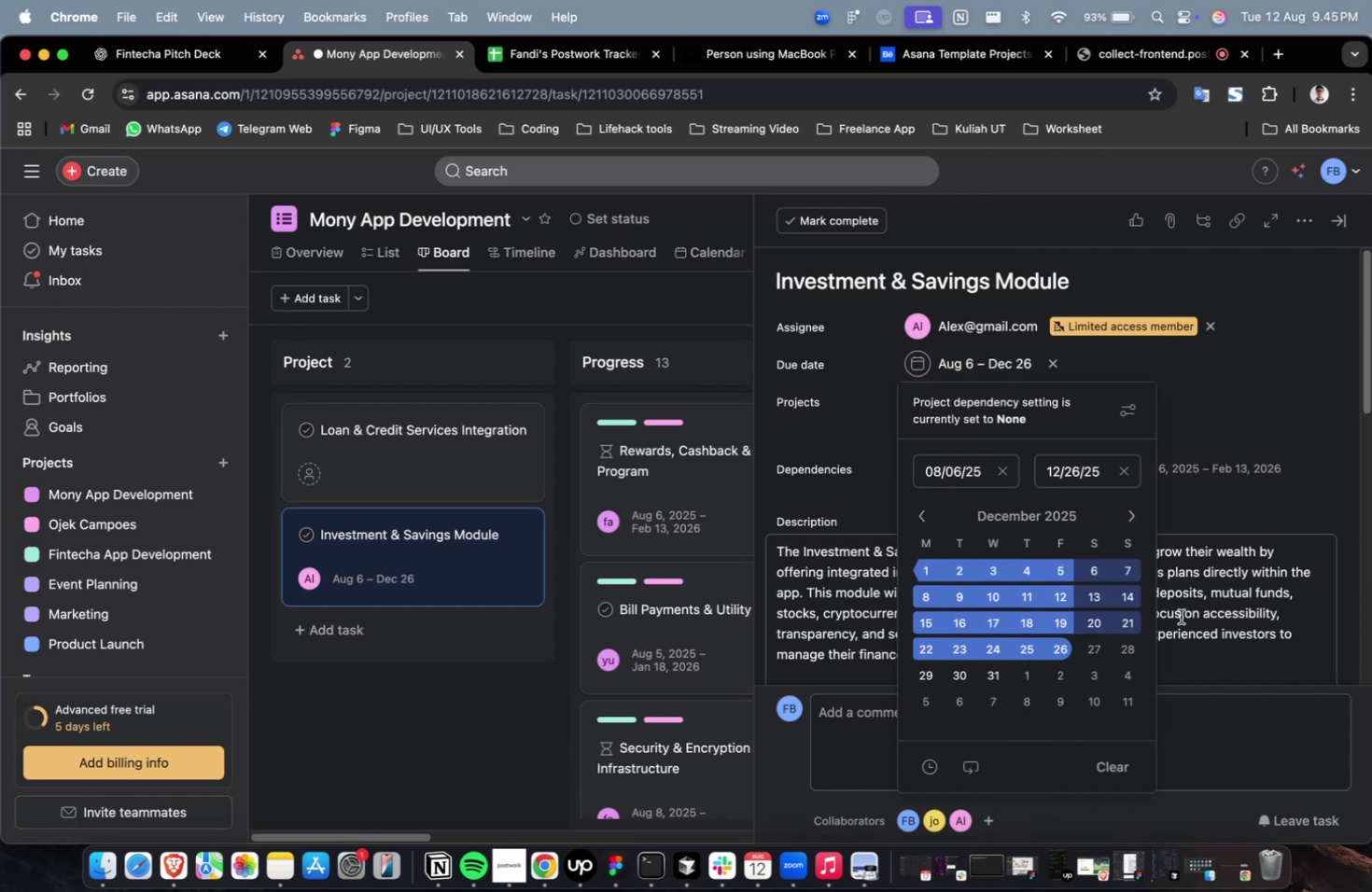 
triple_click([1180, 616])
 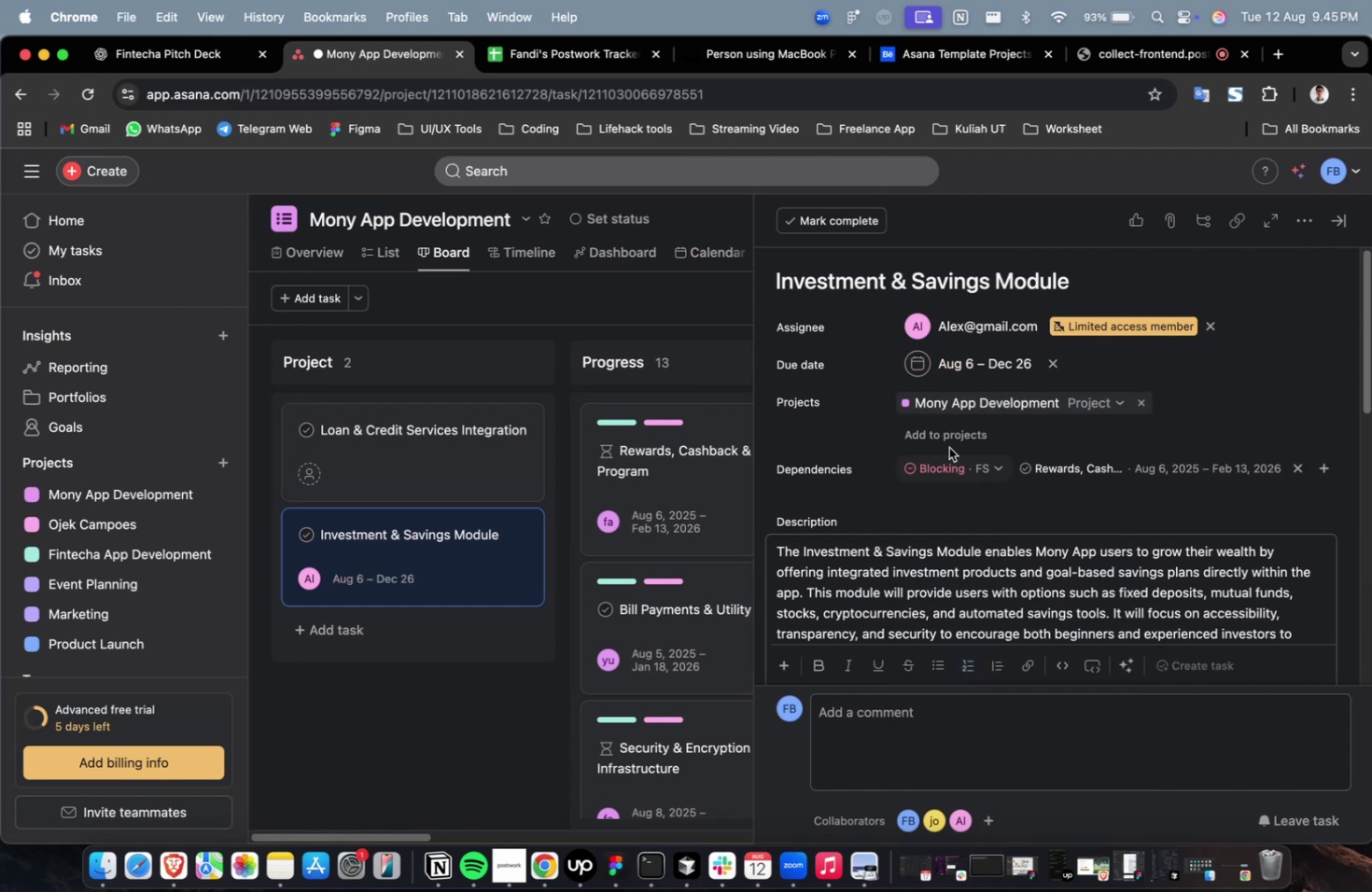 
triple_click([952, 441])
 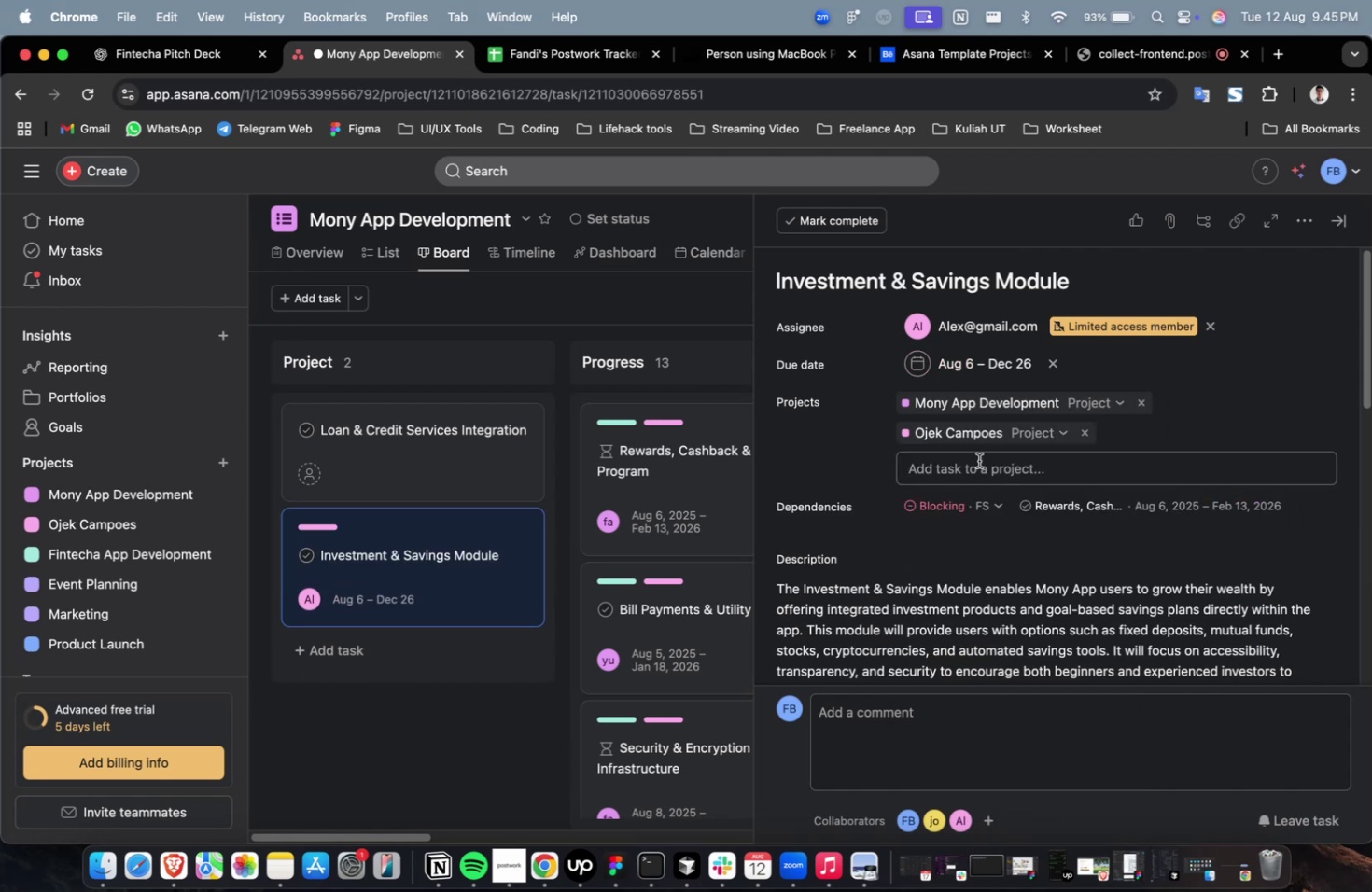 
double_click([963, 442])
 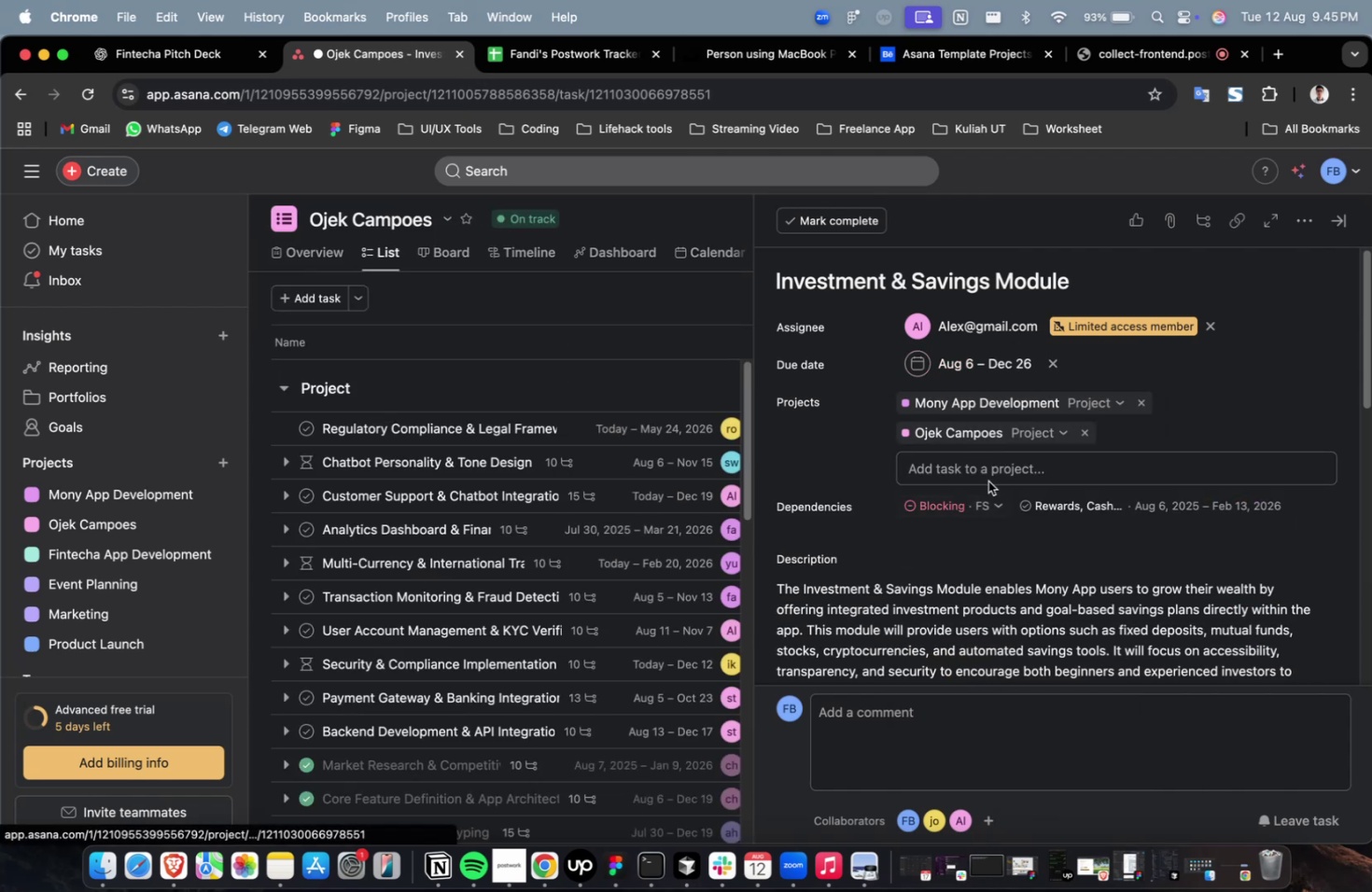 
triple_click([987, 479])
 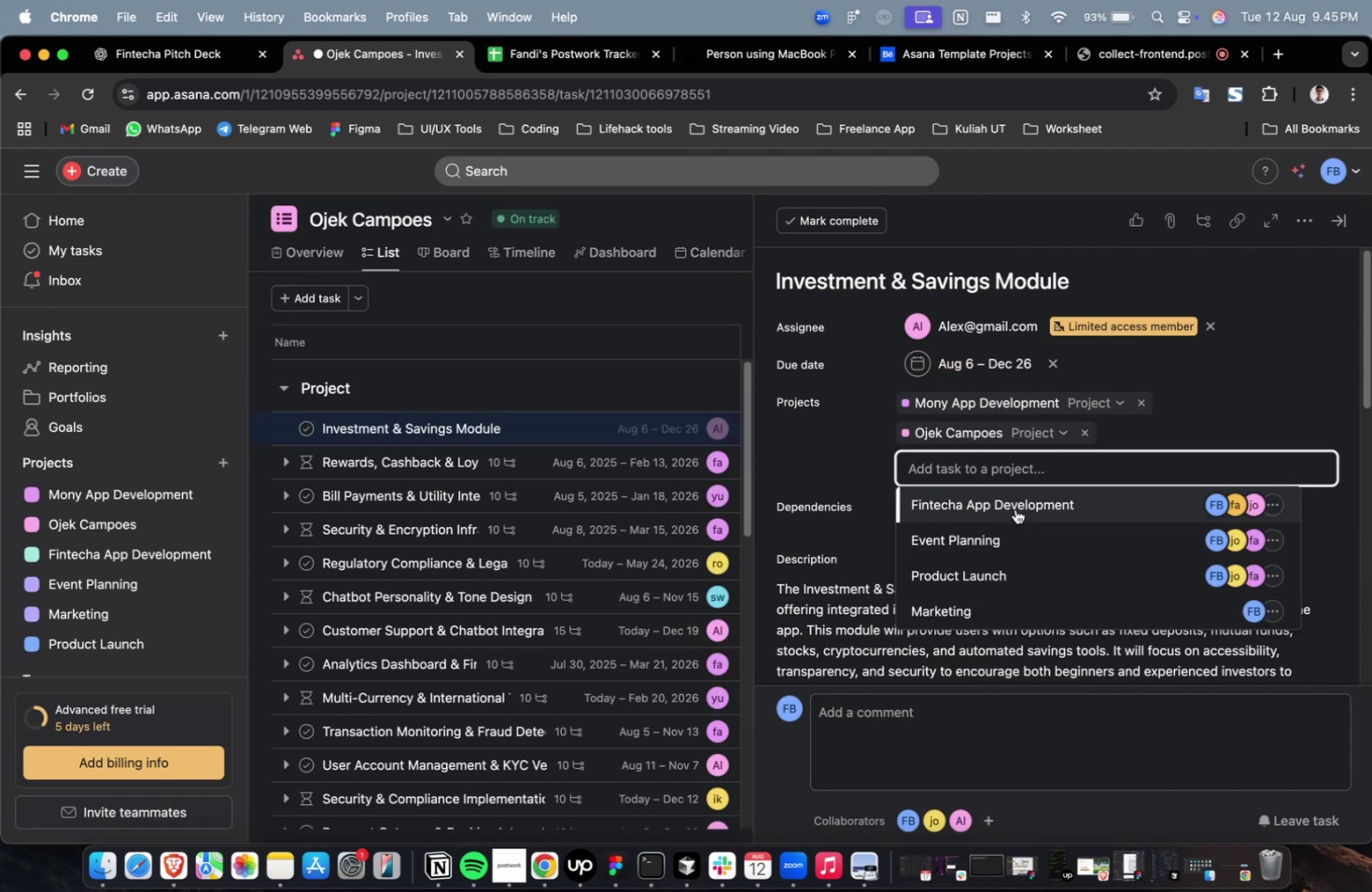 
triple_click([1015, 509])
 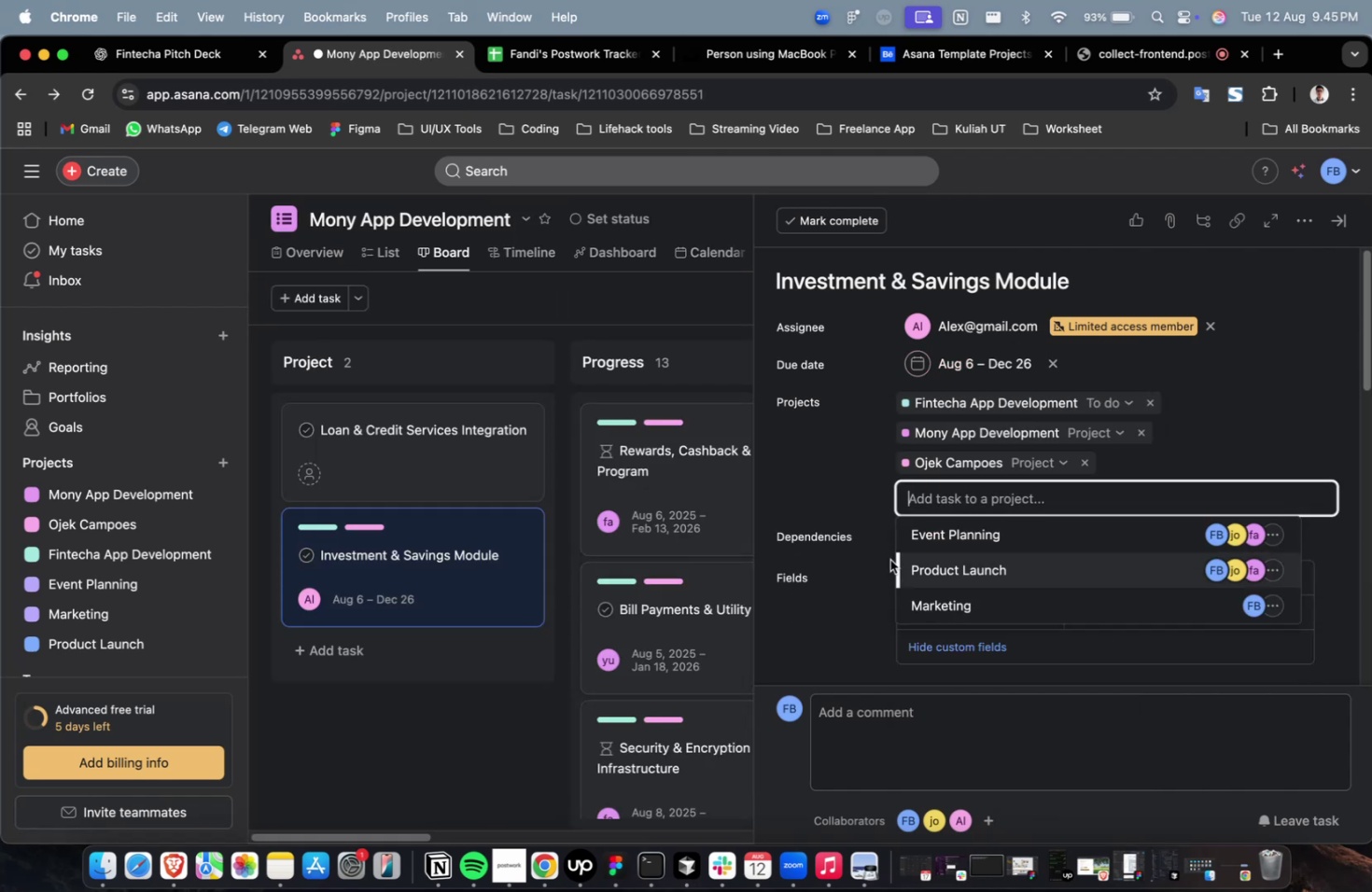 
left_click([860, 595])
 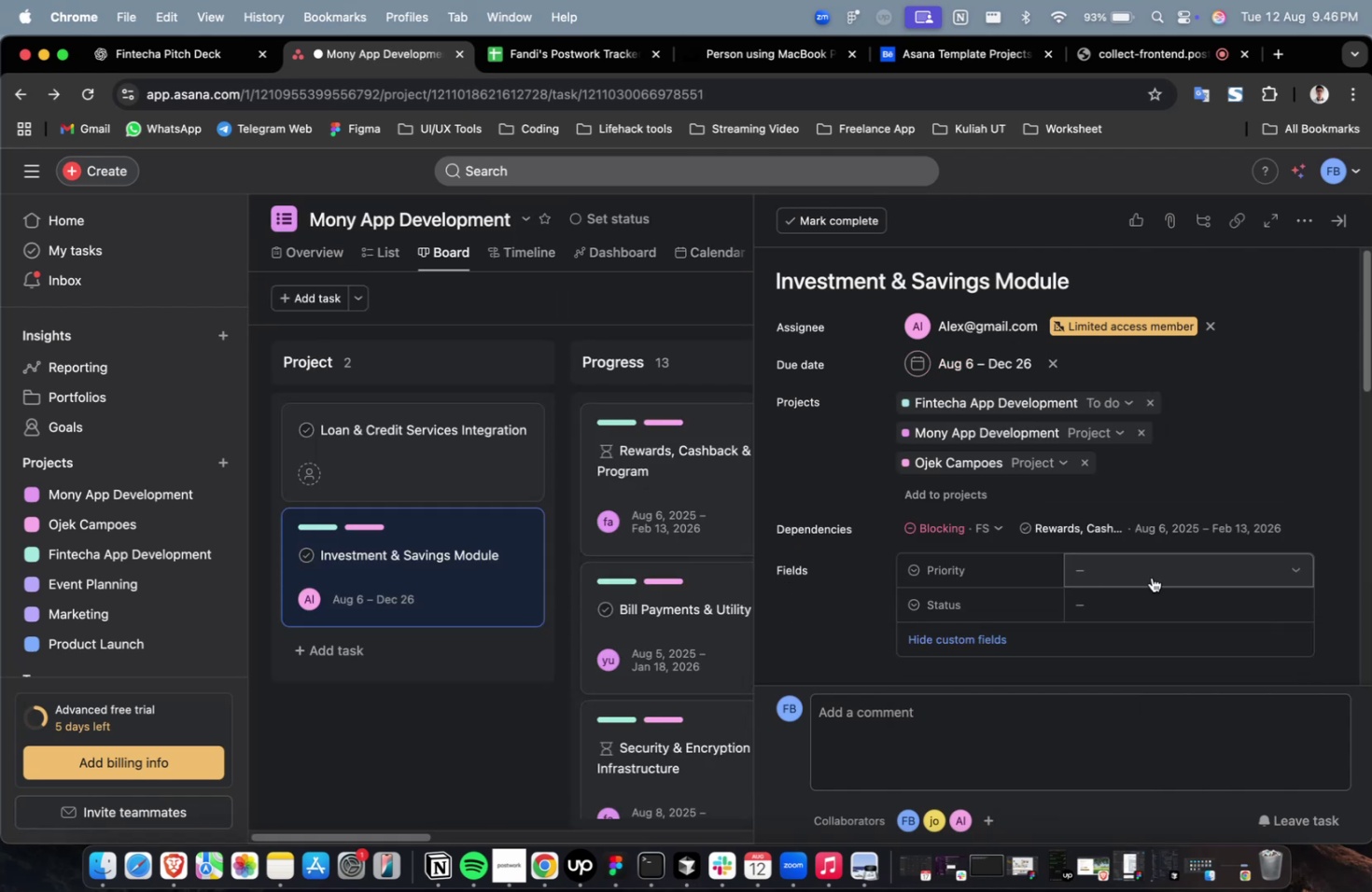 
double_click([1152, 577])
 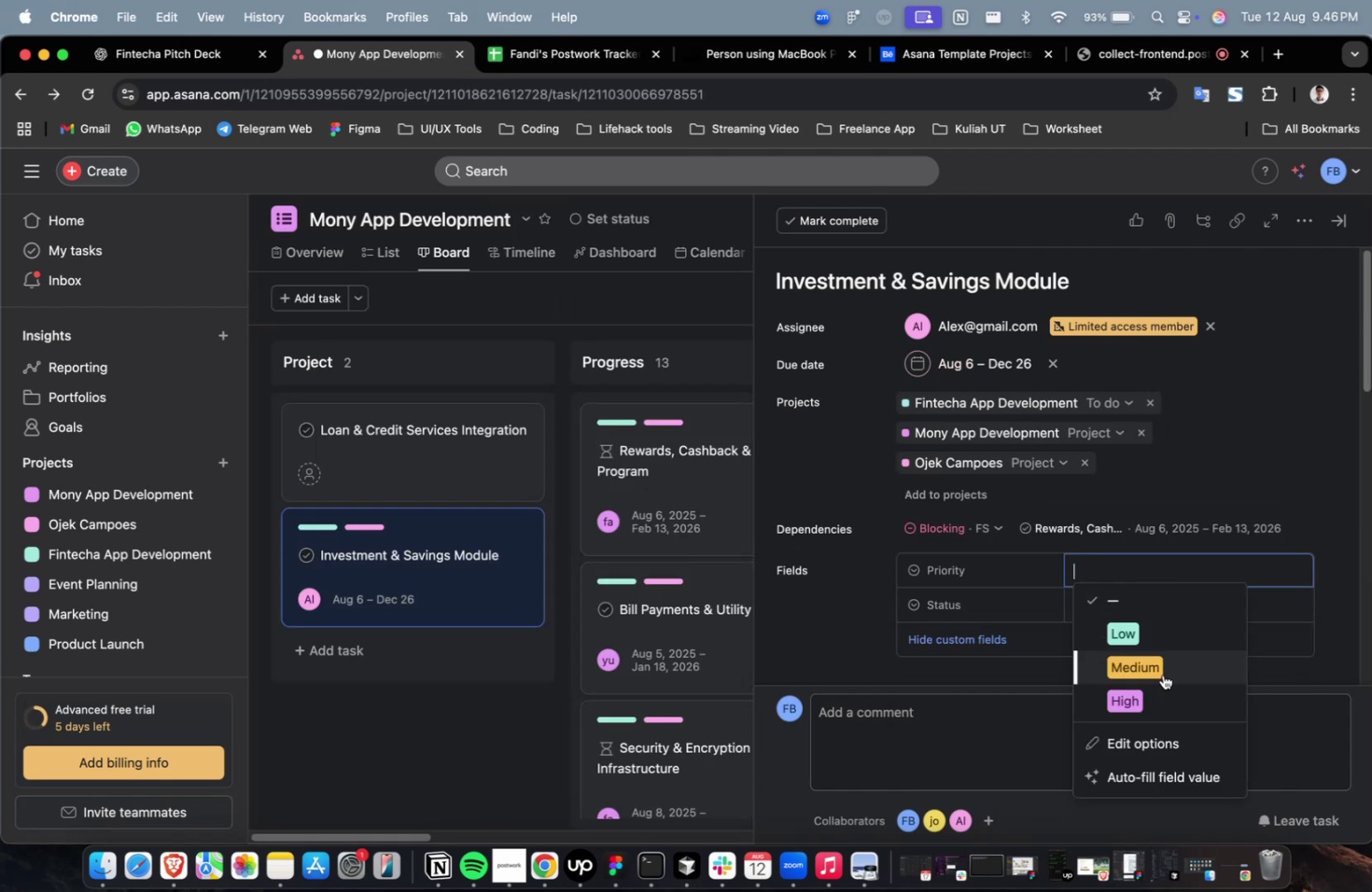 
triple_click([1162, 674])
 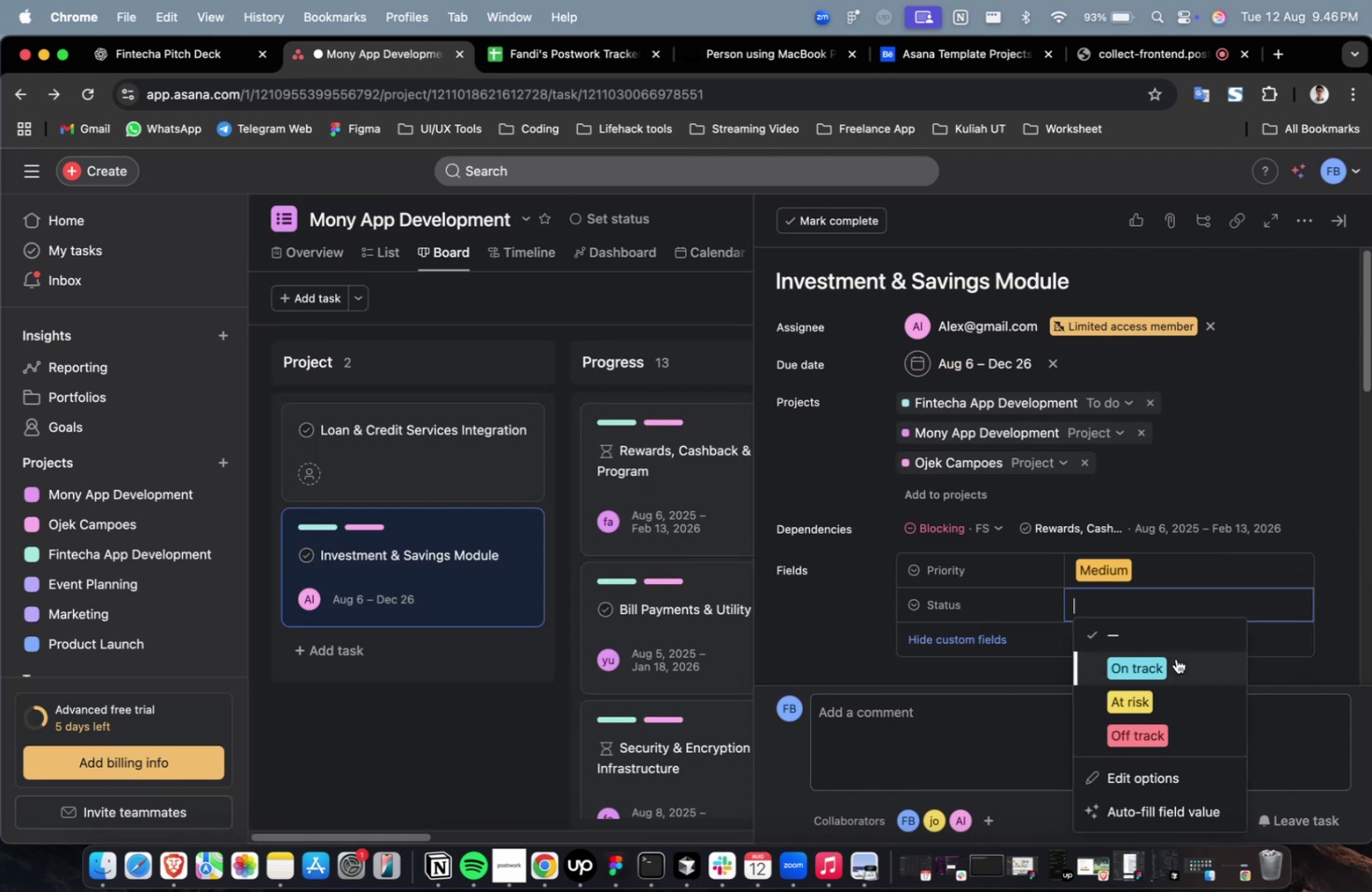 
triple_click([1175, 659])
 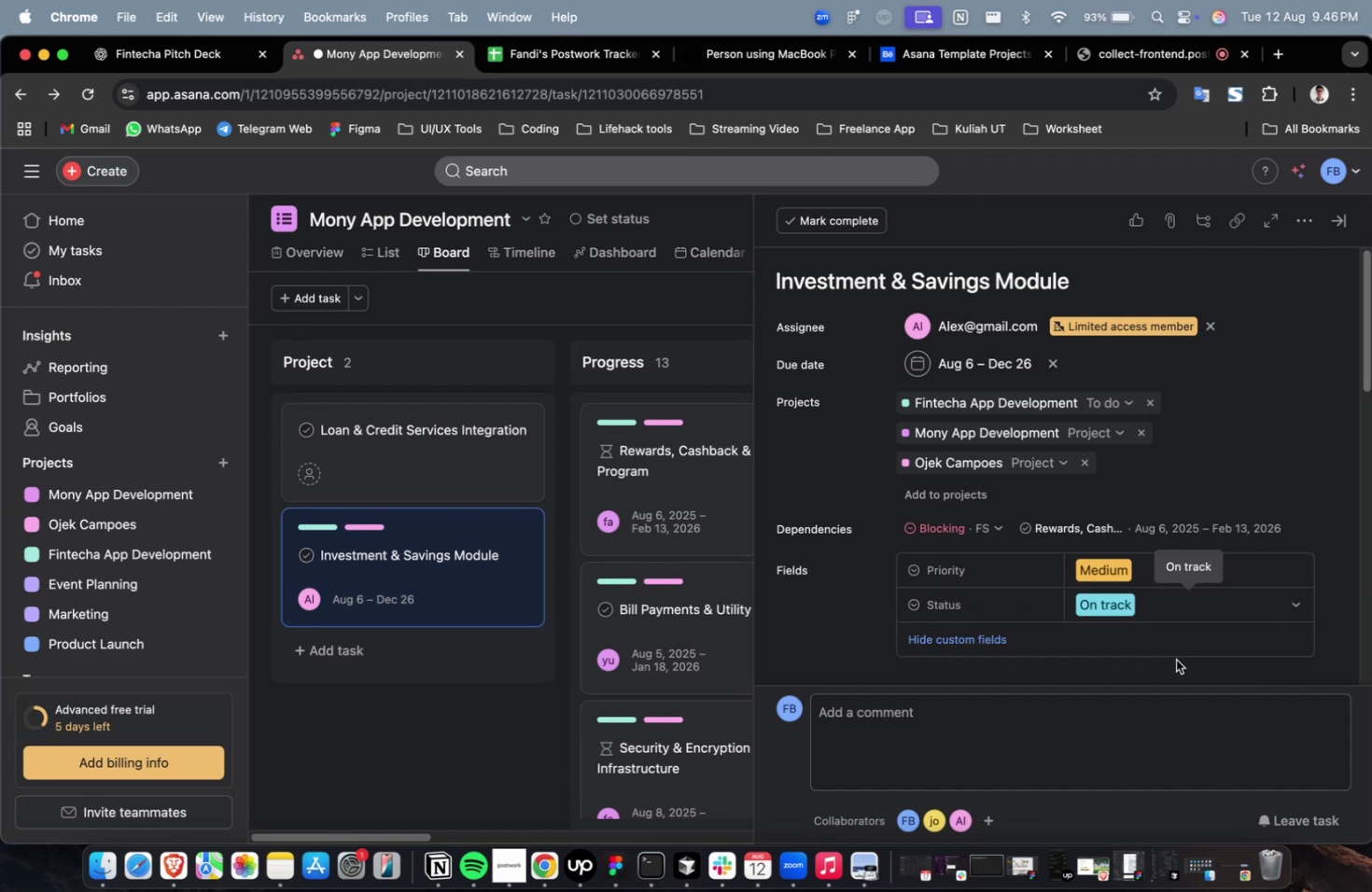 
wait(16.56)
 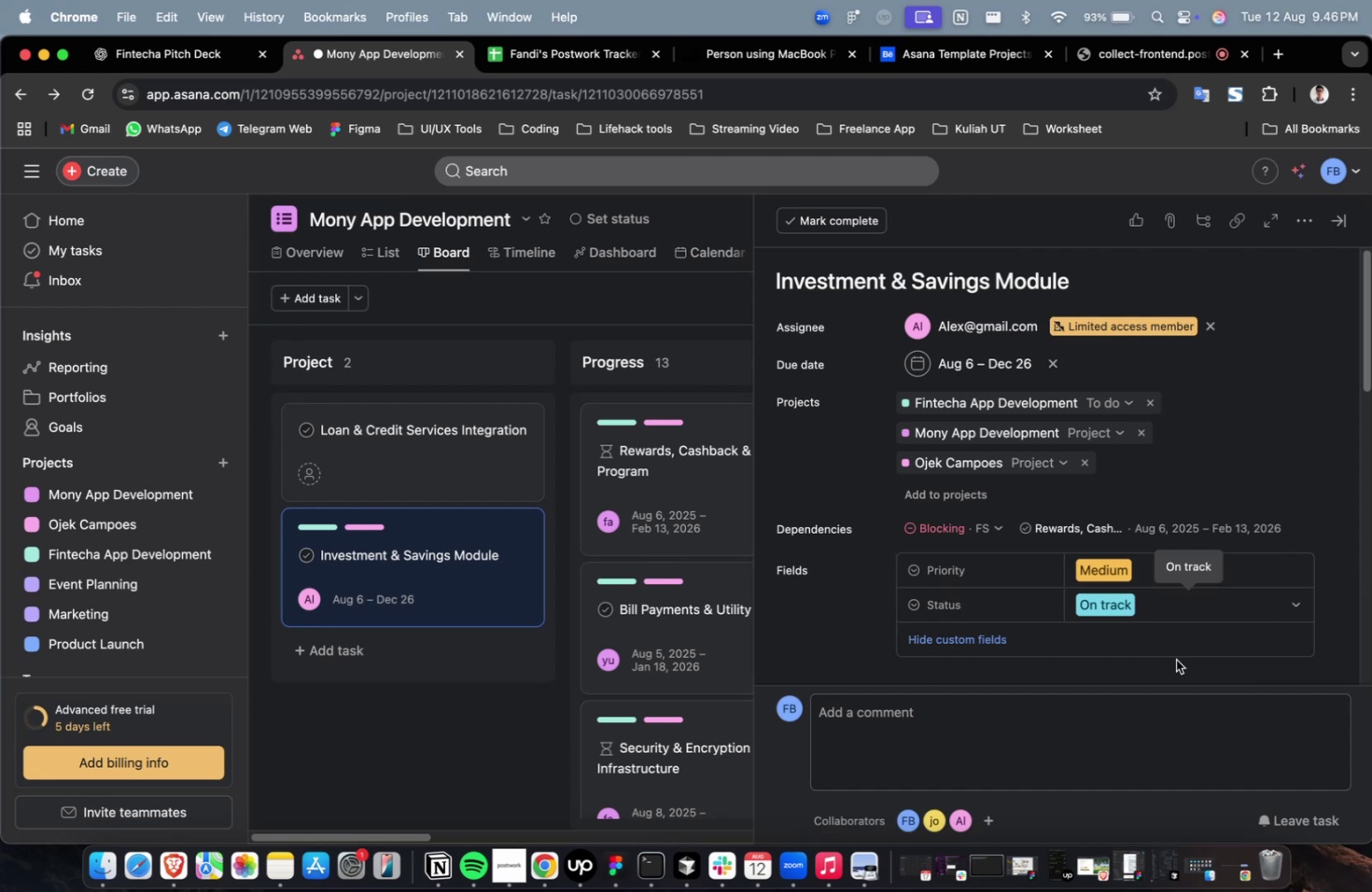 
scroll: coordinate [1113, 645], scroll_direction: down, amount: 8.0
 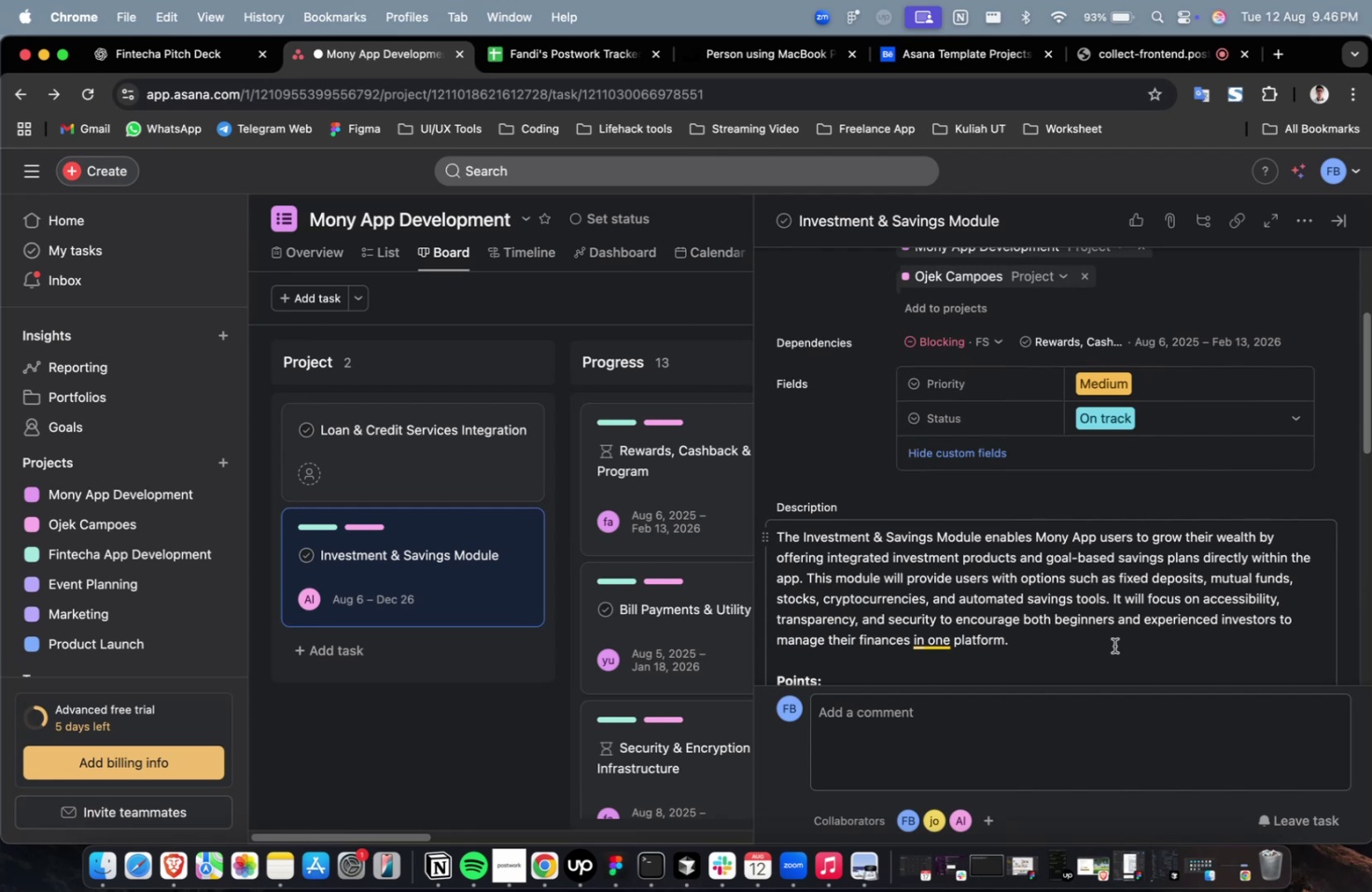 
wait(7.59)
 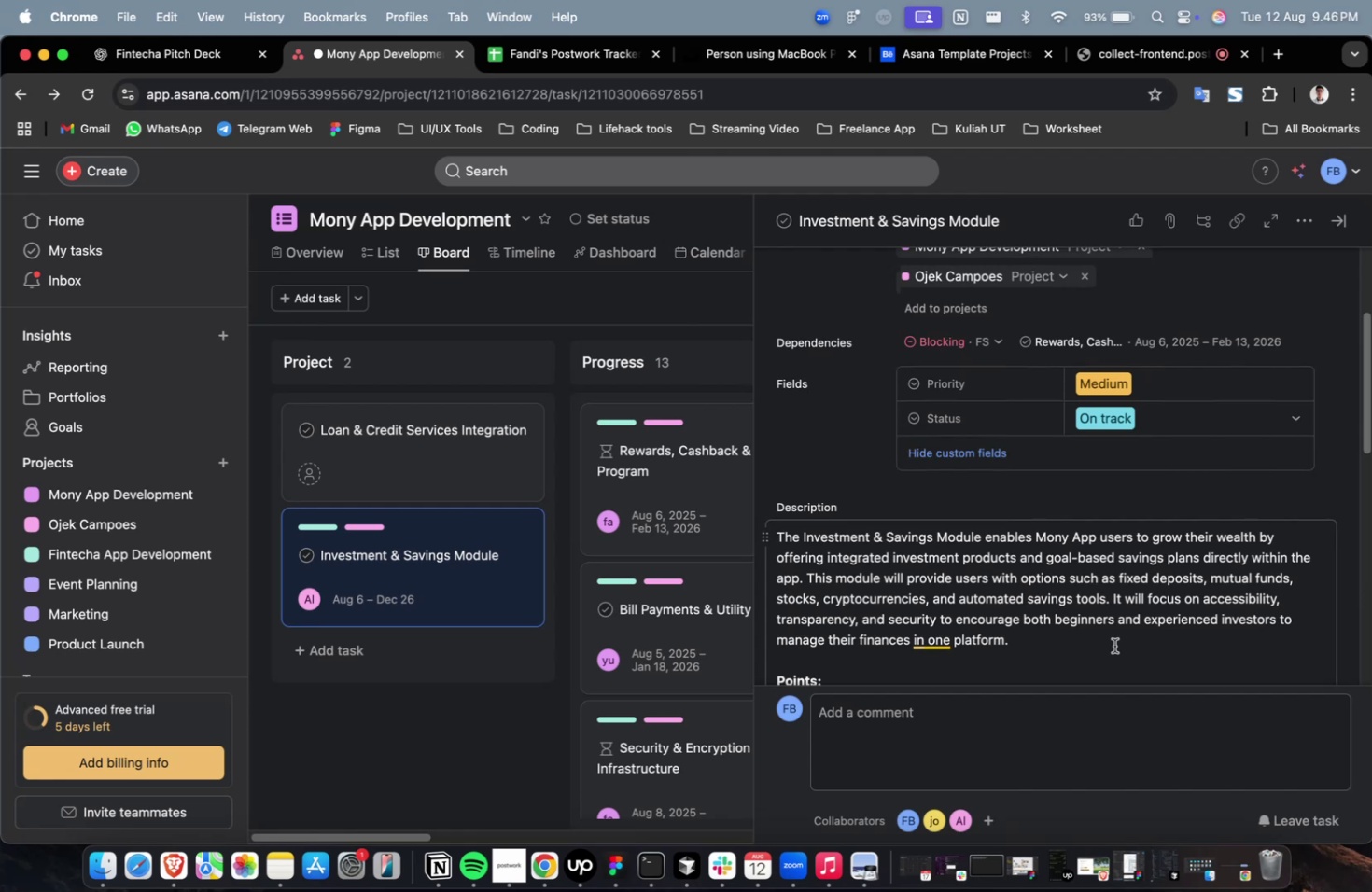 
scroll: coordinate [1113, 645], scroll_direction: none, amount: 0.0
 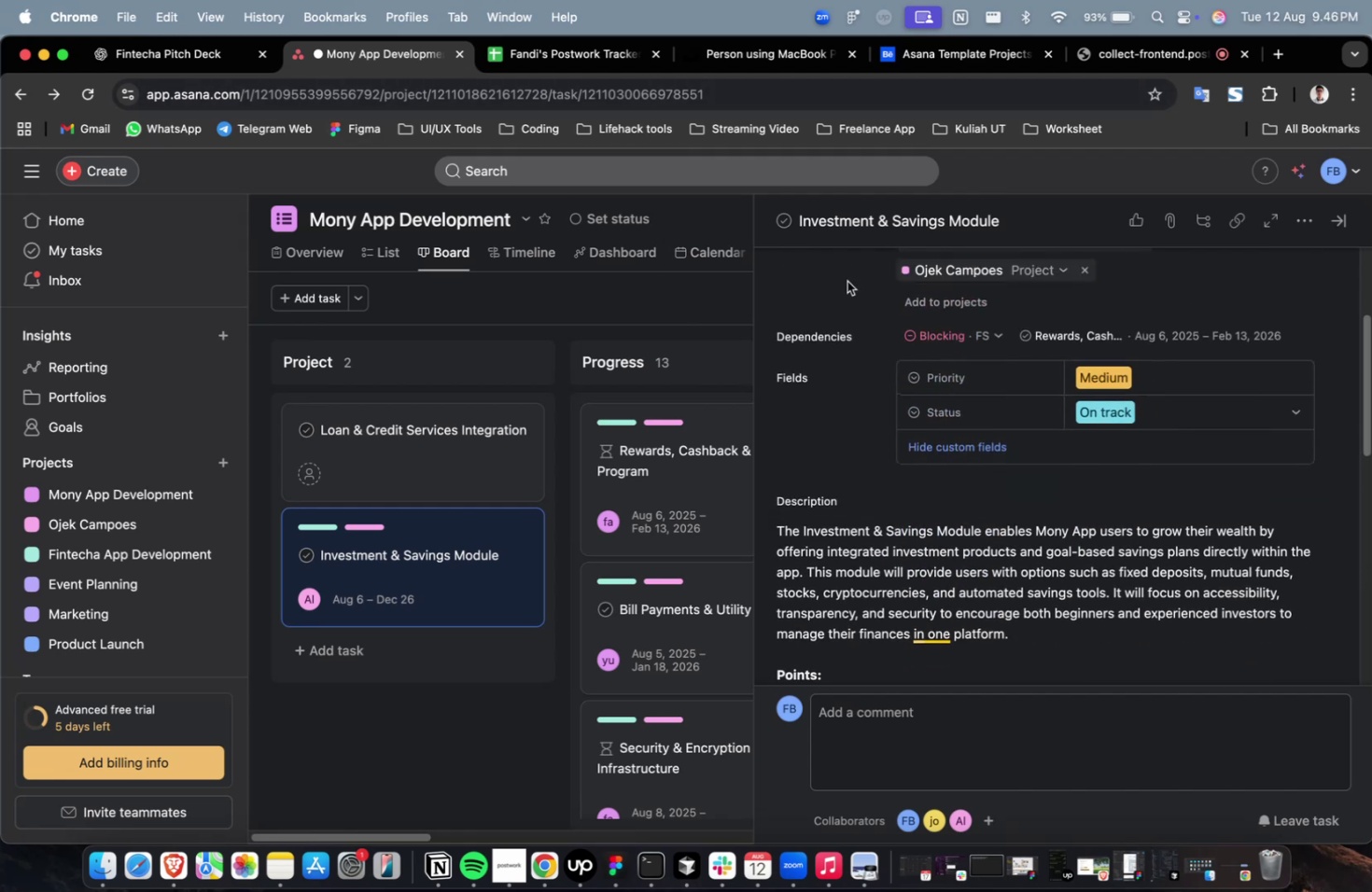 
left_click([940, 303])
 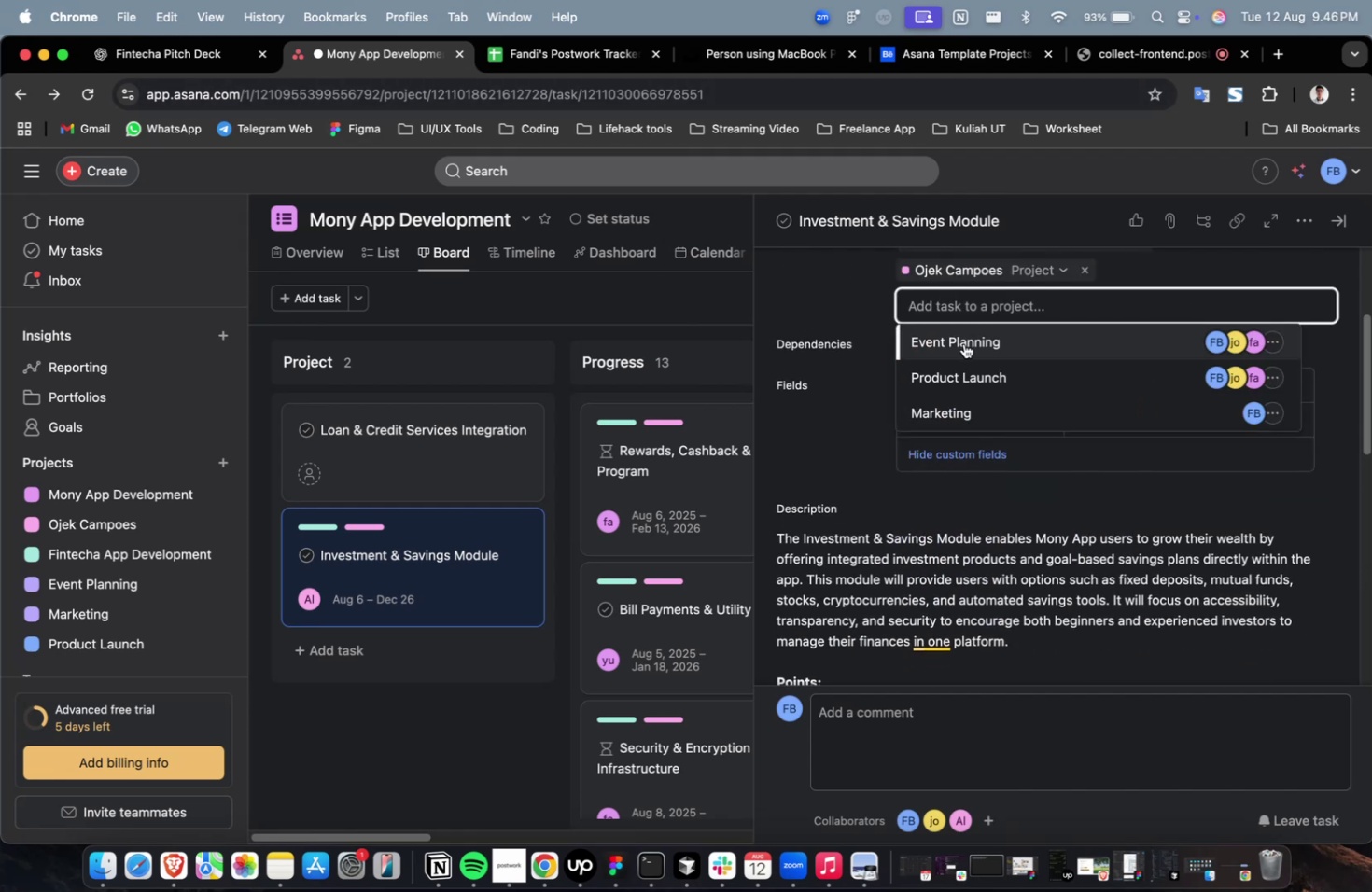 
double_click([963, 343])
 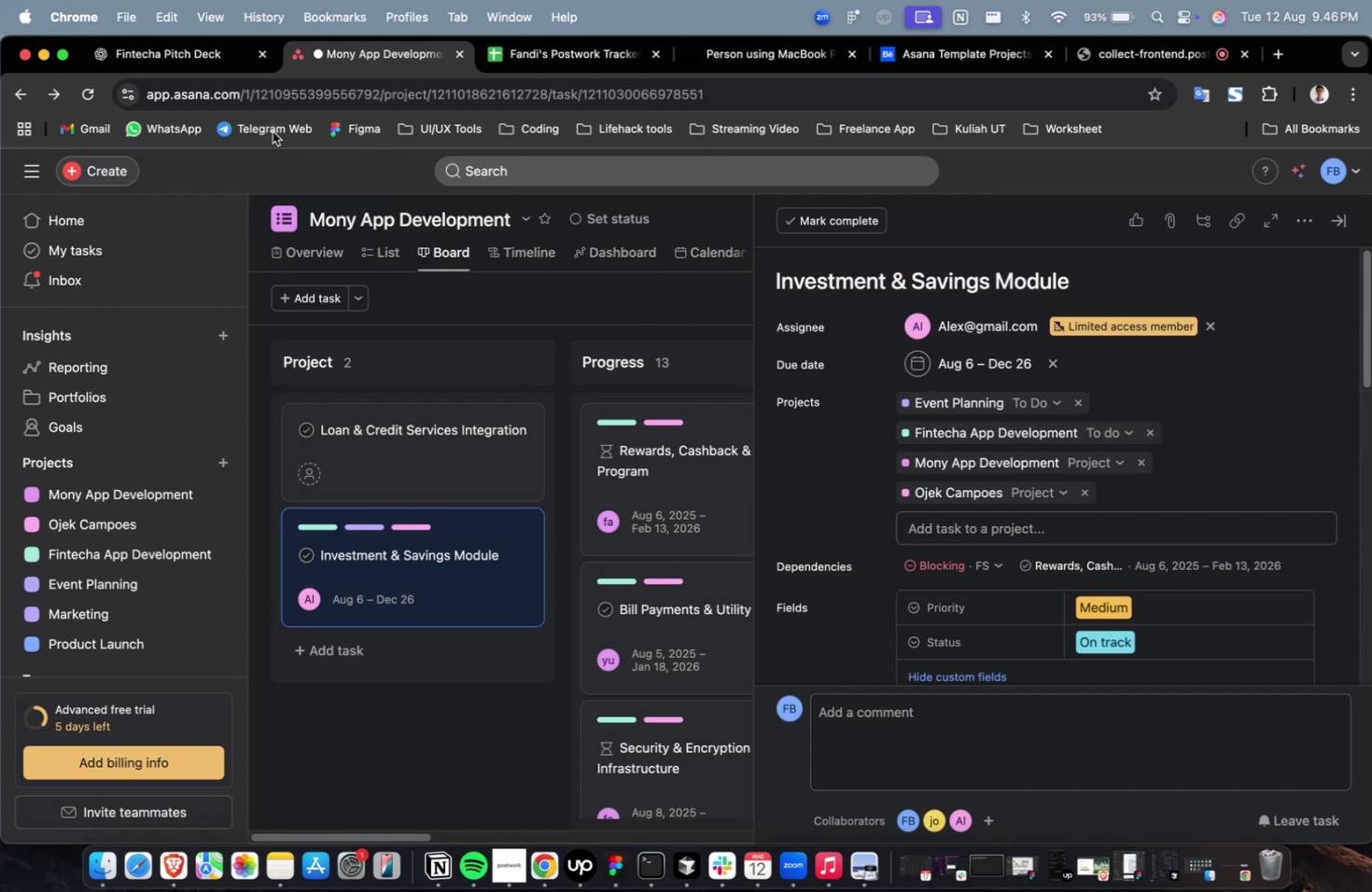 
left_click([203, 55])
 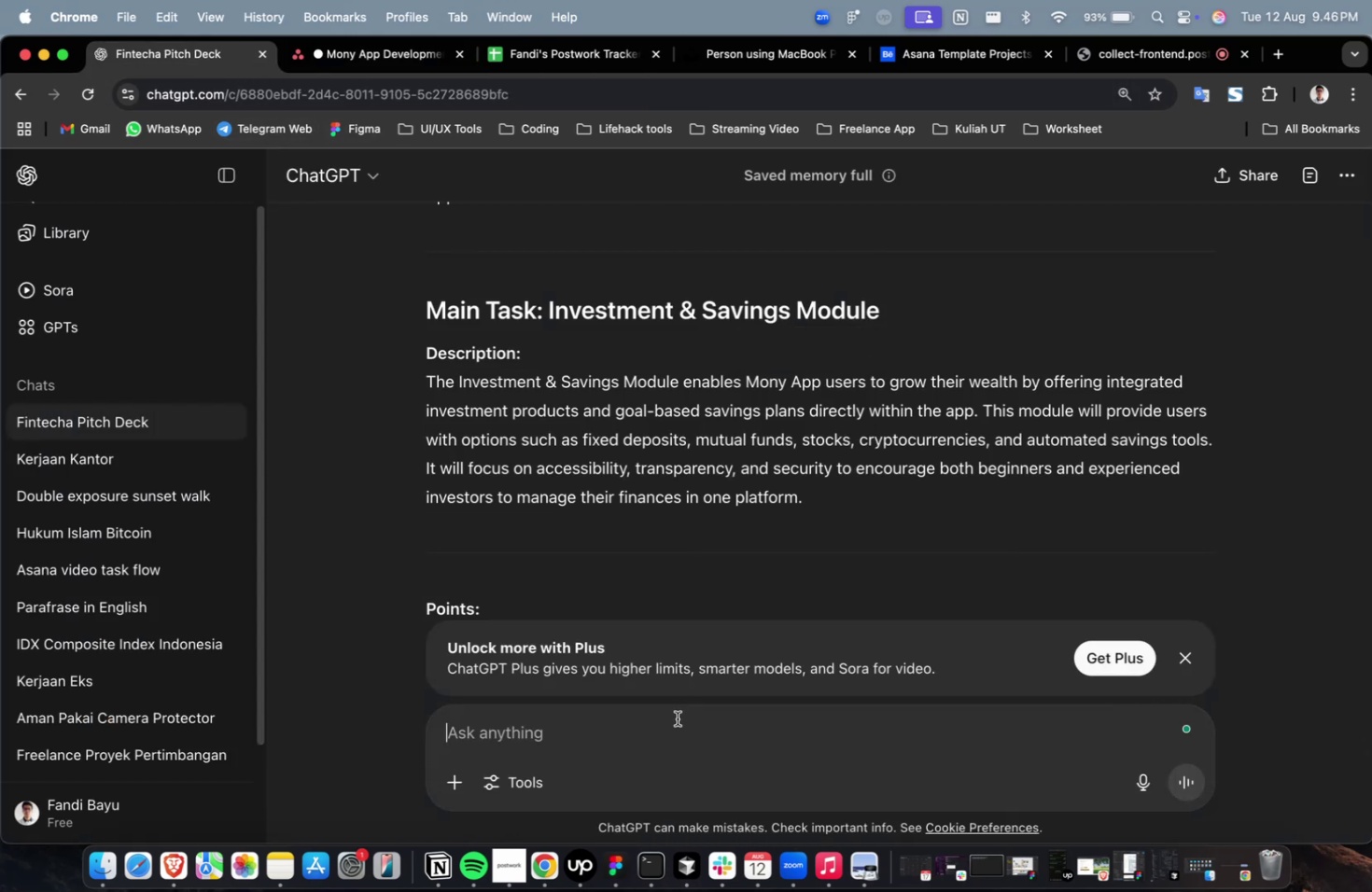 
double_click([676, 718])
 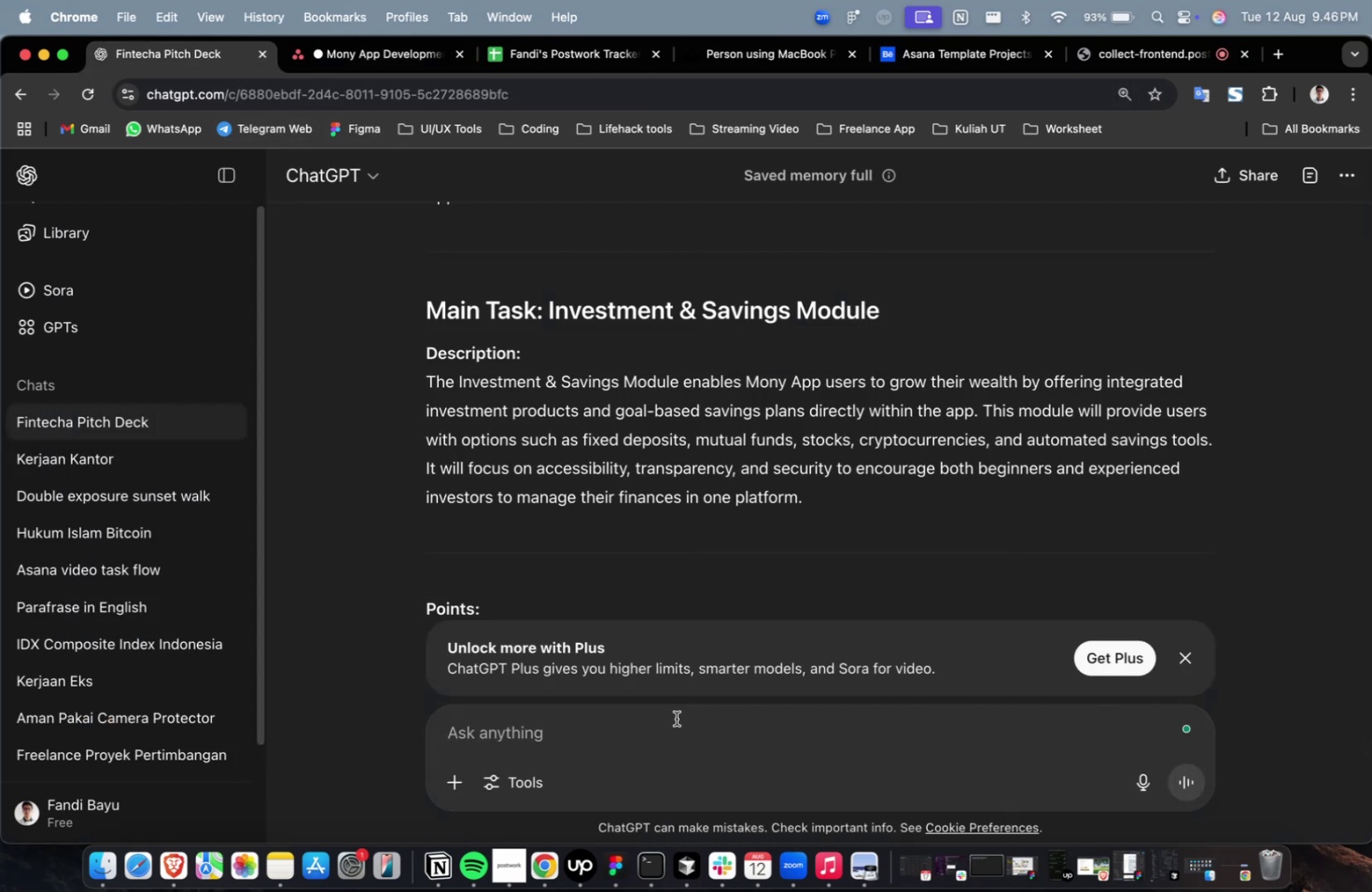 
type(please create 10 subtask)
 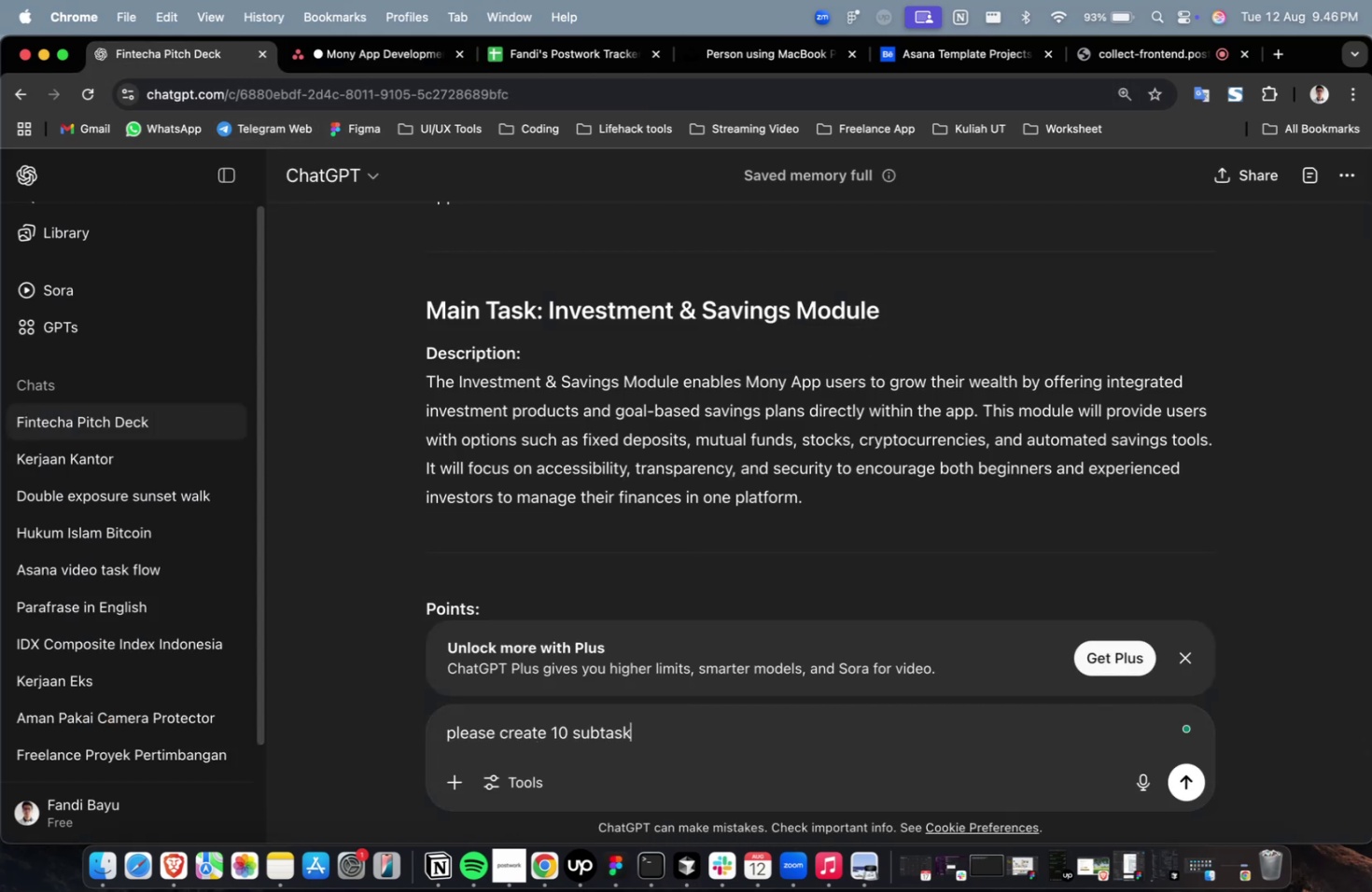 
key(Enter)
 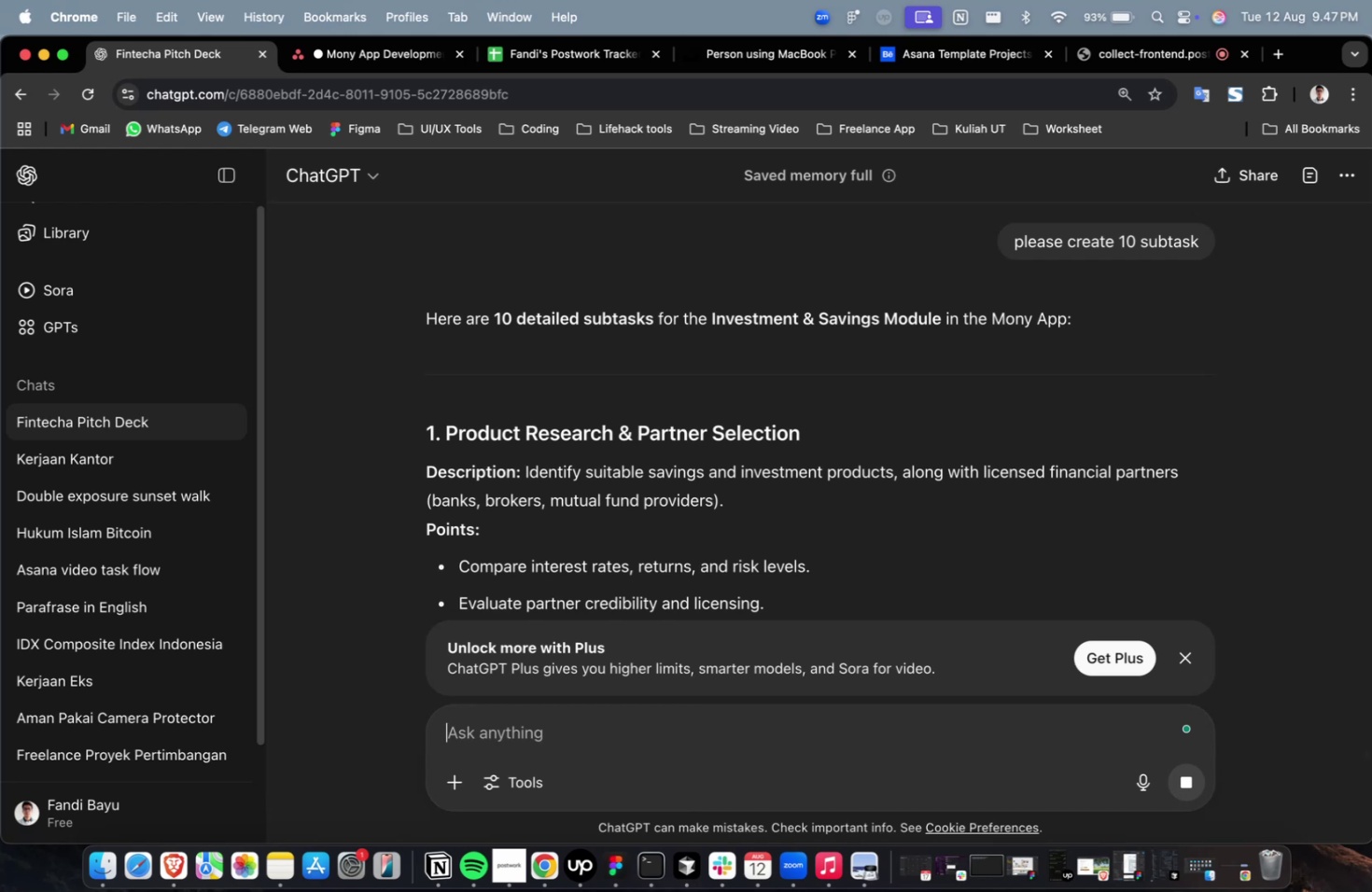 
wait(62.4)
 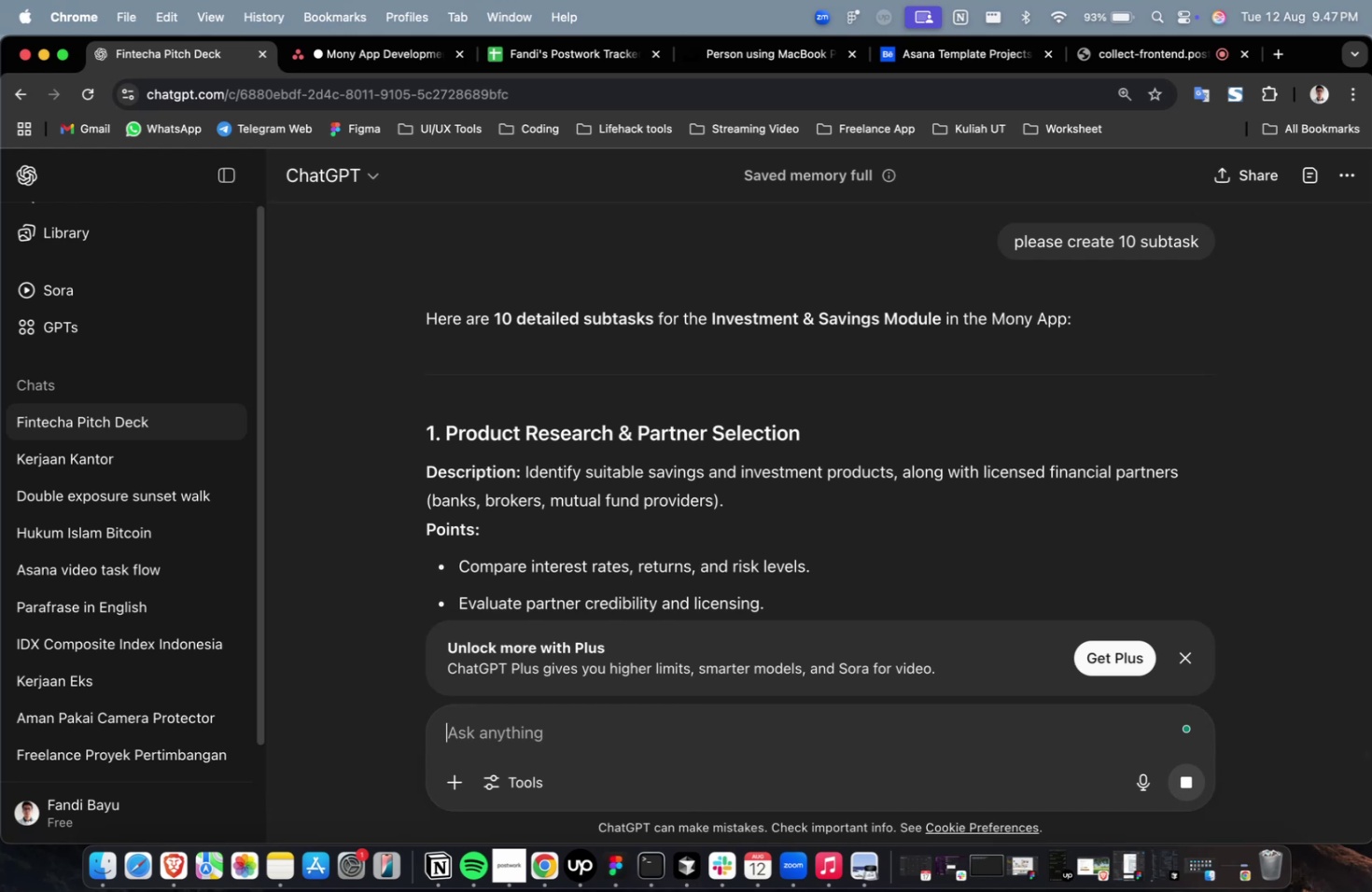 
scroll: coordinate [676, 718], scroll_direction: down, amount: 1.0
 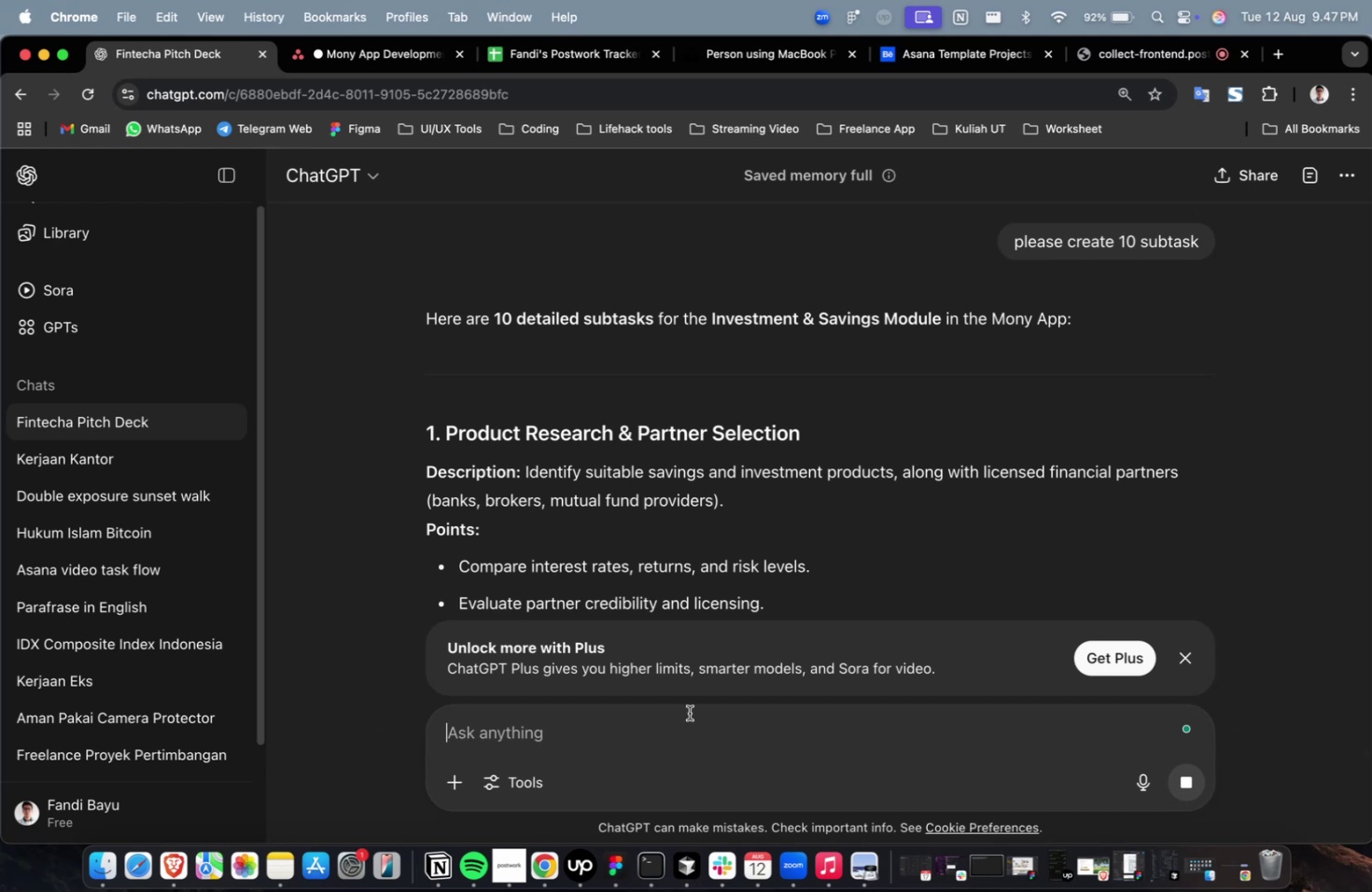 
scroll: coordinate [711, 689], scroll_direction: up, amount: 1.0
 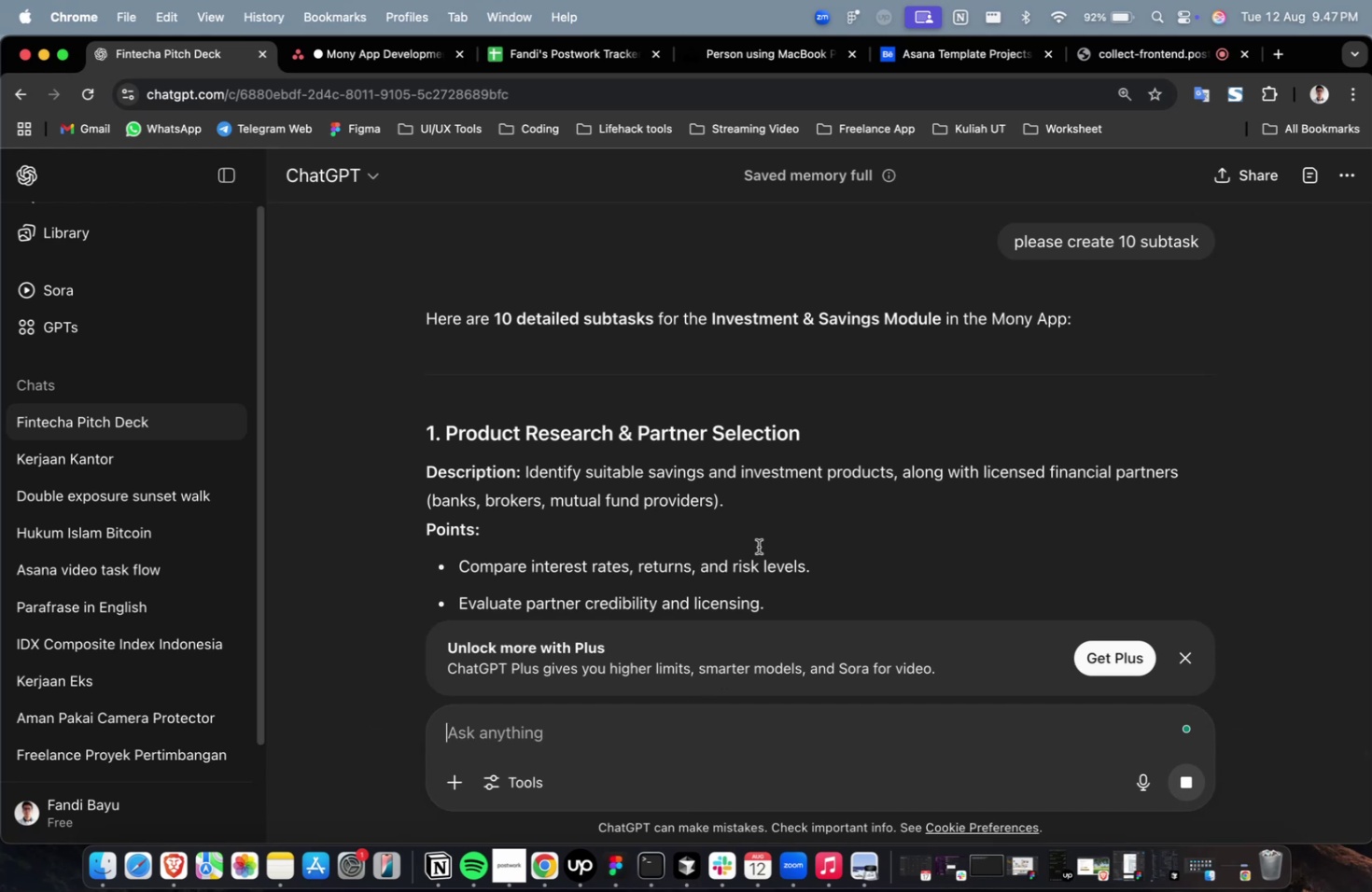 
scroll: coordinate [758, 543], scroll_direction: down, amount: 10.0
 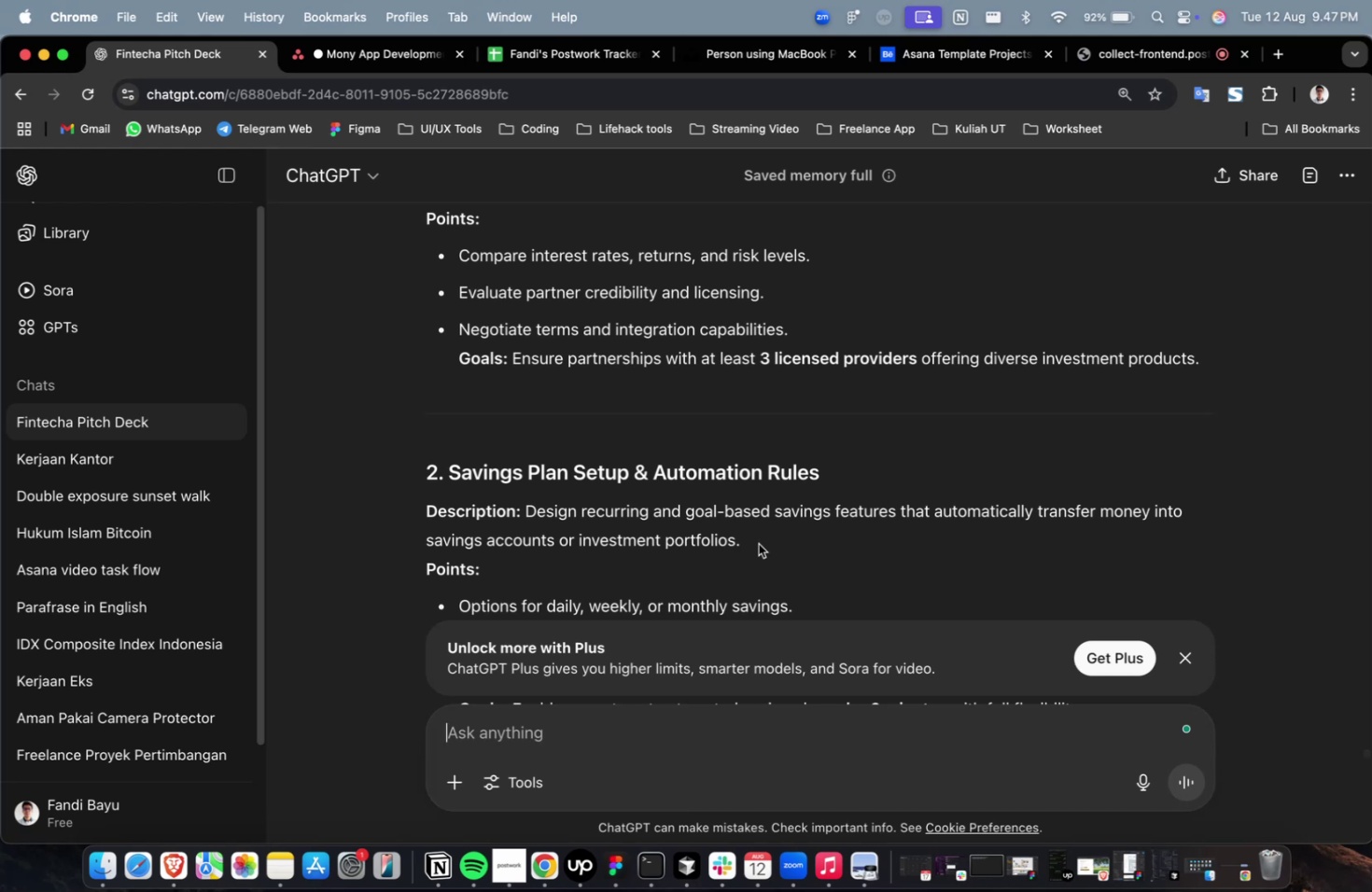 
wait(17.84)
 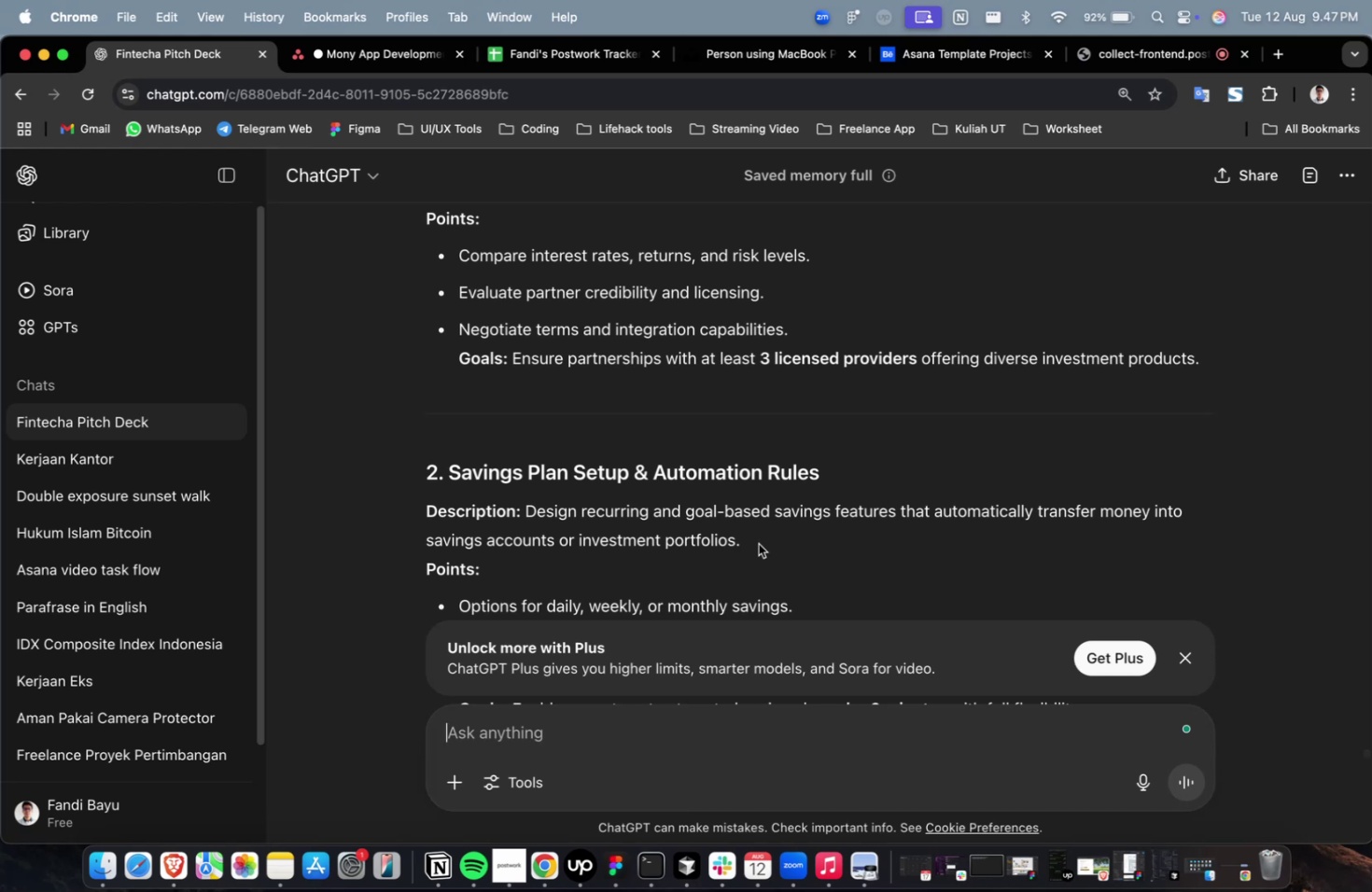 
scroll: coordinate [758, 543], scroll_direction: up, amount: 8.0
 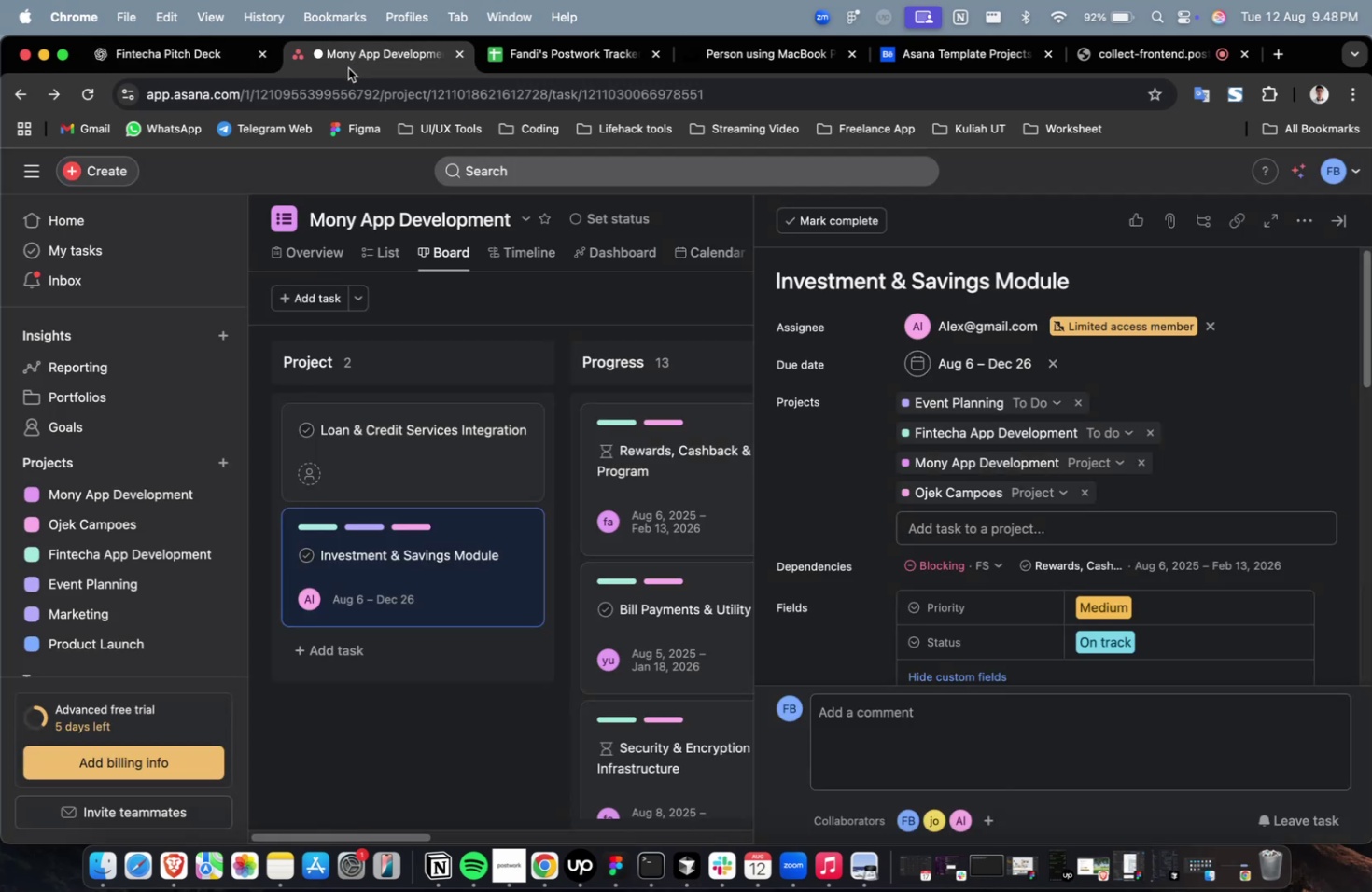 
scroll: coordinate [972, 450], scroll_direction: down, amount: 31.0
 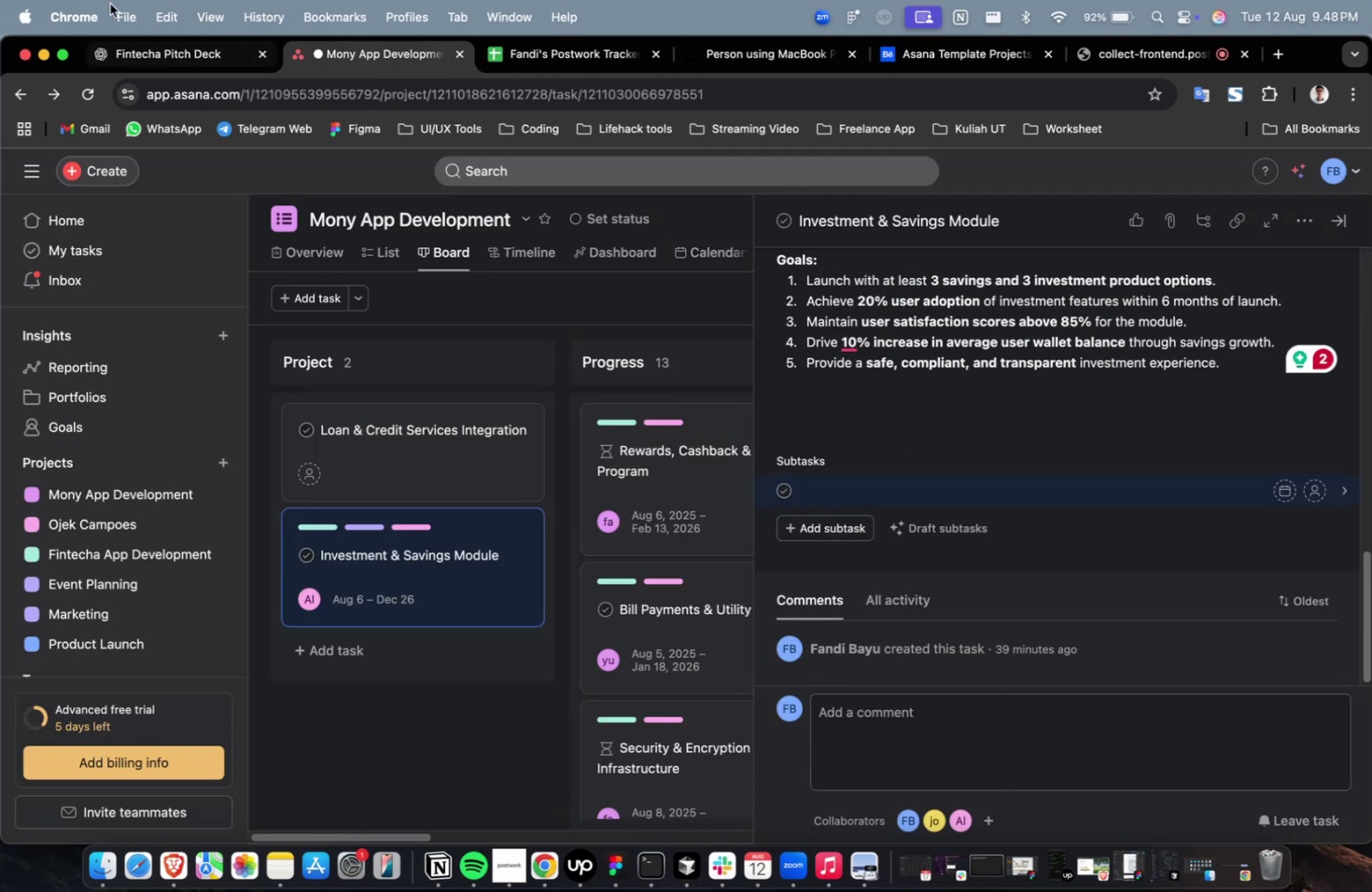 
left_click([164, 45])
 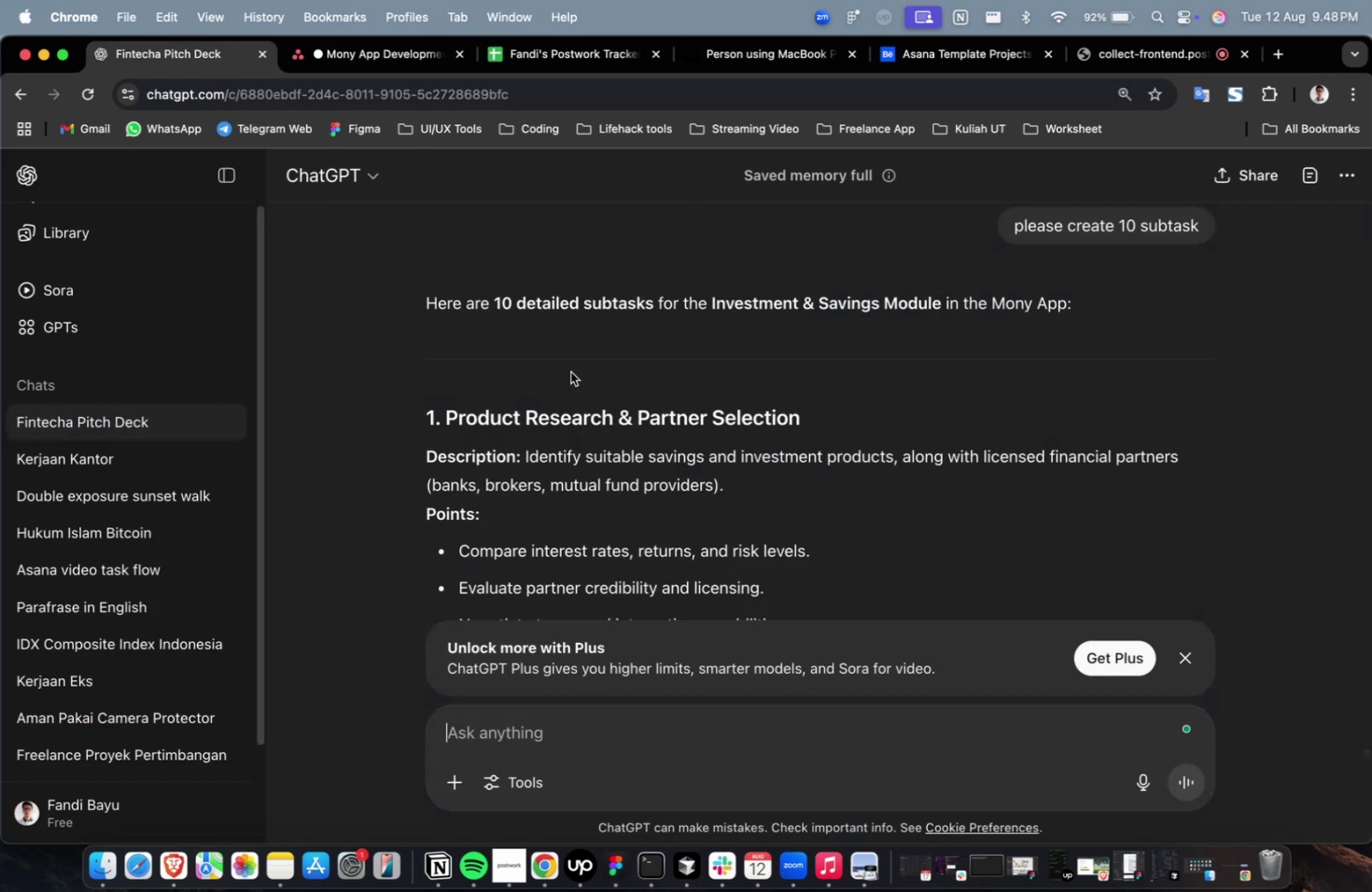 
scroll: coordinate [579, 373], scroll_direction: up, amount: 1.0
 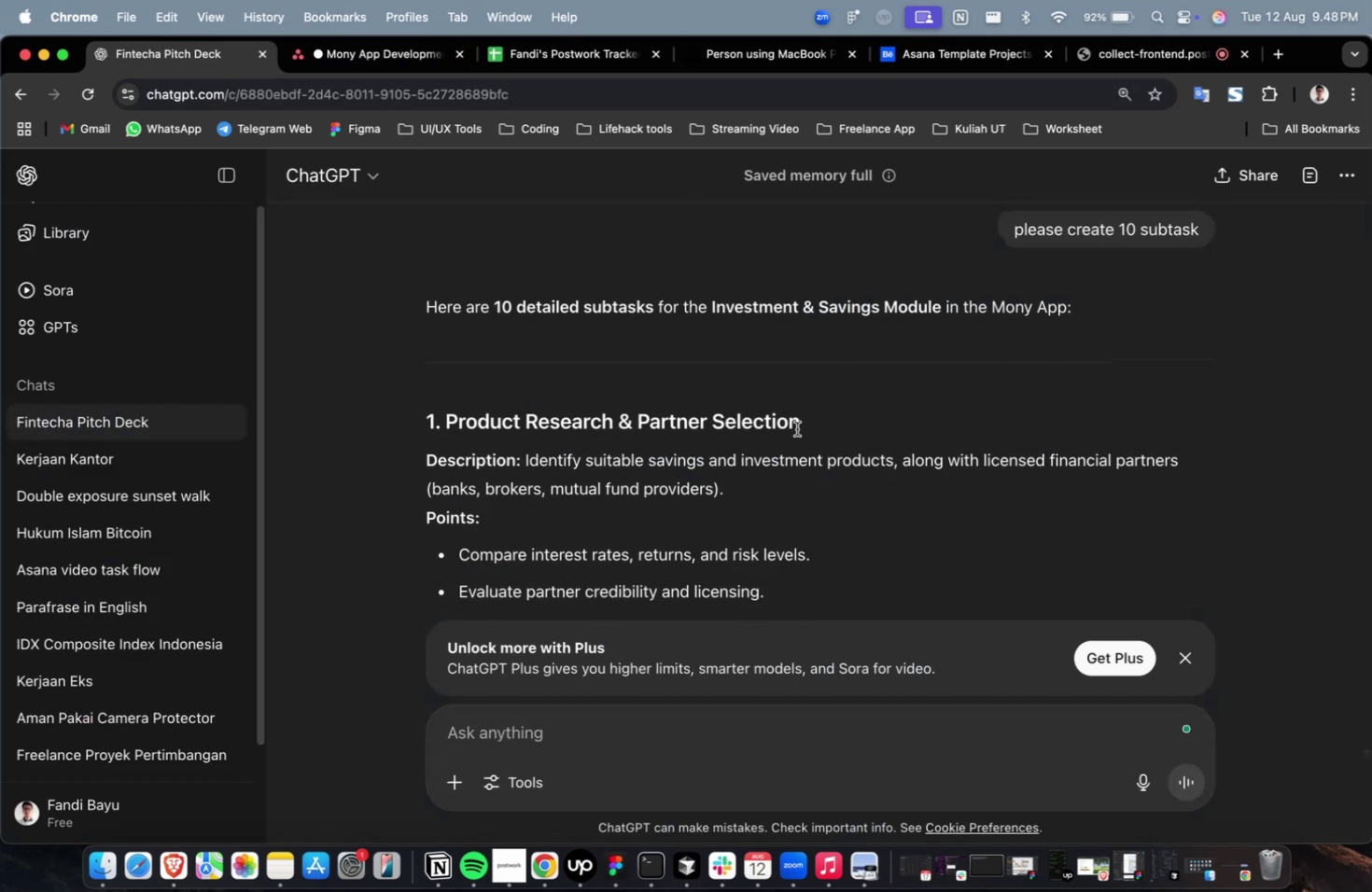 
left_click_drag(start_coordinate=[814, 427], to_coordinate=[445, 427])
 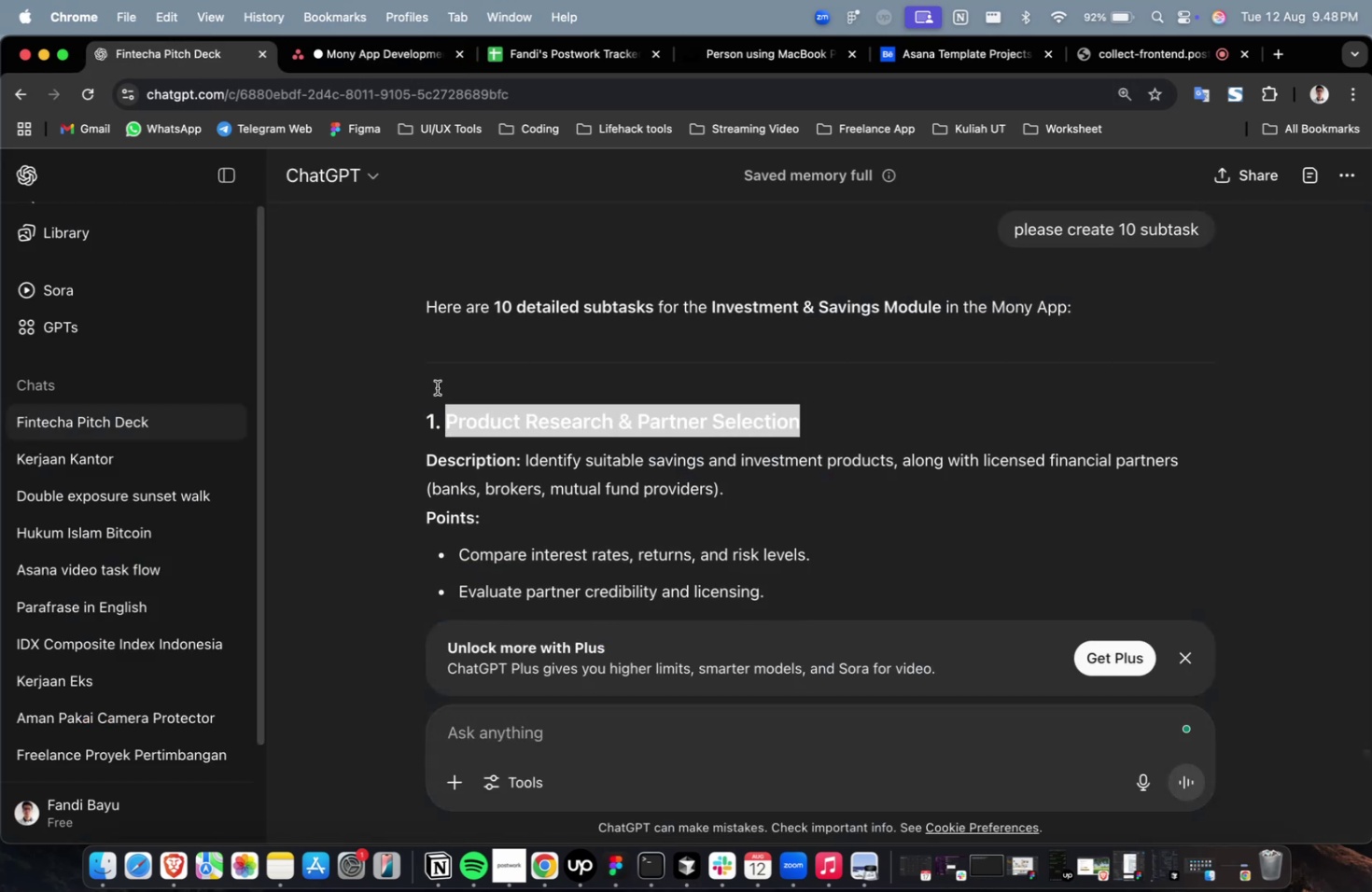 
key(Meta+C)
 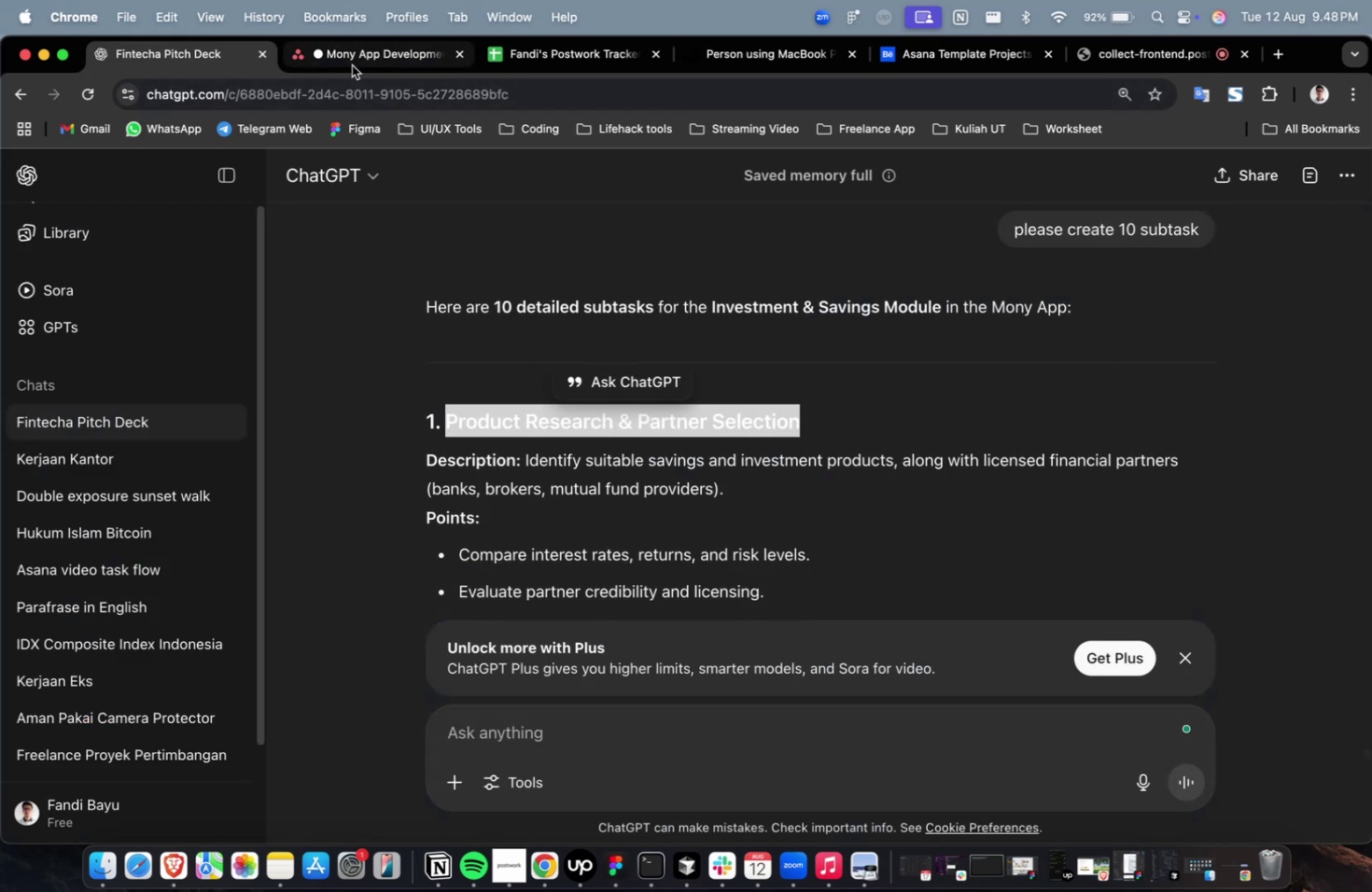 
left_click([352, 65])
 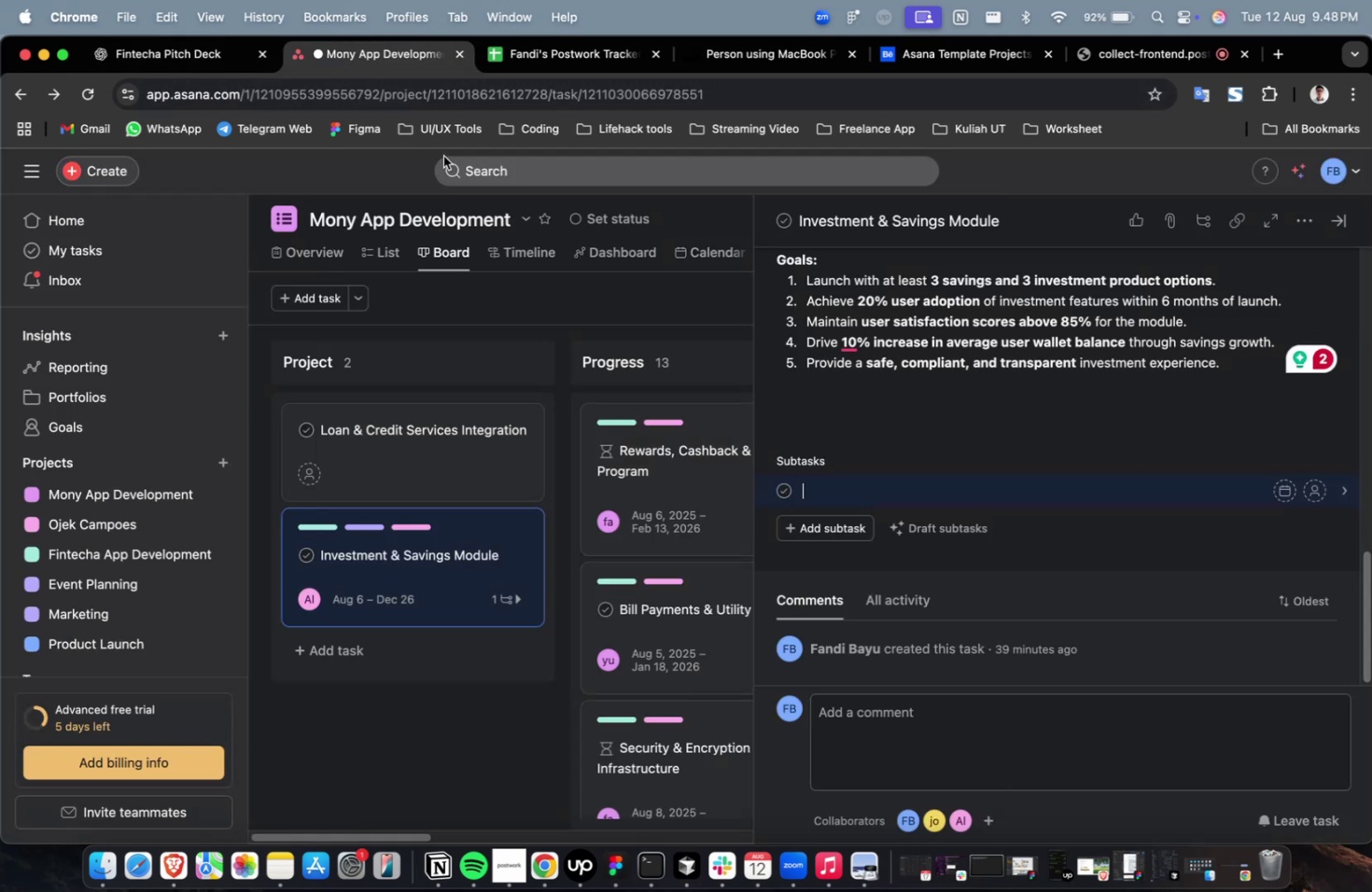 
key(Meta+CommandLeft)
 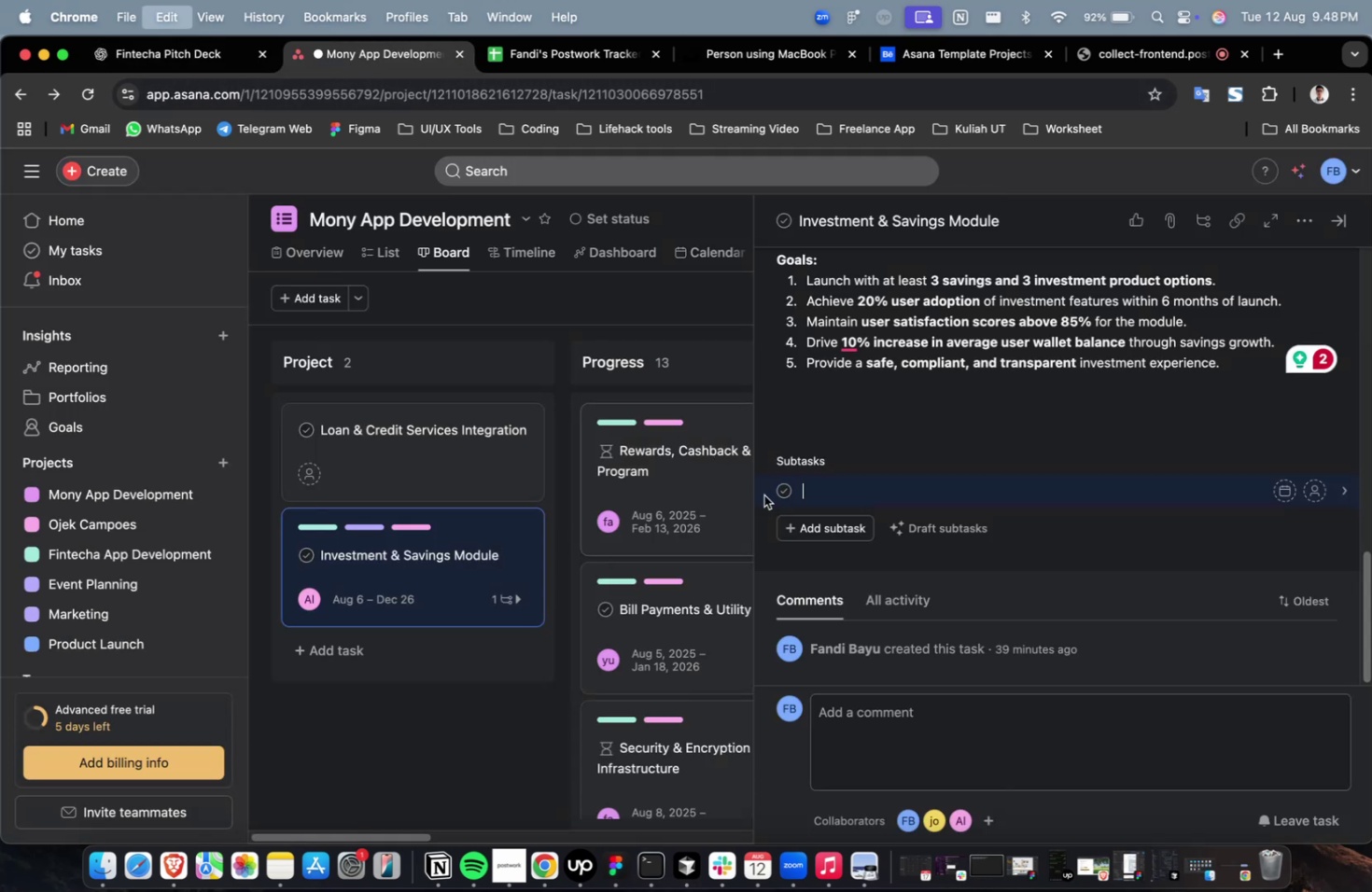 
key(Meta+V)
 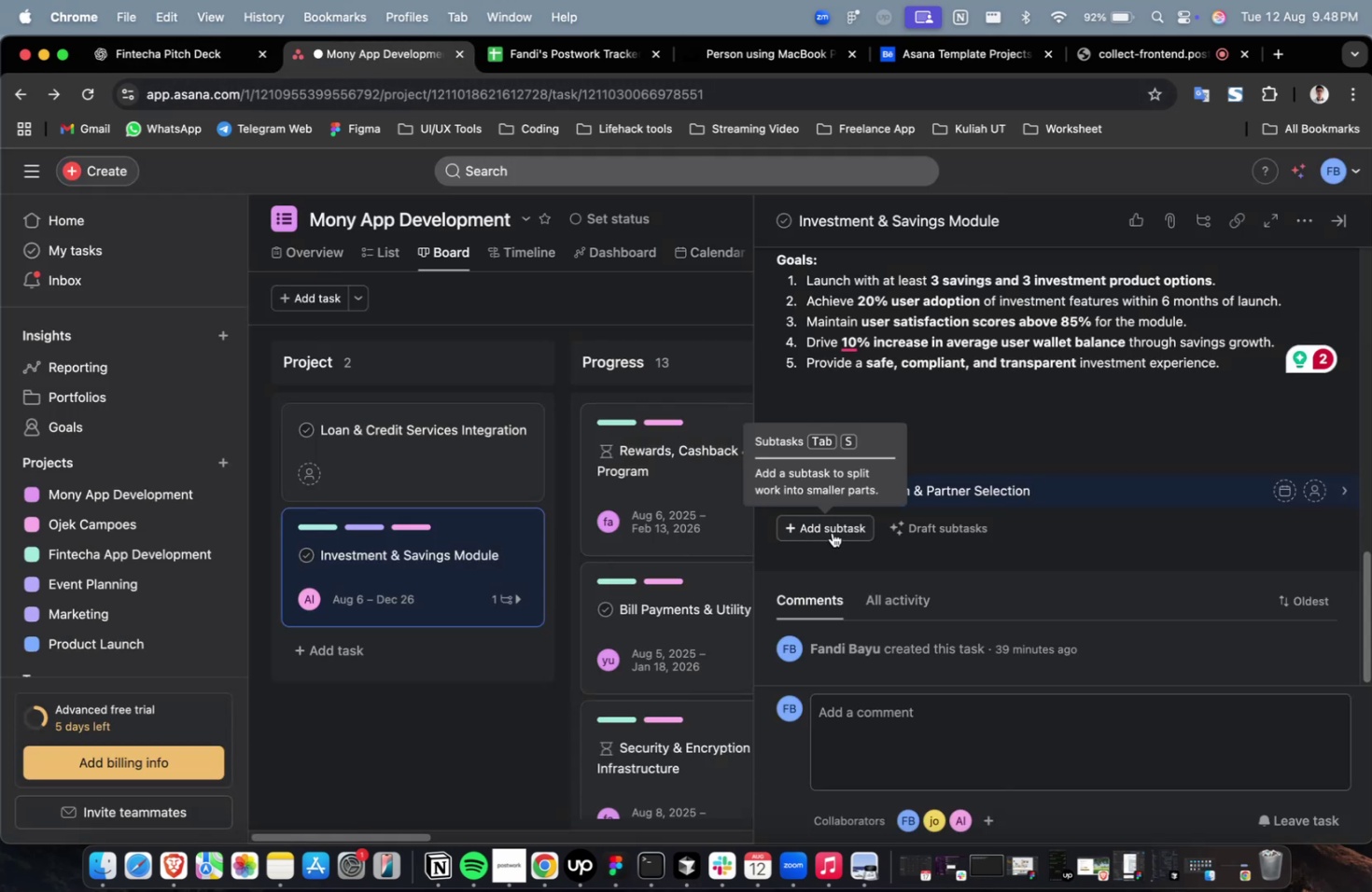 
left_click([832, 532])
 